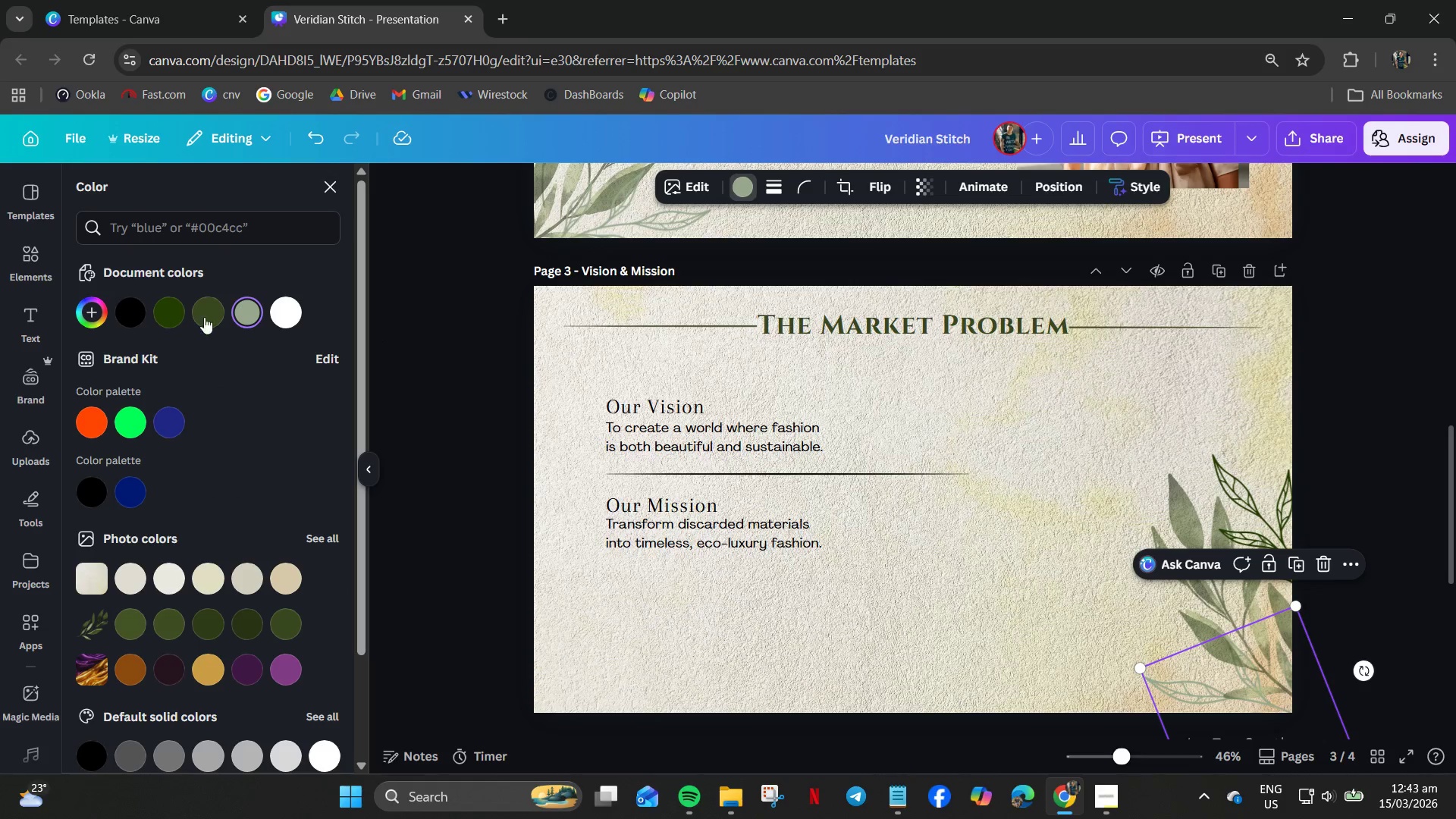 
left_click([168, 315])
 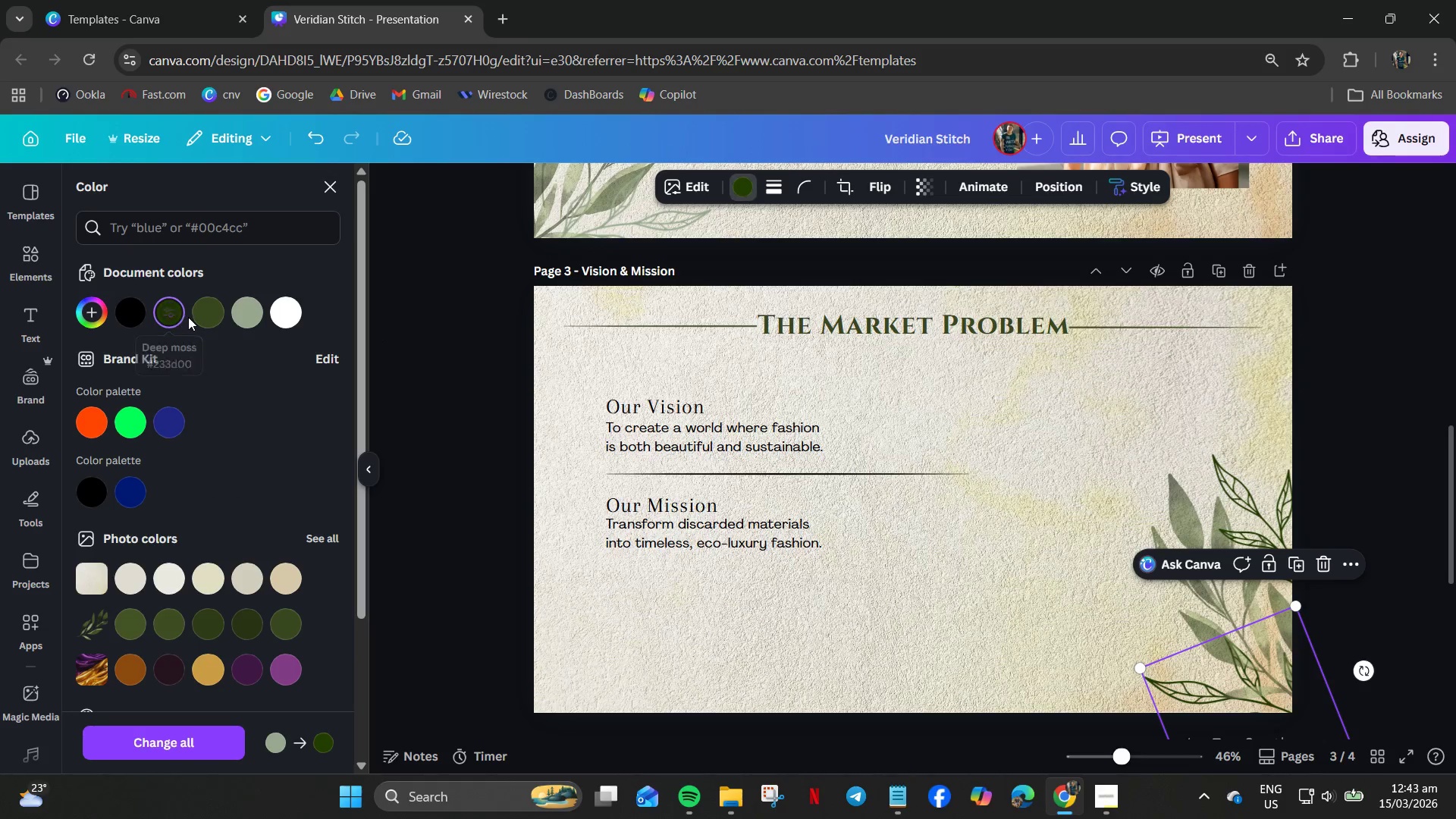 
left_click([189, 317])
 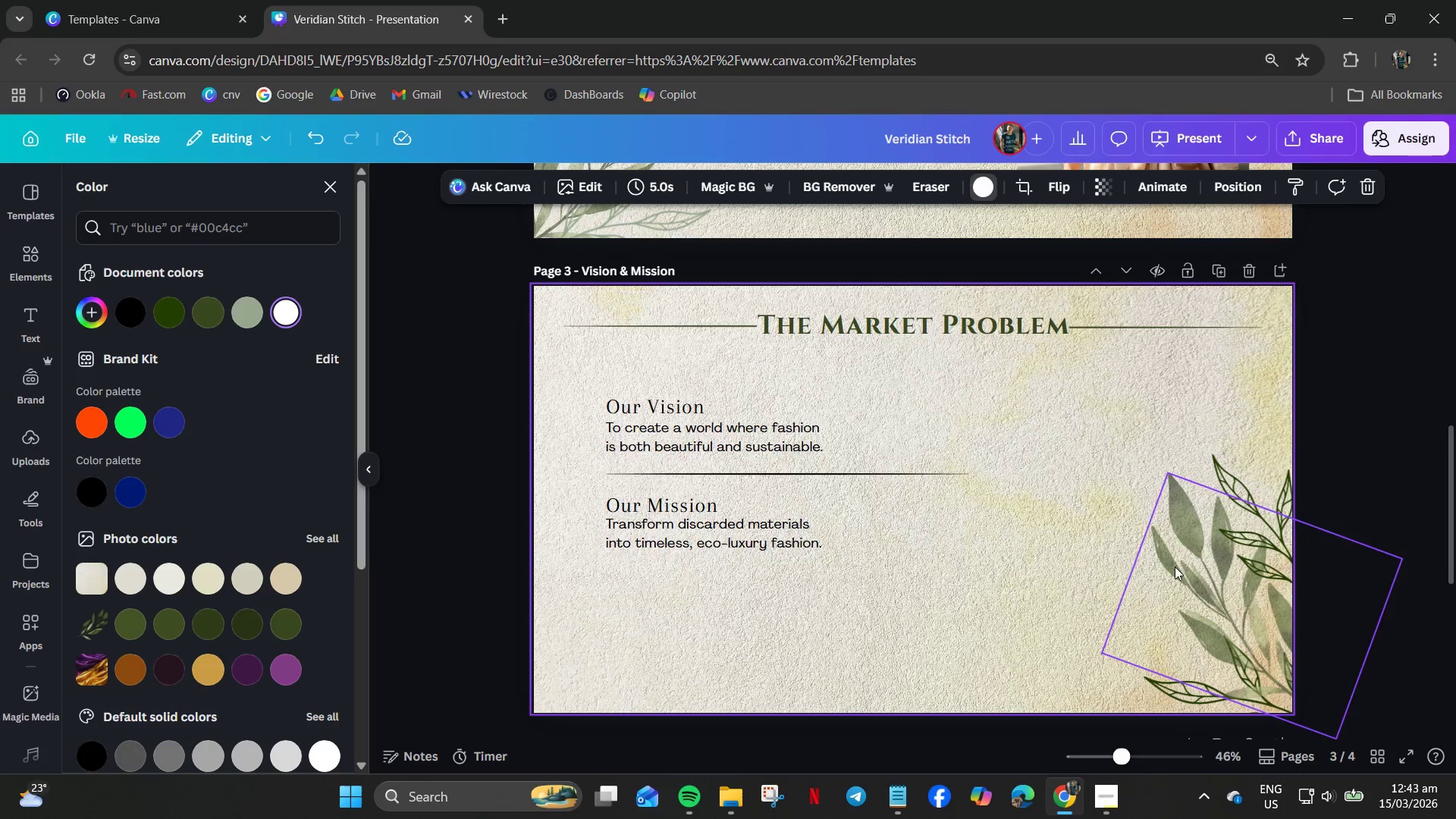 
left_click([1188, 704])
 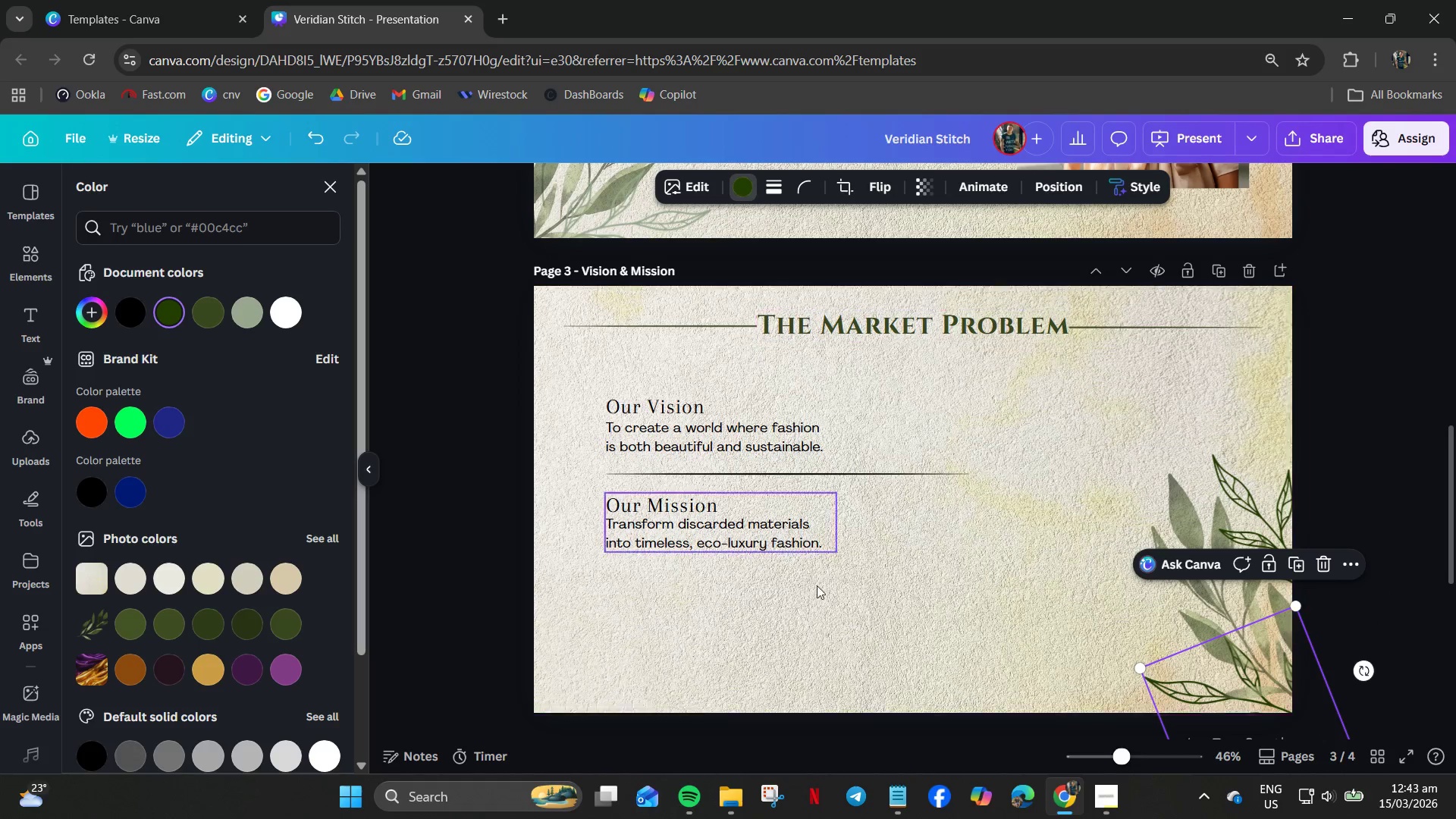 
left_click([830, 635])
 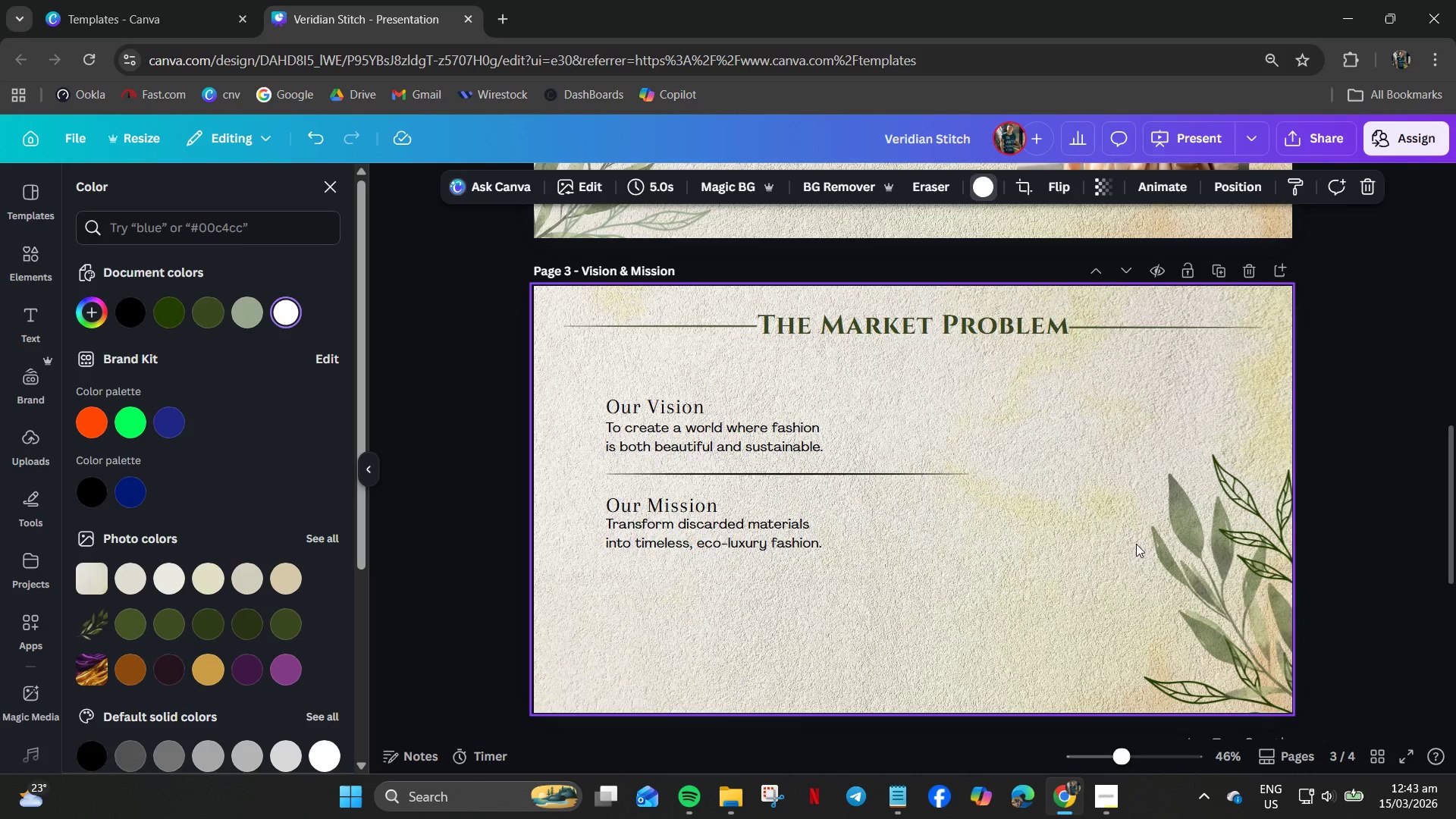 
left_click_drag(start_coordinate=[1180, 548], to_coordinate=[1229, 600])
 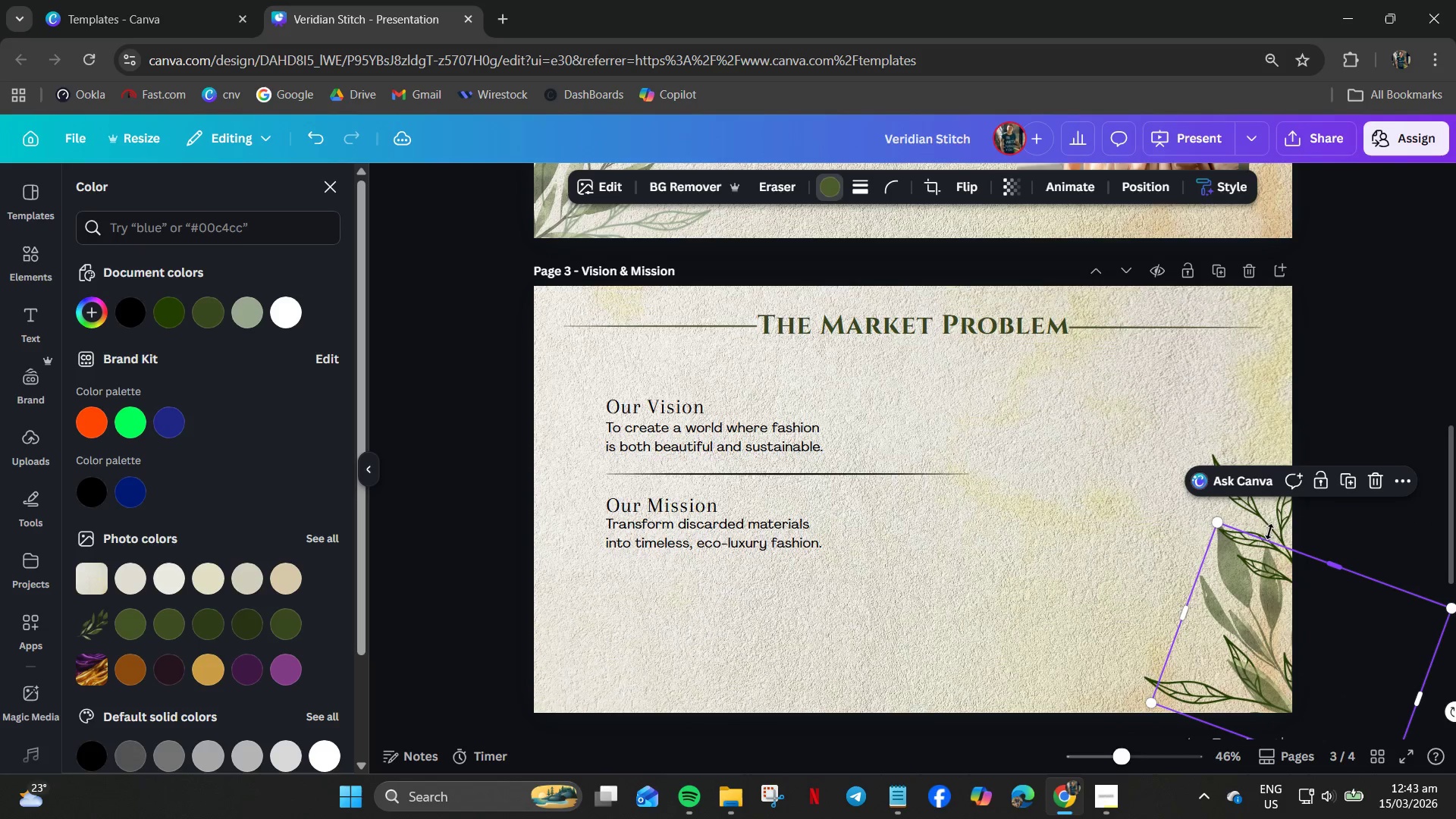 
left_click([1269, 523])
 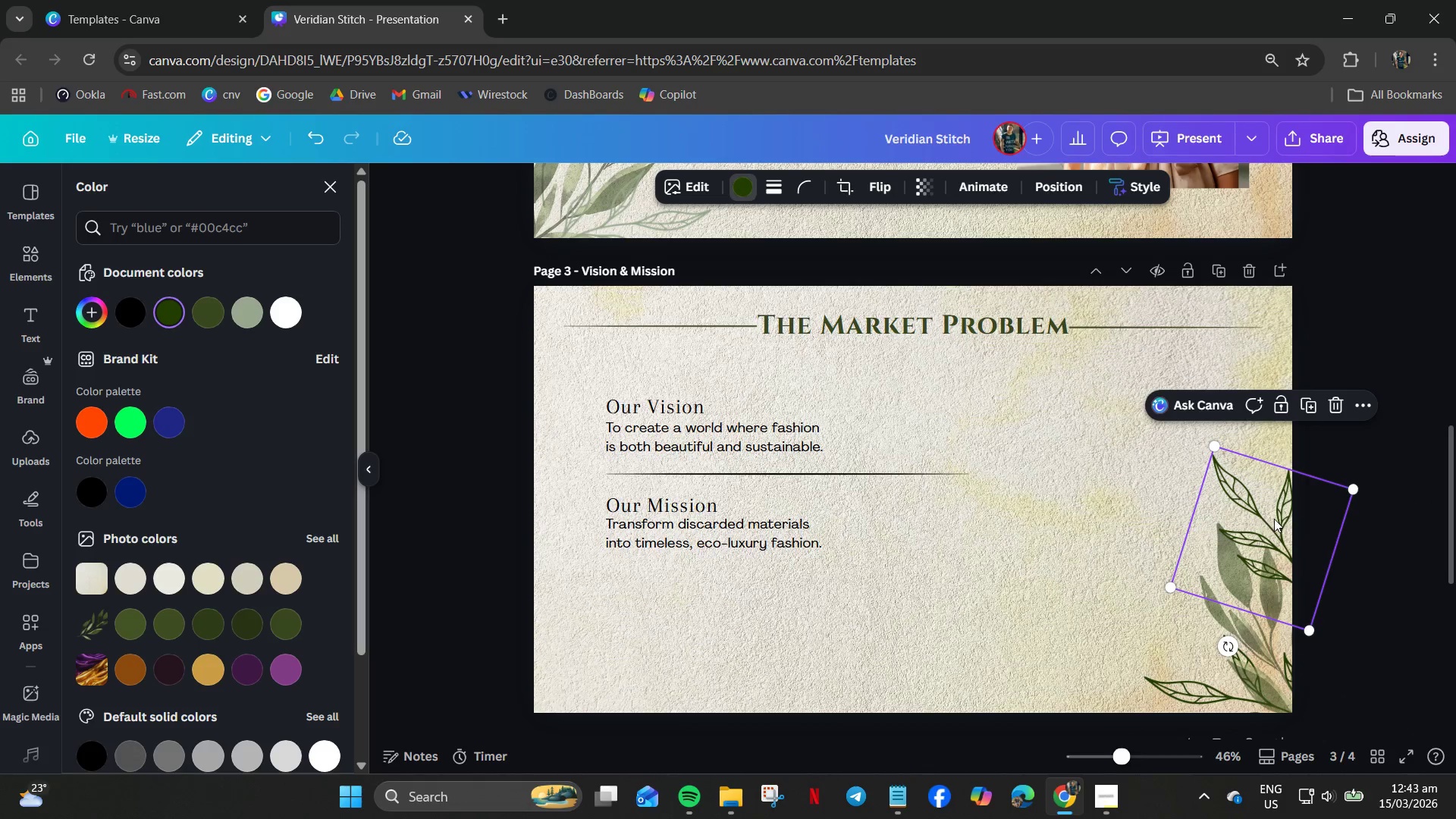 
left_click_drag(start_coordinate=[1275, 518], to_coordinate=[1271, 594])
 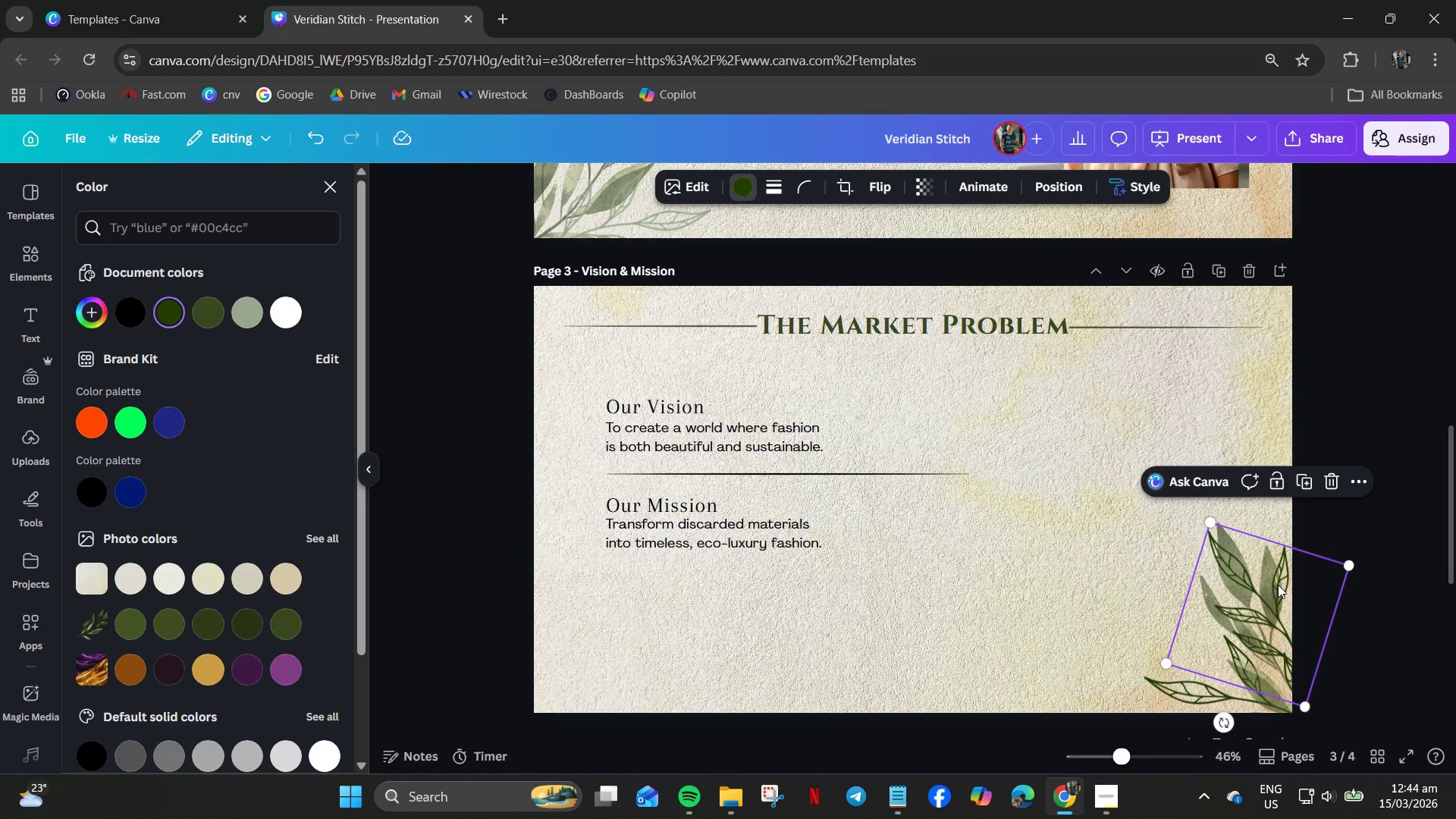 
right_click([1278, 585])
 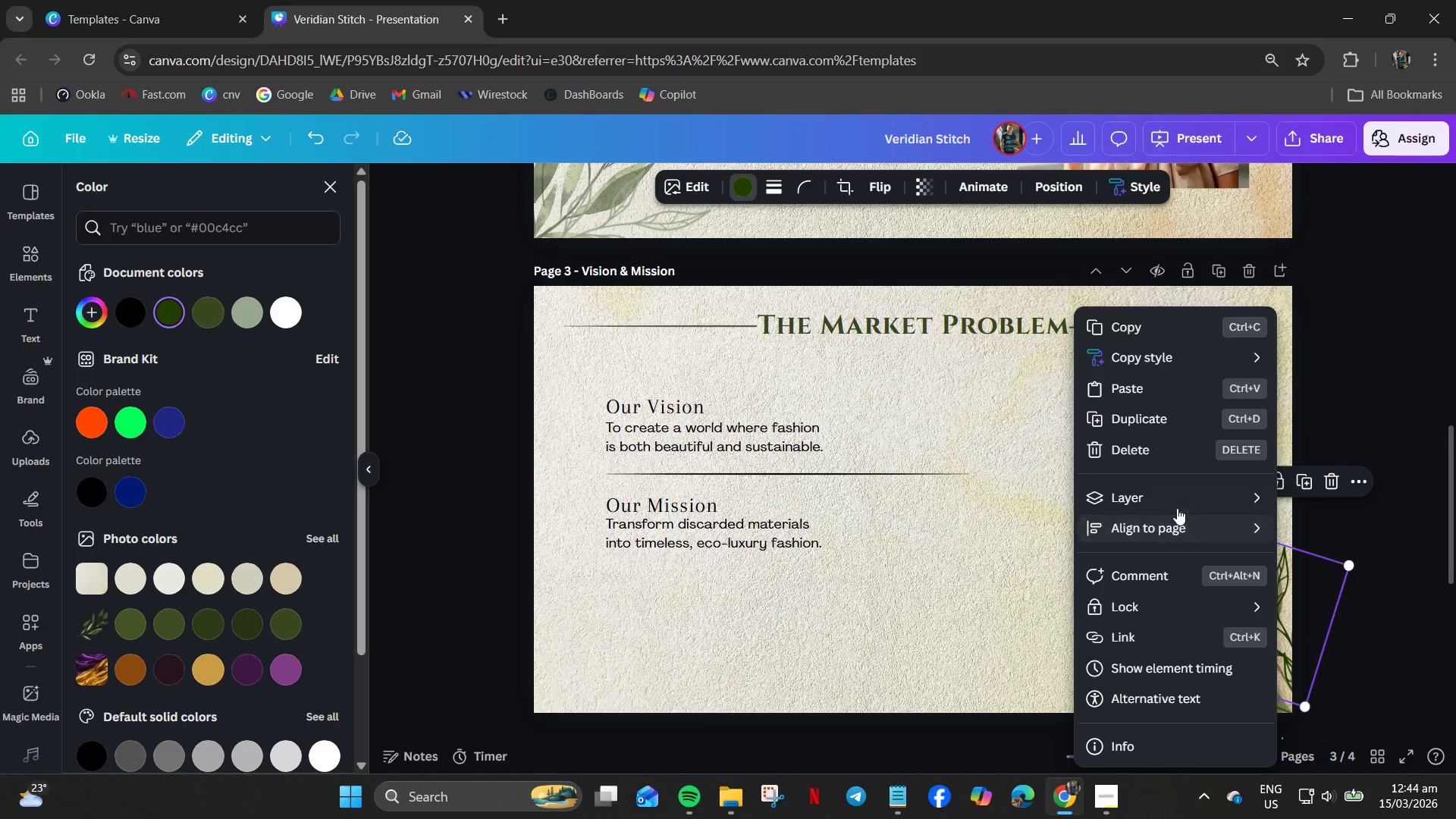 
left_click([1171, 500])
 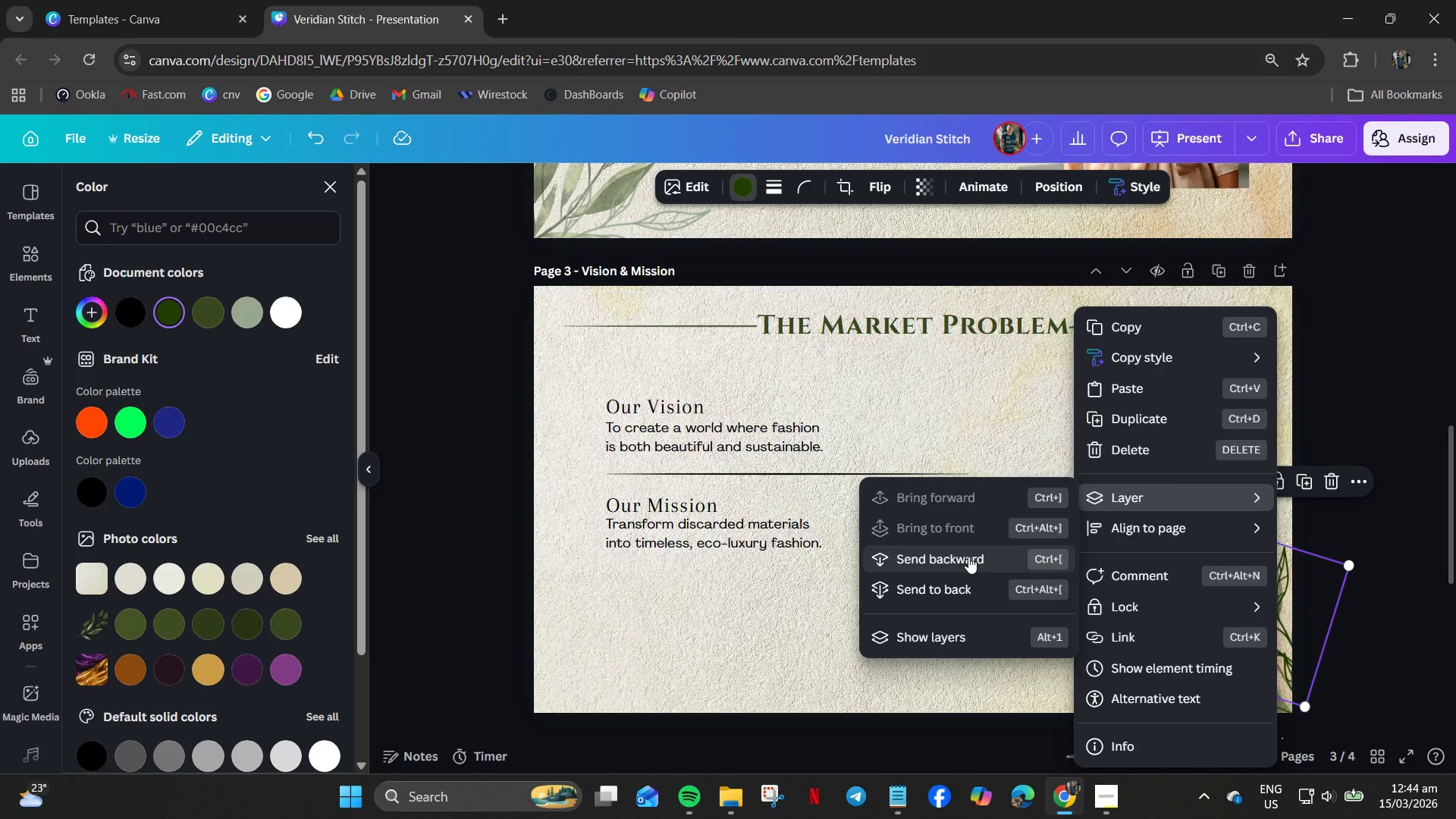 
left_click([968, 557])
 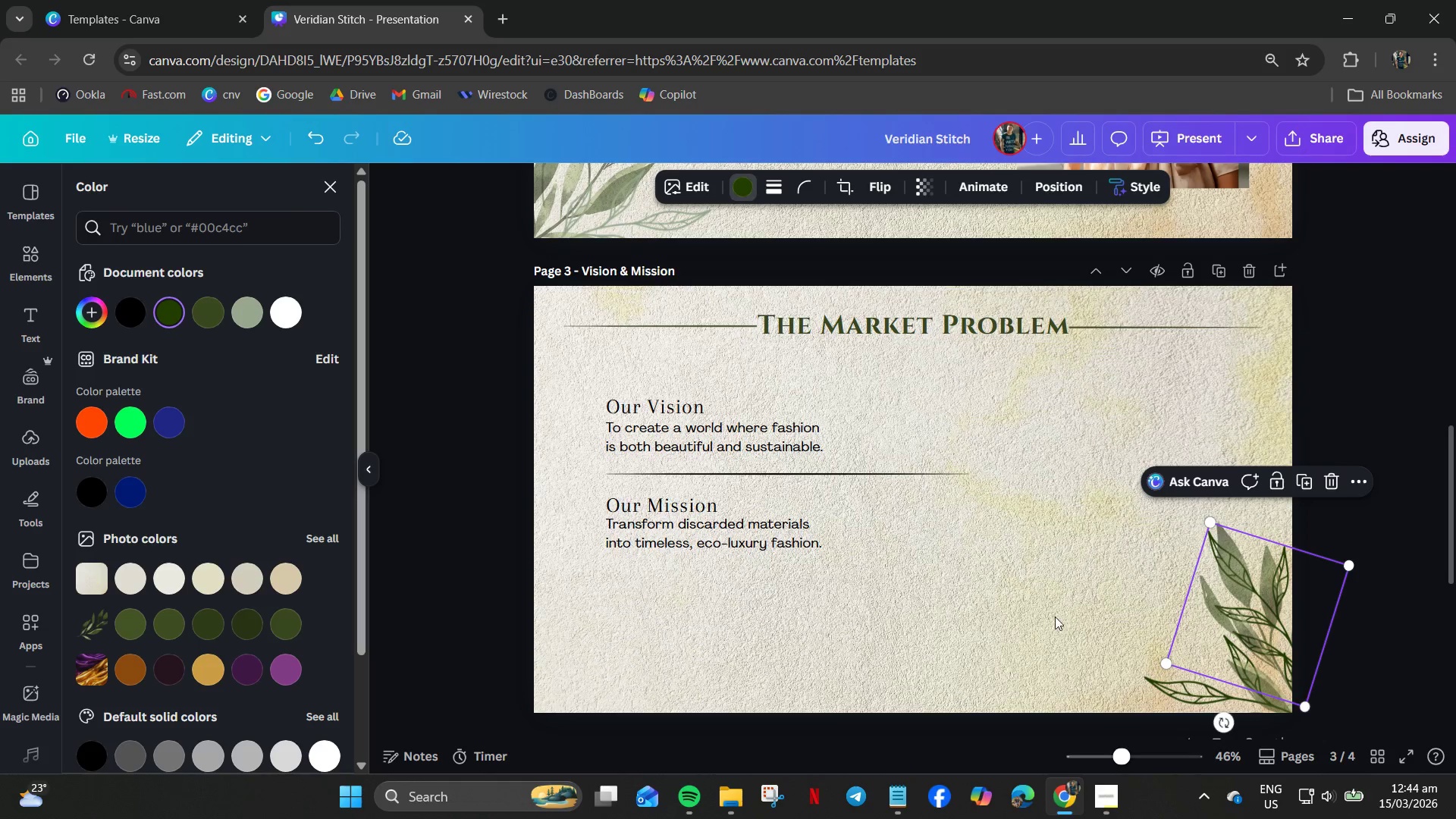 
left_click([1048, 615])
 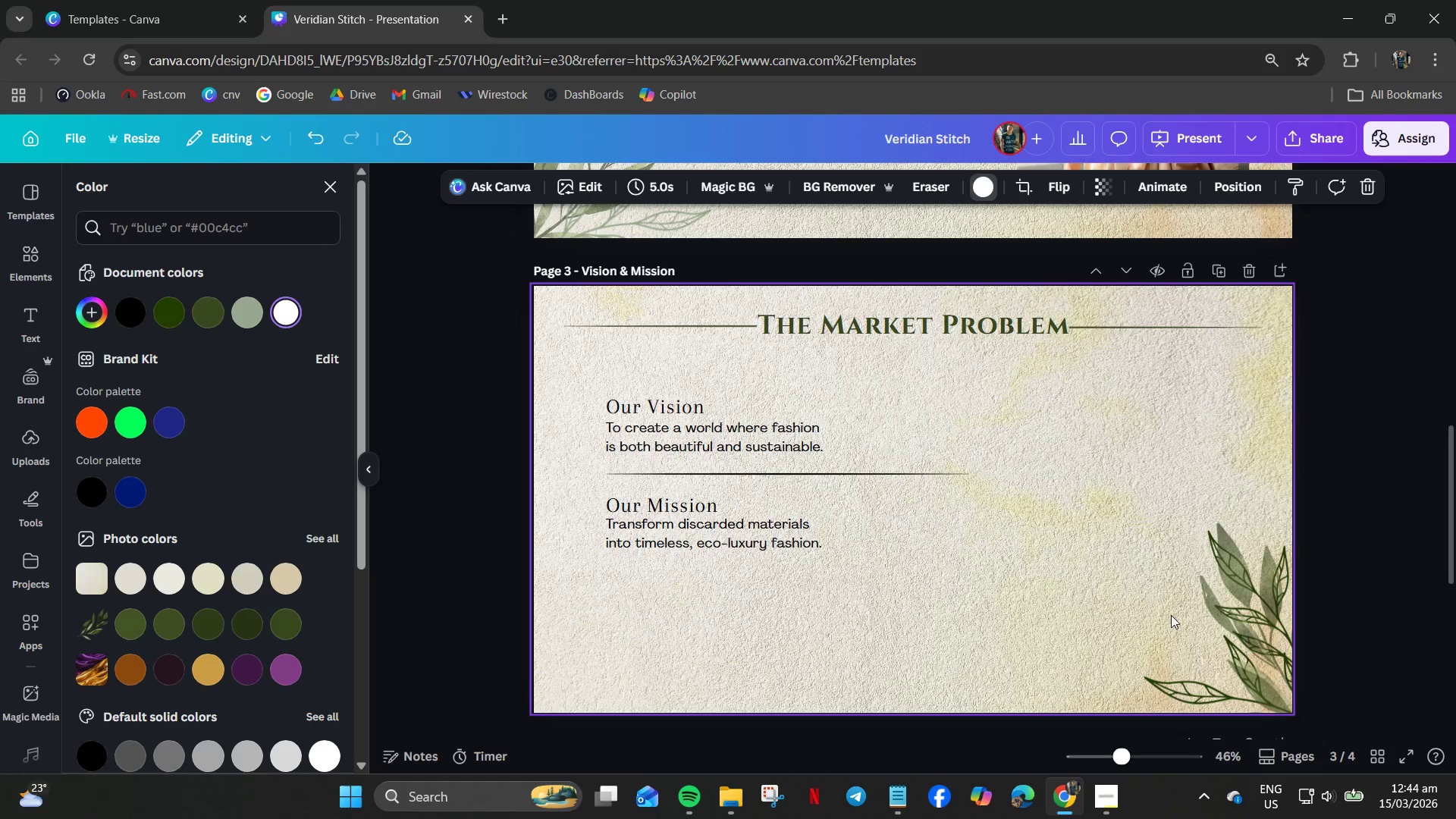 
left_click_drag(start_coordinate=[1255, 615], to_coordinate=[1247, 616])
 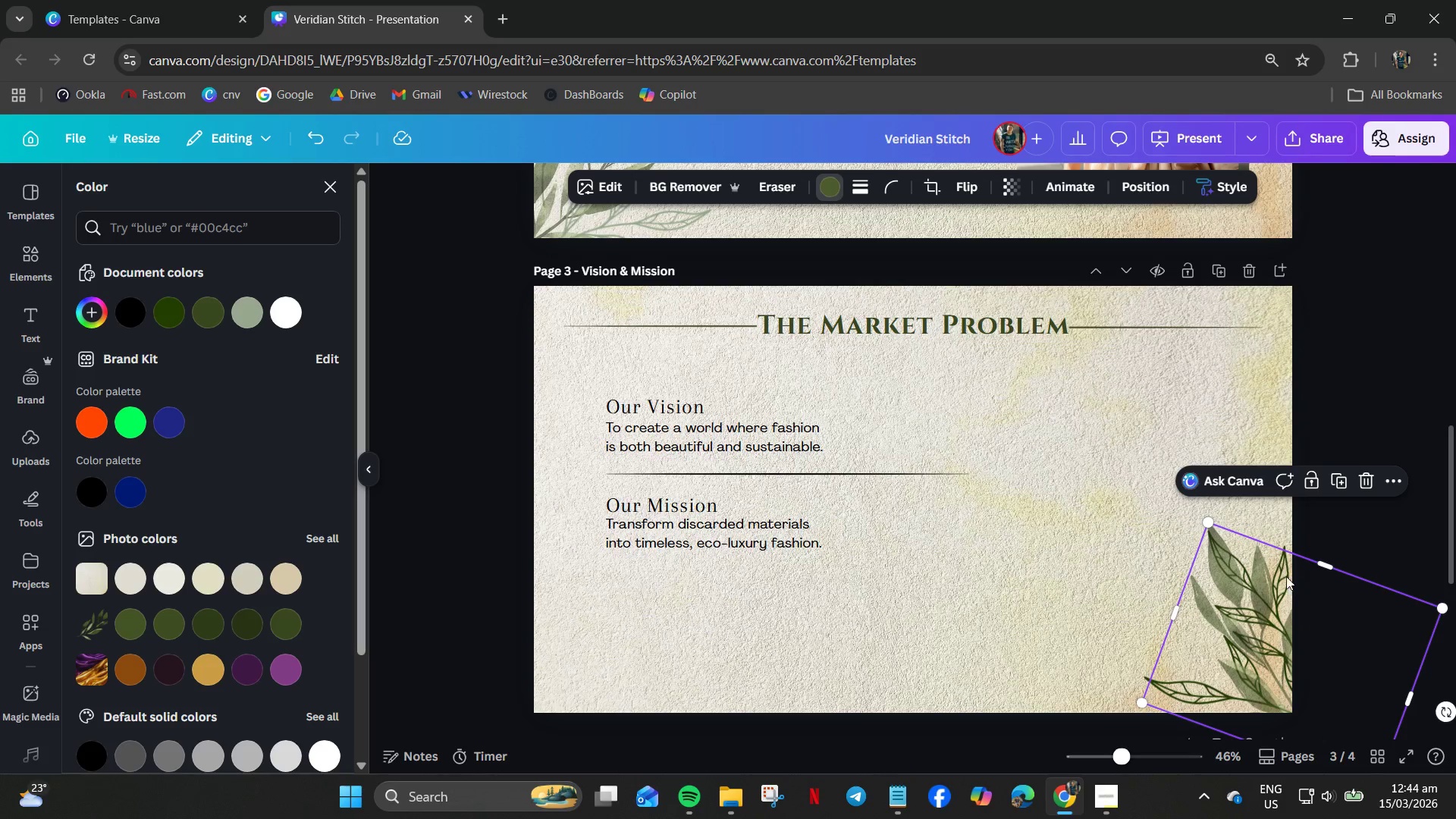 
left_click([1286, 570])
 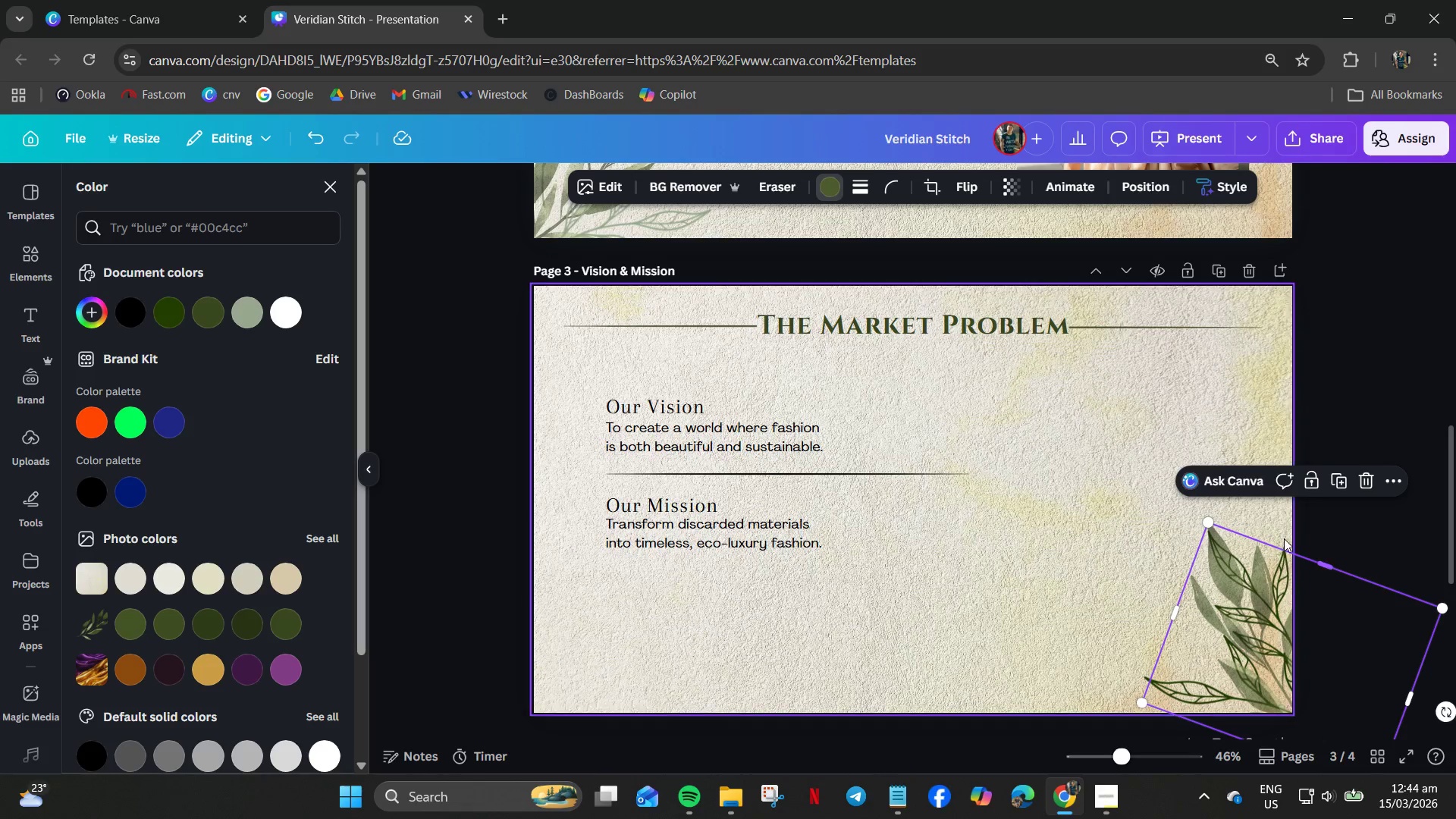 
left_click([1284, 538])
 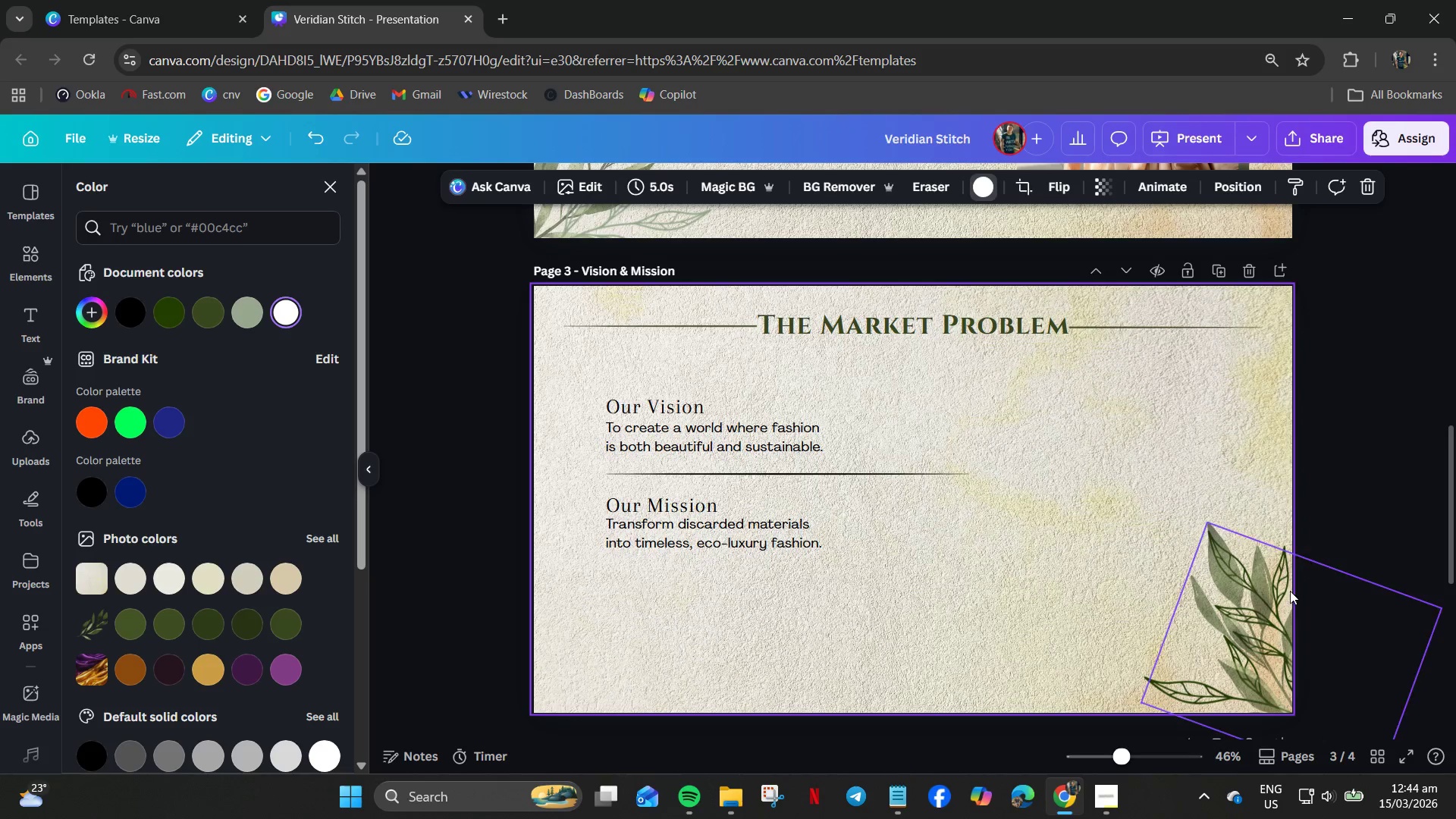 
key(Control+Z)
 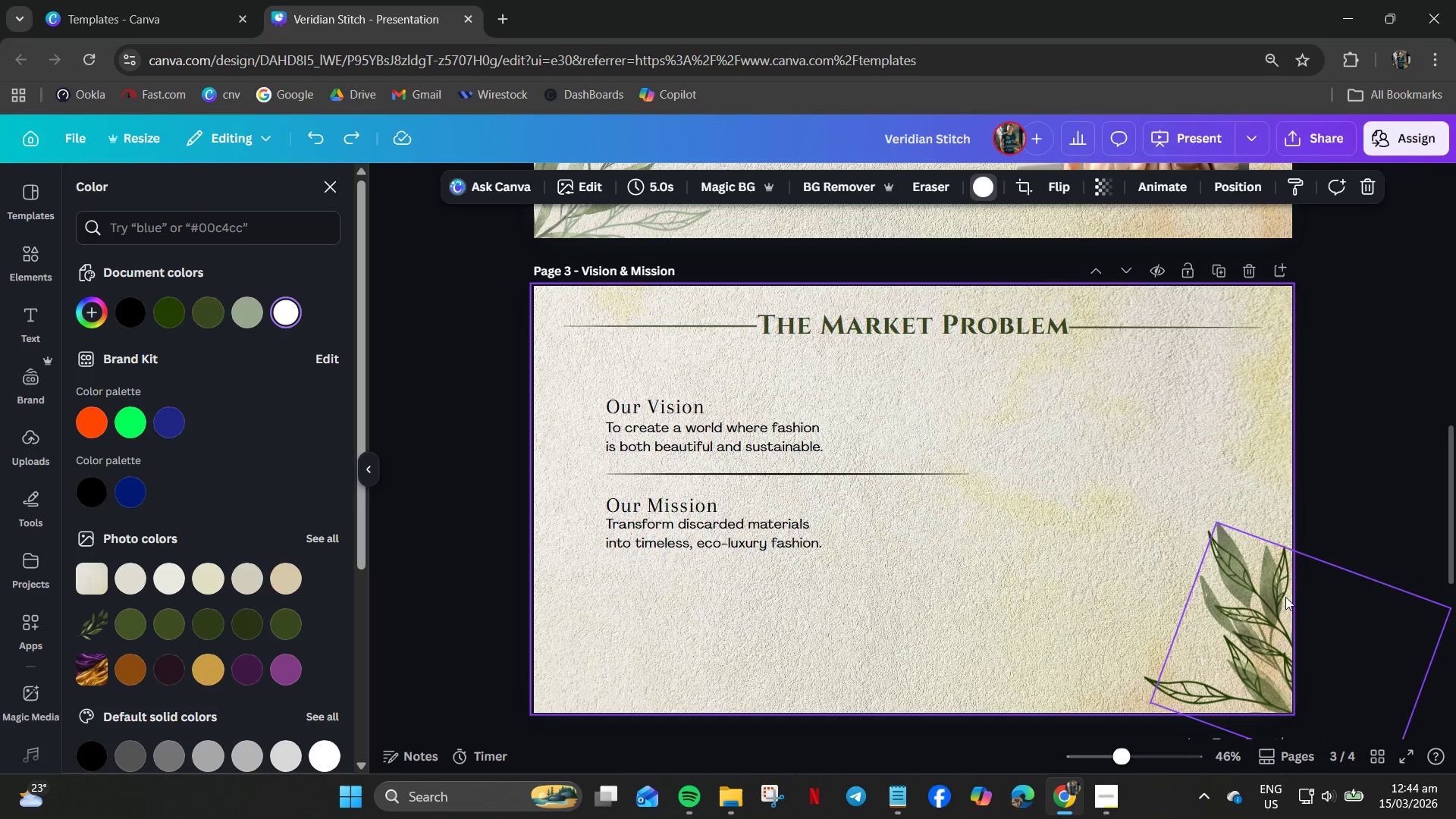 
key(Control+Z)
 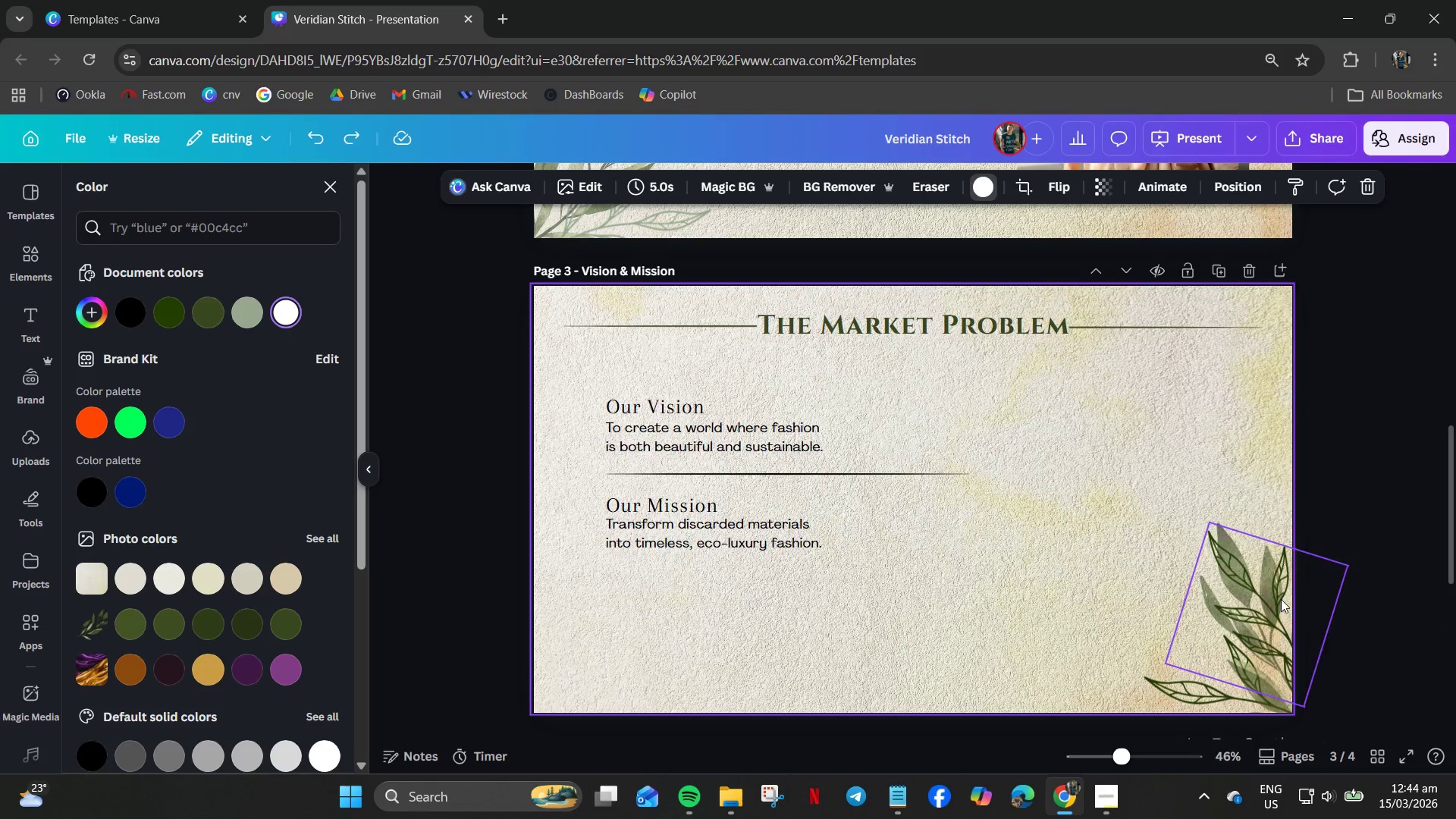 
key(Control+Z)
 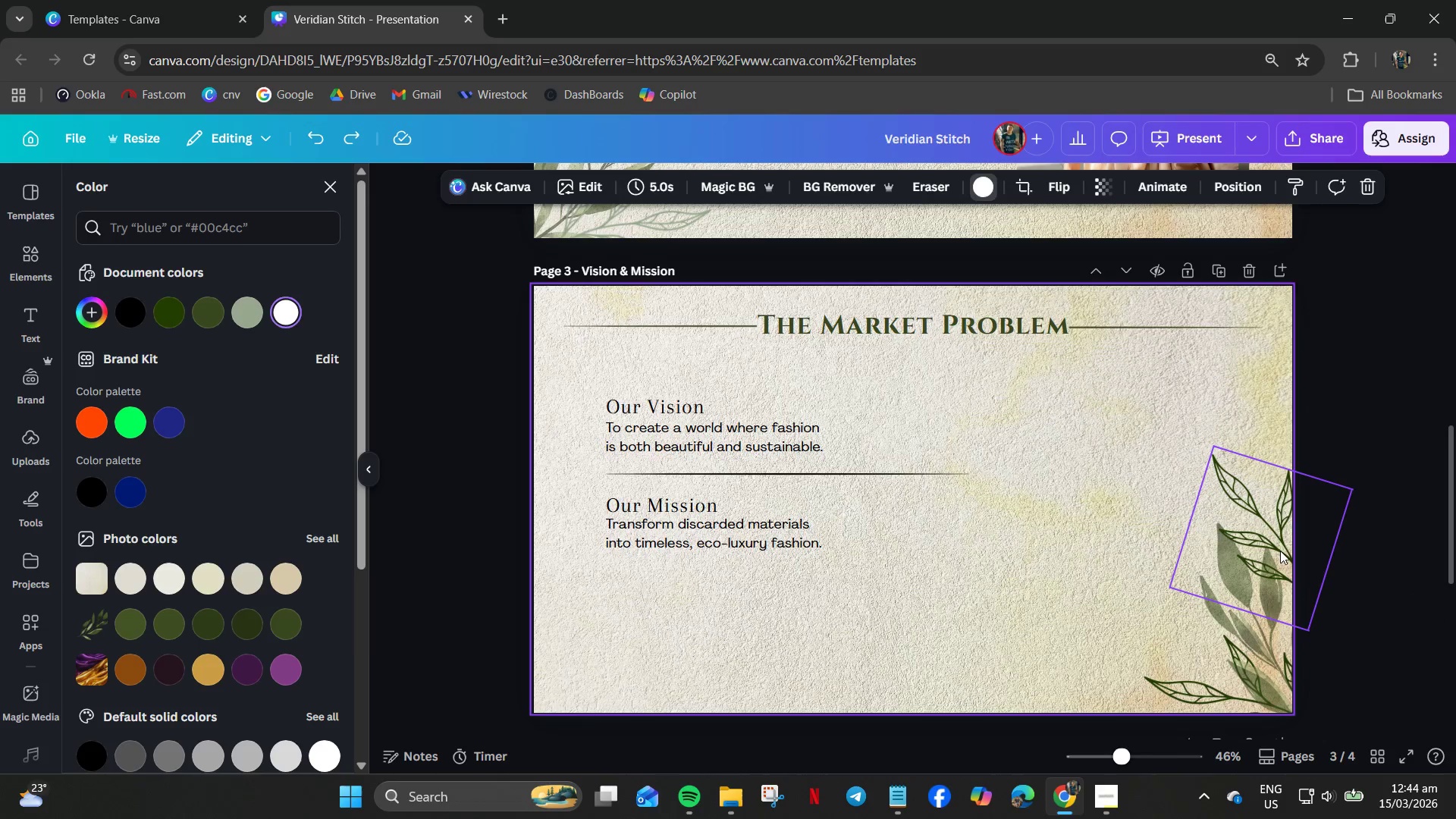 
left_click_drag(start_coordinate=[1280, 543], to_coordinate=[1266, 573])
 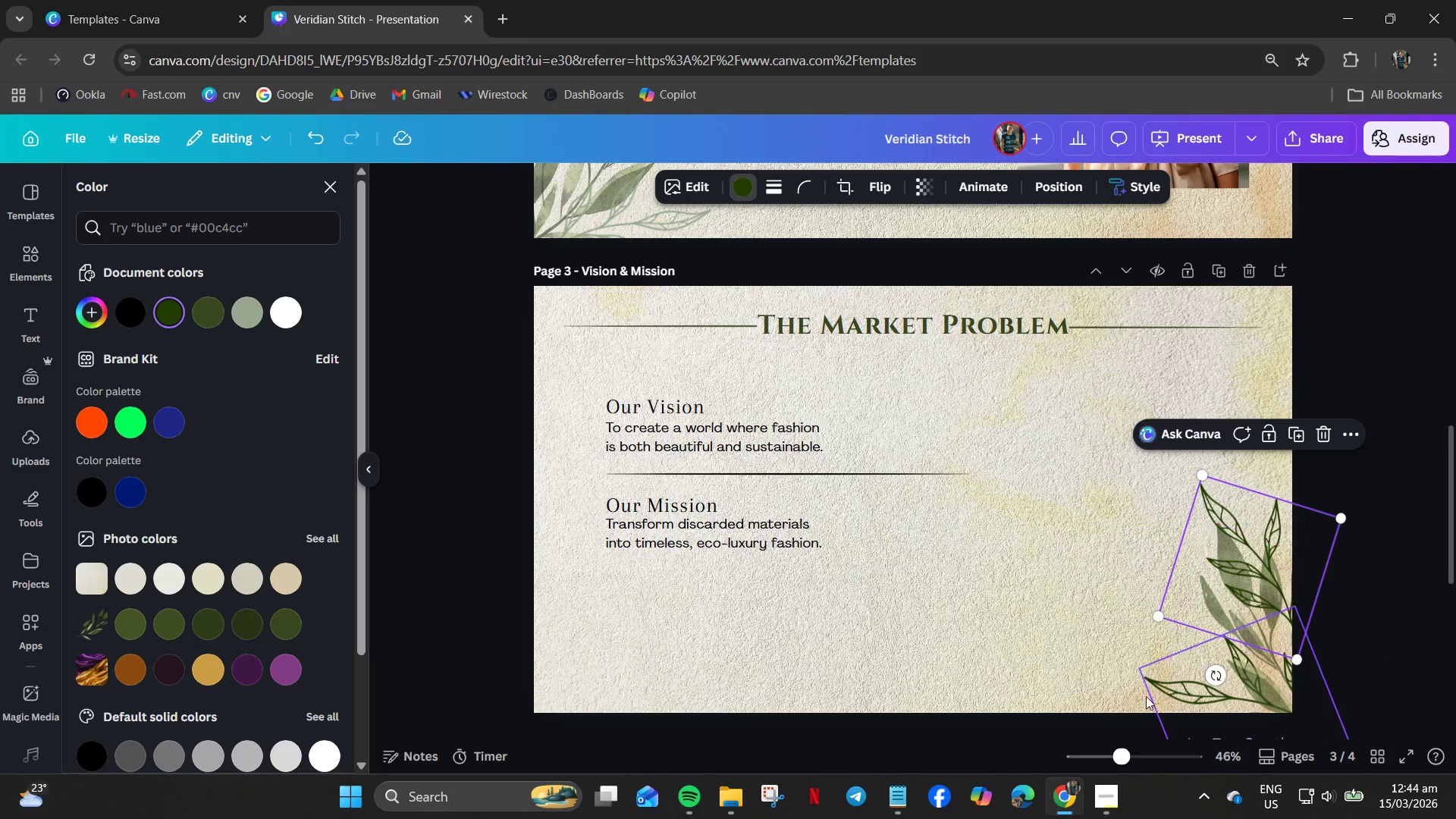 
left_click([1011, 650])
 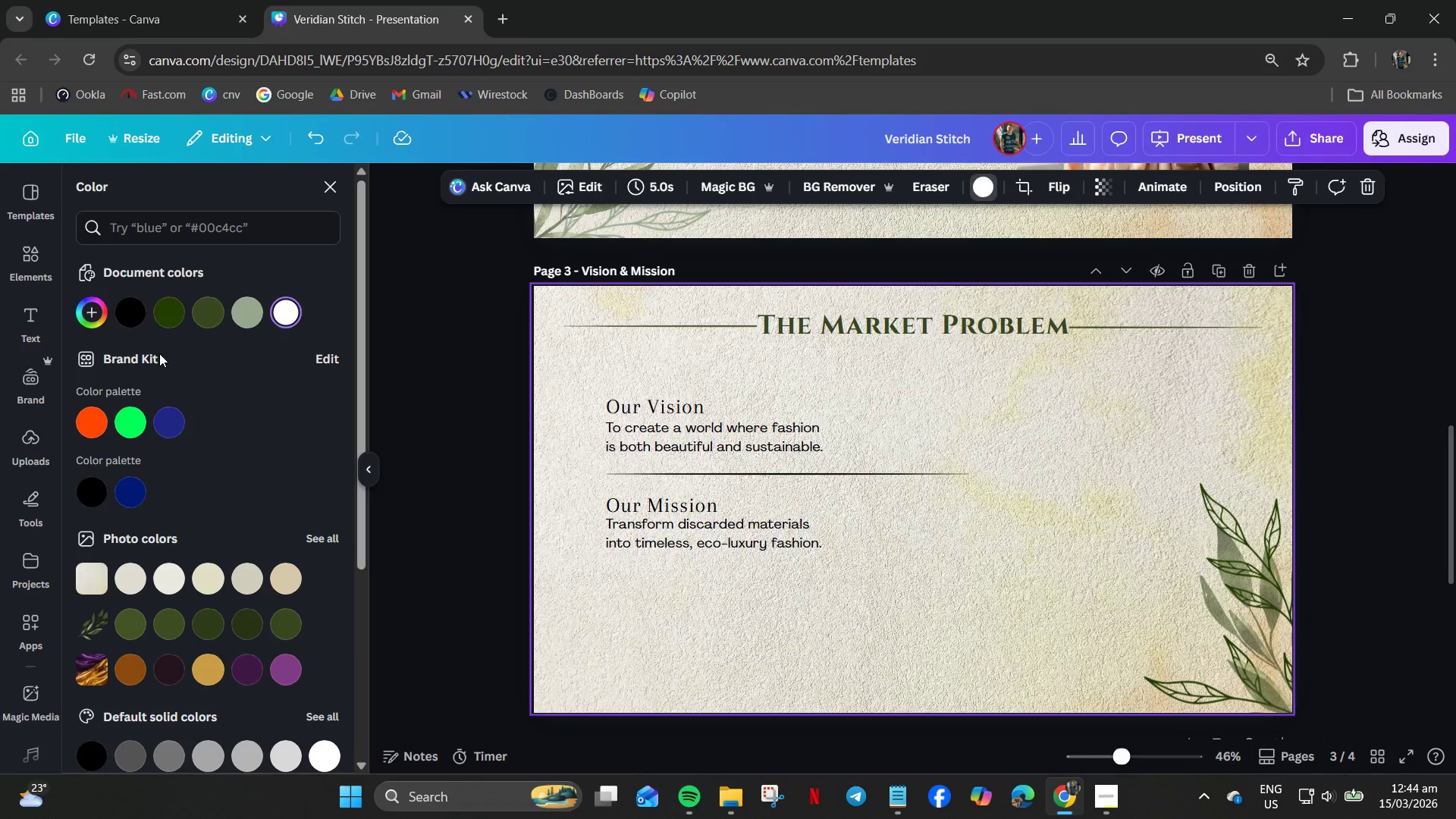 
wait(8.86)
 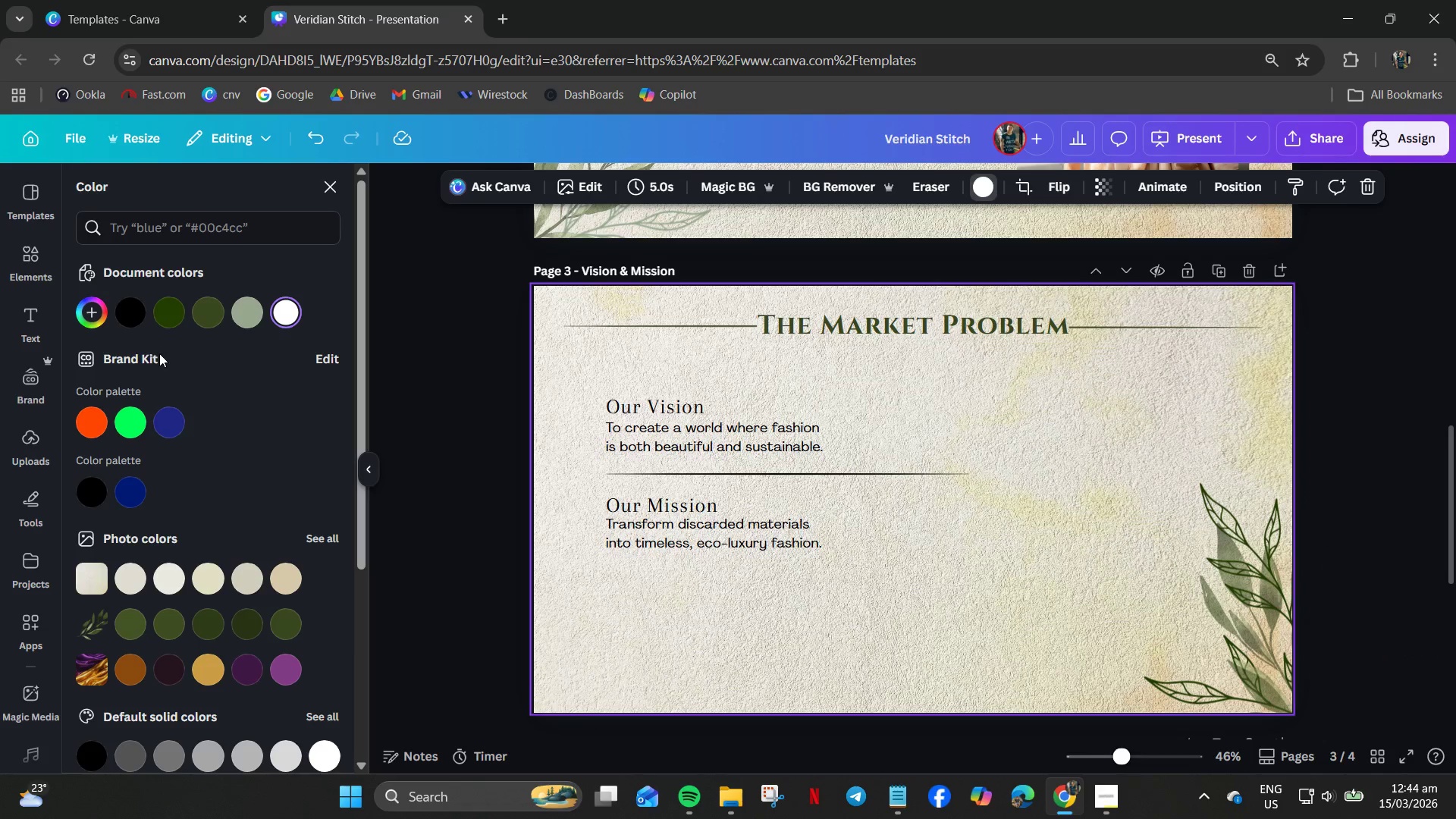 
left_click([30, 264])
 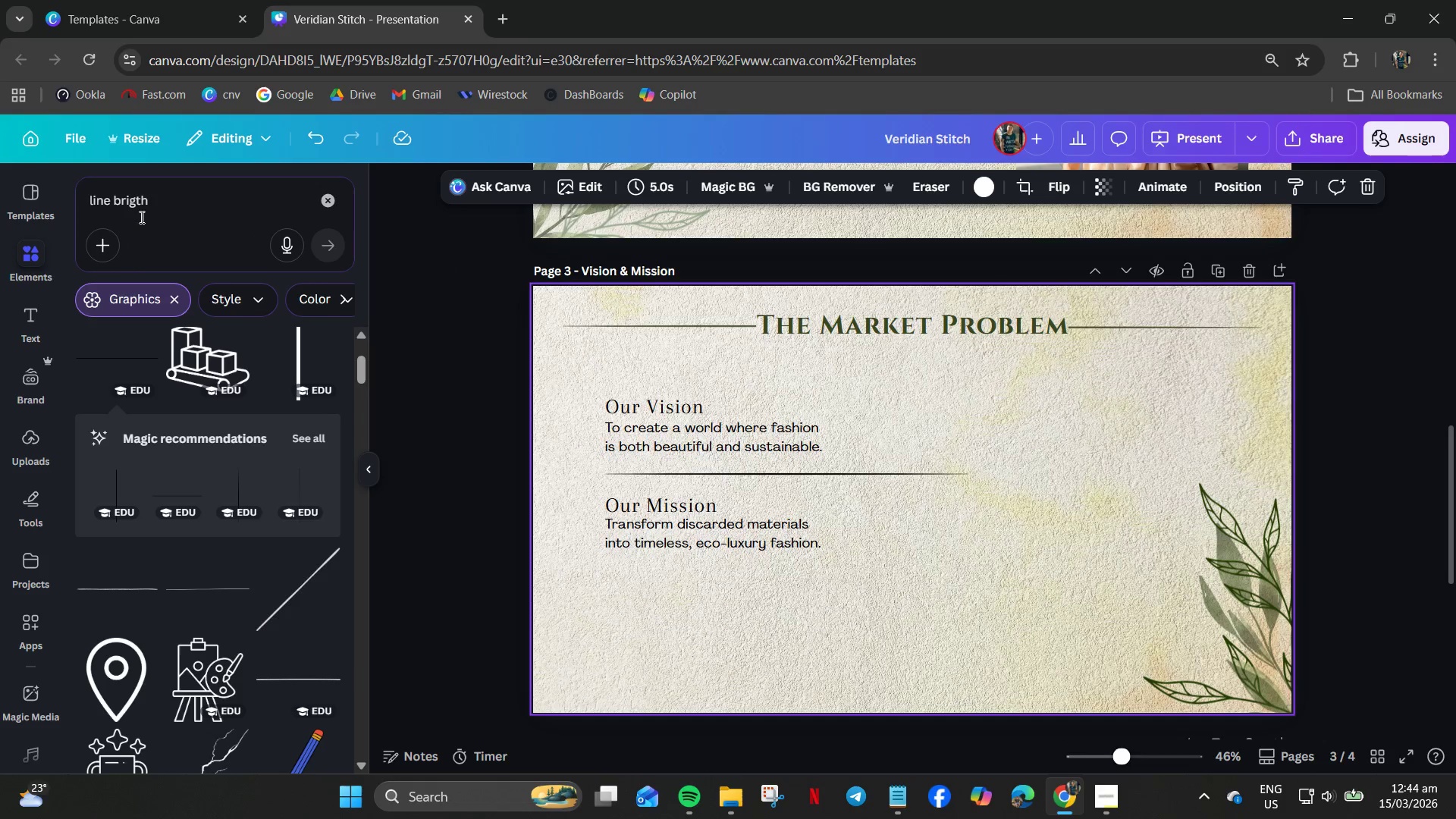 
left_click([158, 206])
 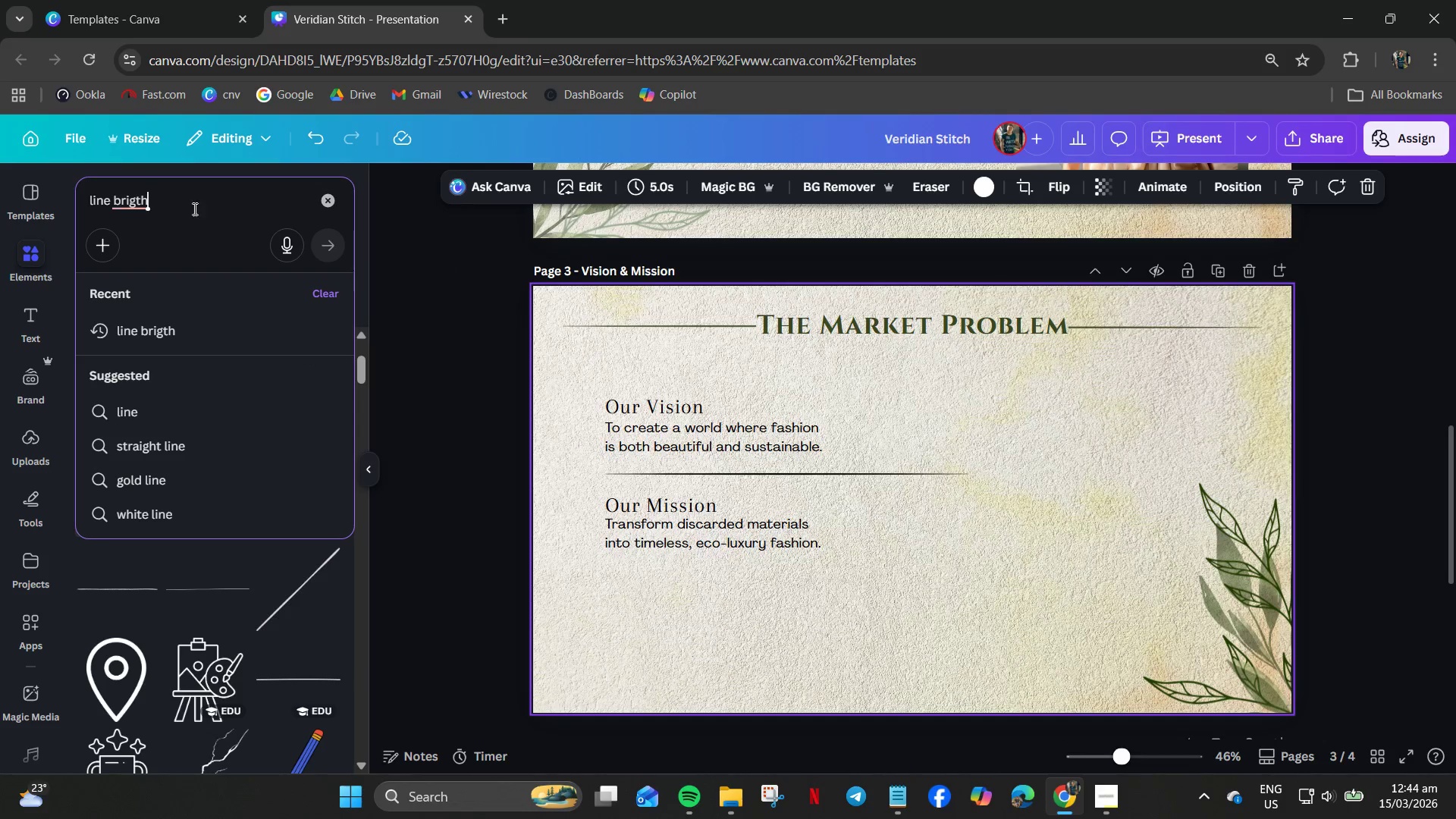 
key(Control+A)
 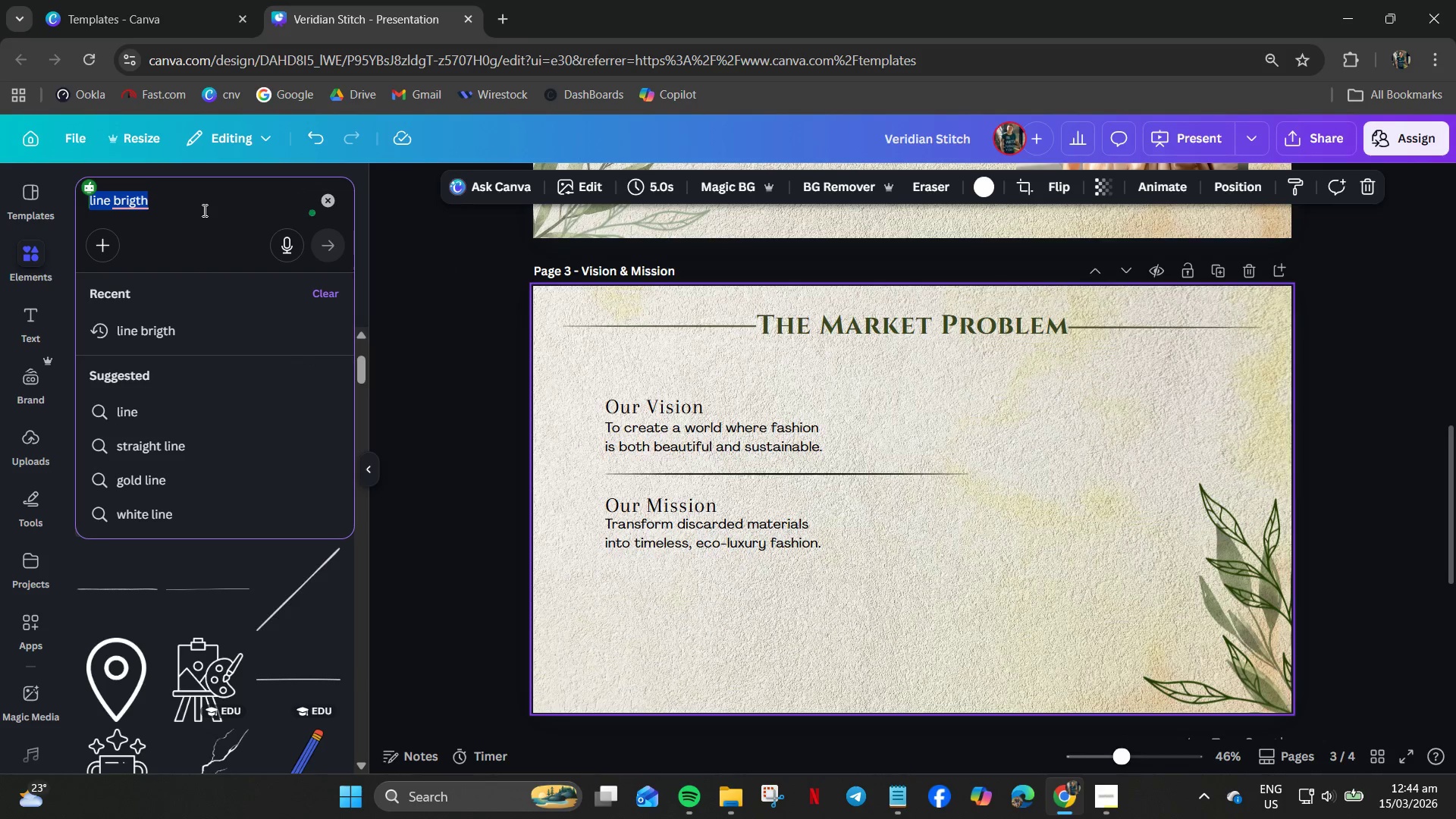 
type(moch)
key(Backspace)
key(Backspace)
key(Backspace)
key(Backspace)
key(Backspace)
type(mocha color)
 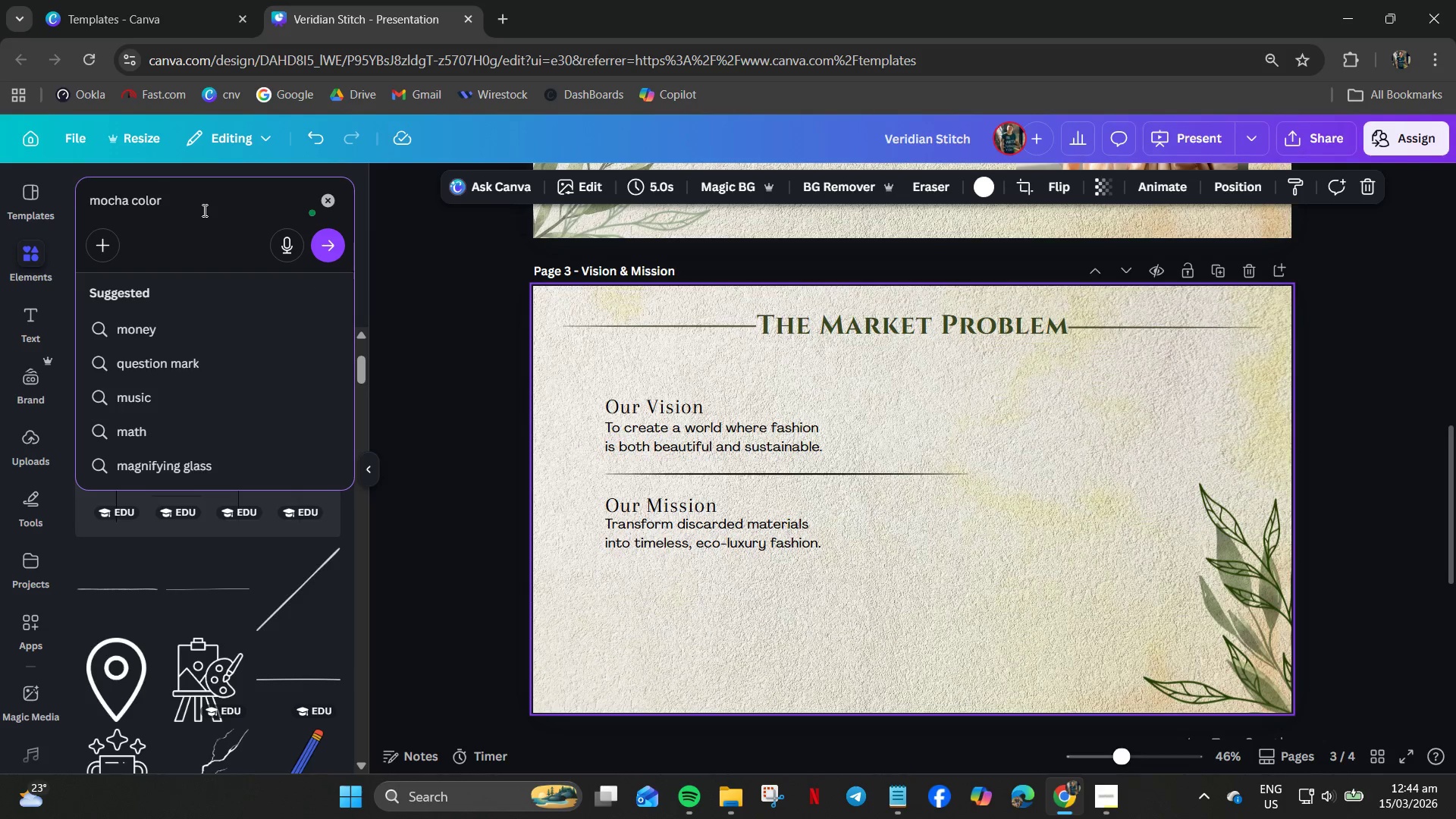 
key(Enter)
 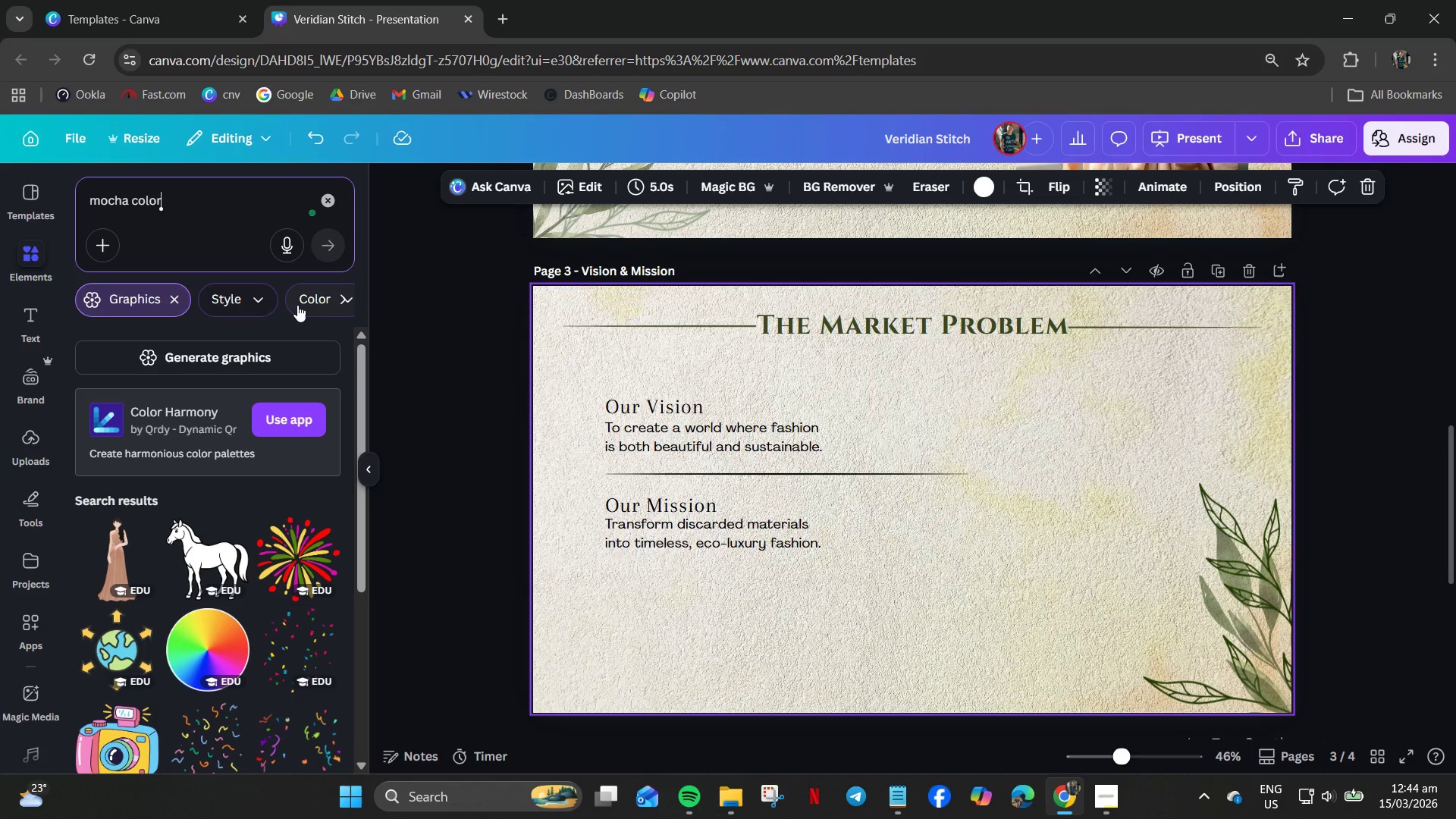 
left_click_drag(start_coordinate=[102, 226], to_coordinate=[100, 240])
 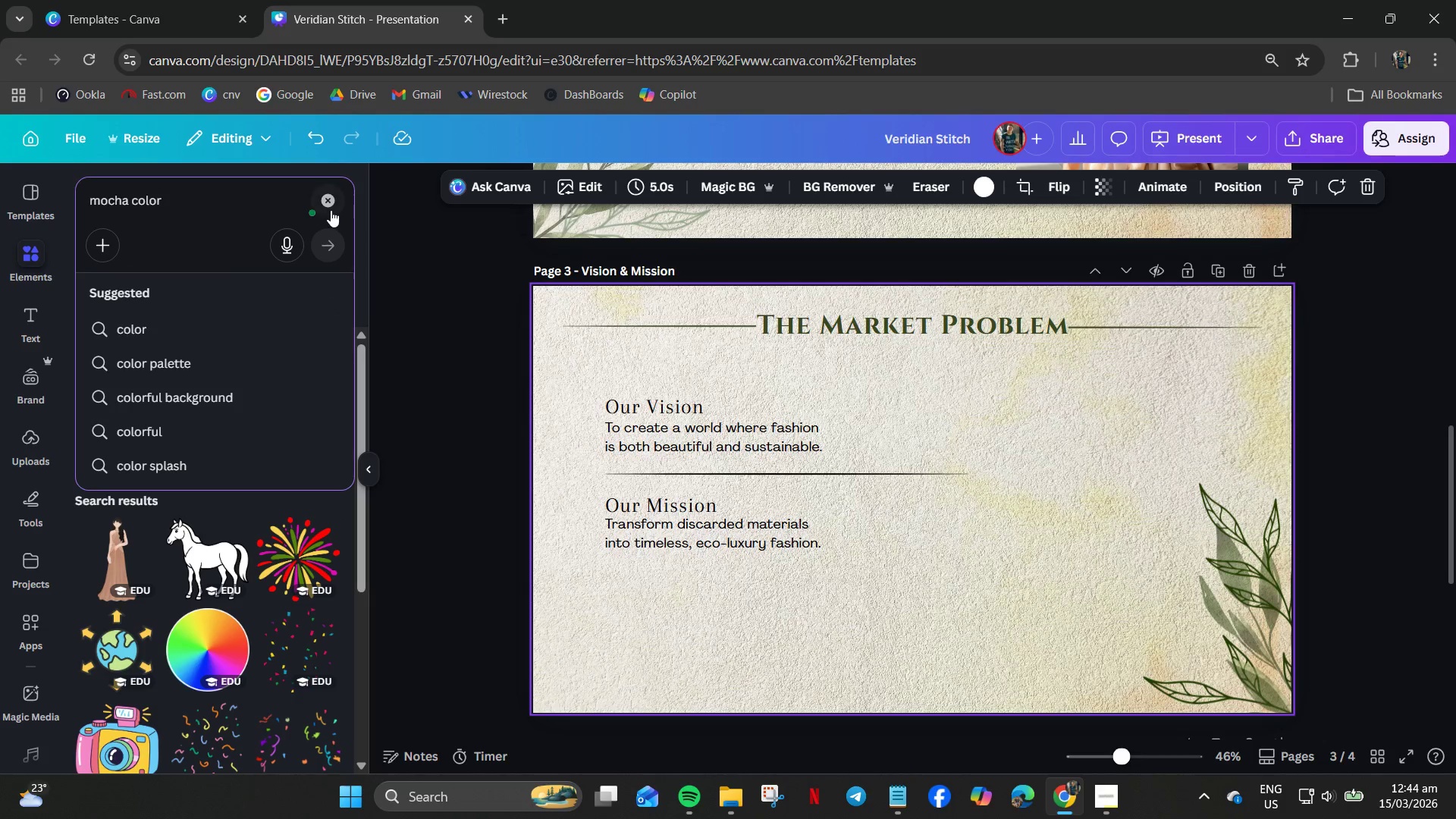 
left_click([325, 200])
 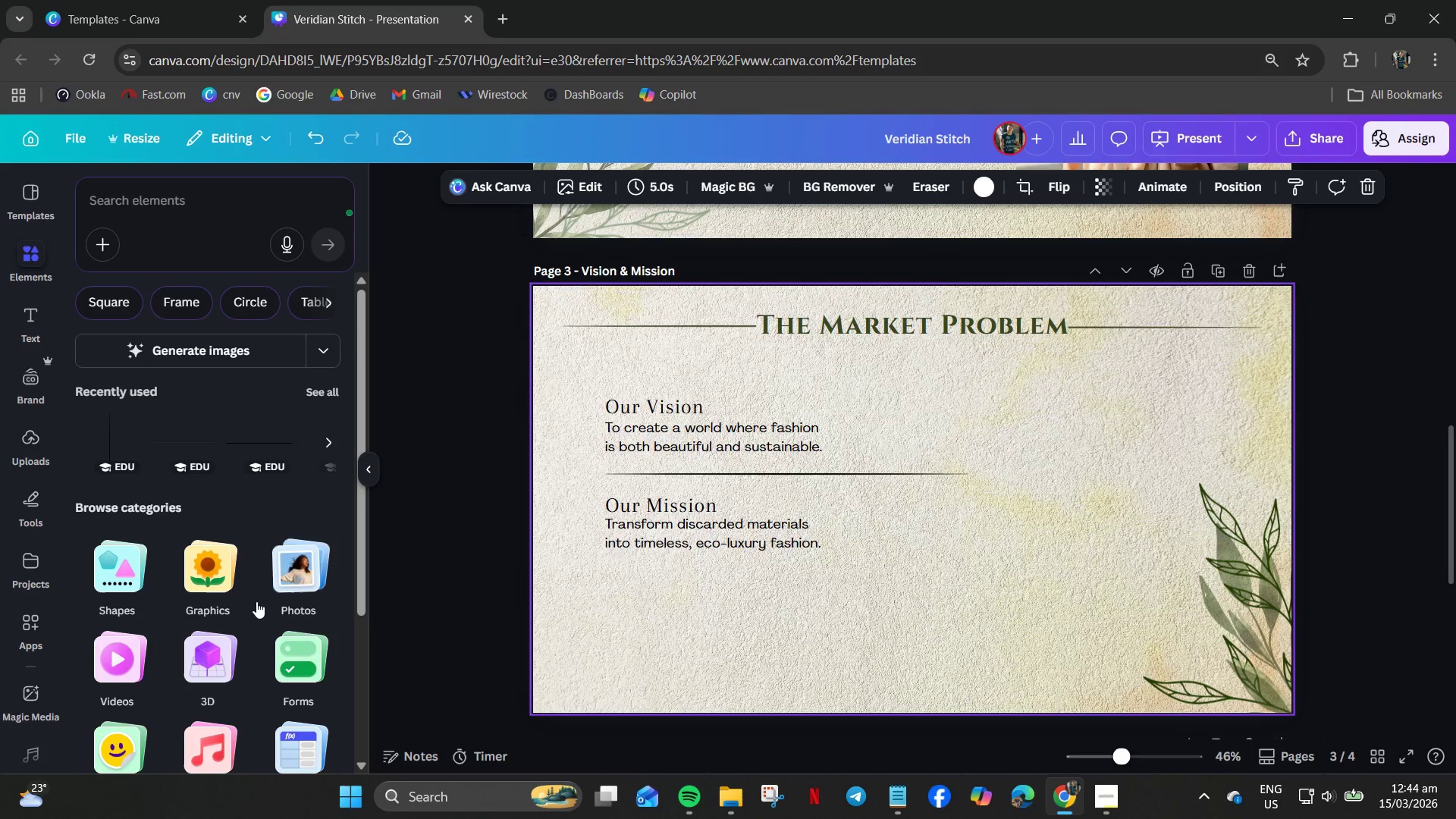 
wait(5.03)
 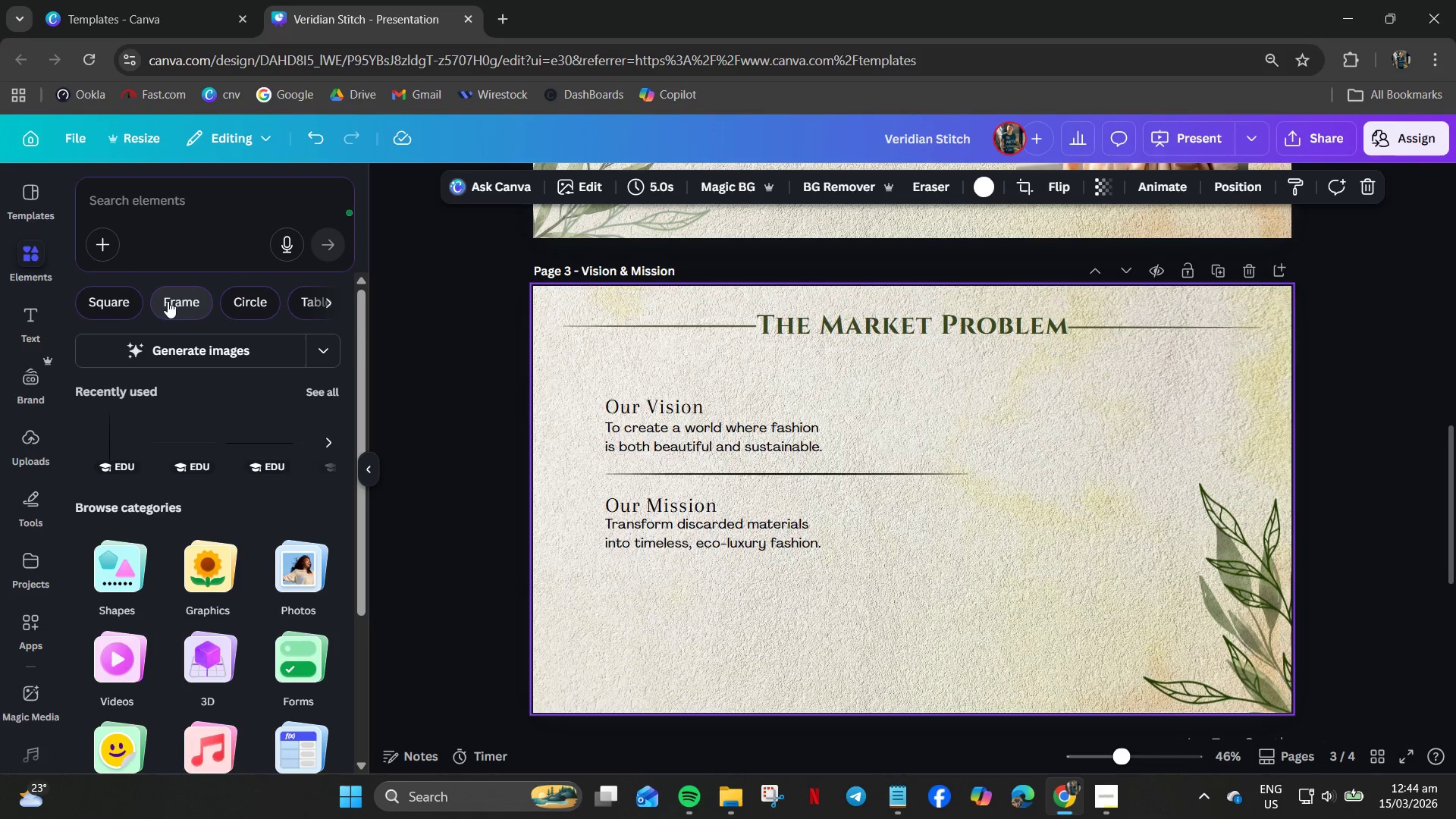 
scroll: coordinate [238, 676], scroll_direction: down, amount: 5.0
 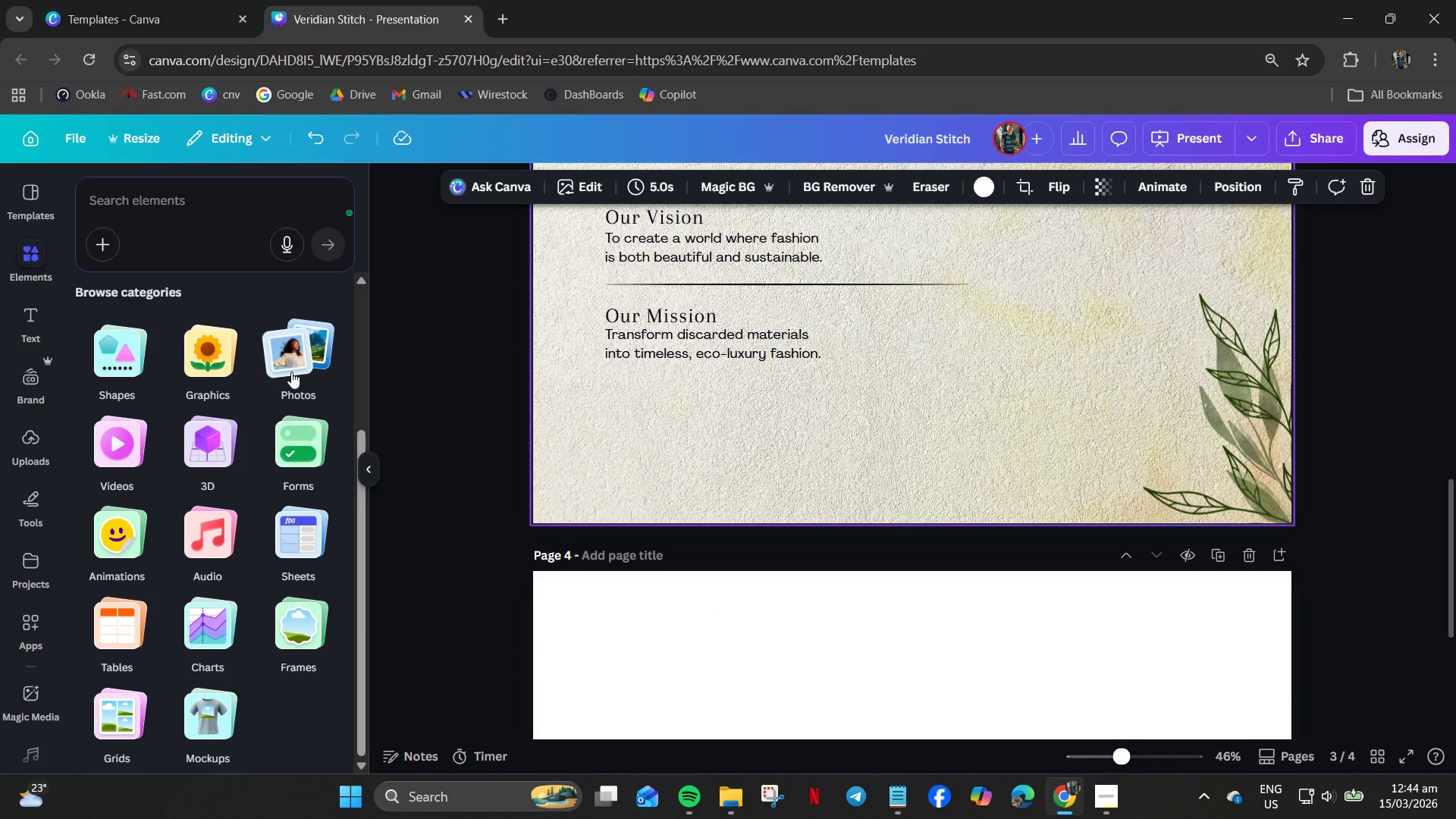 
wait(5.47)
 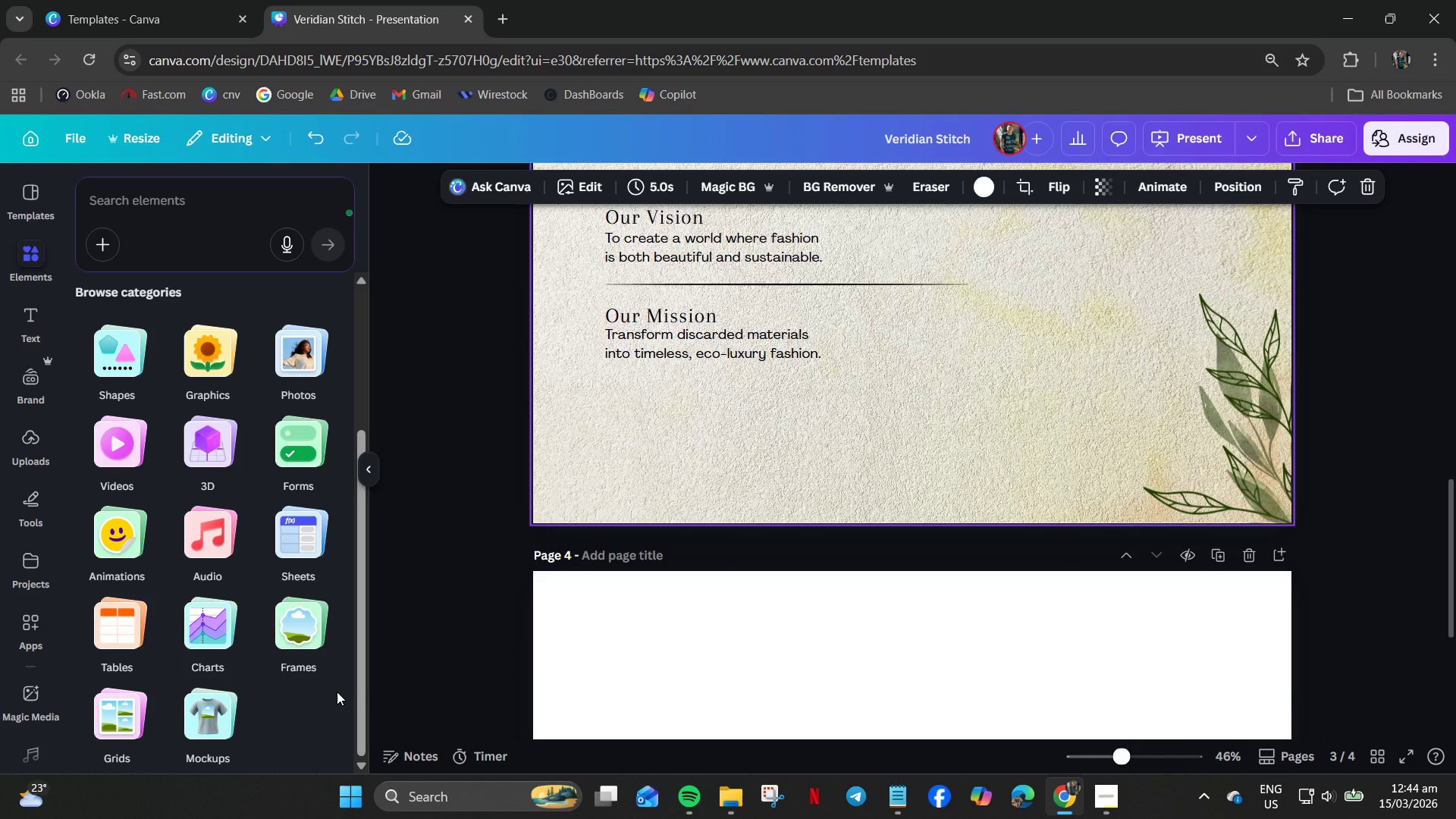 
left_click([311, 349])
 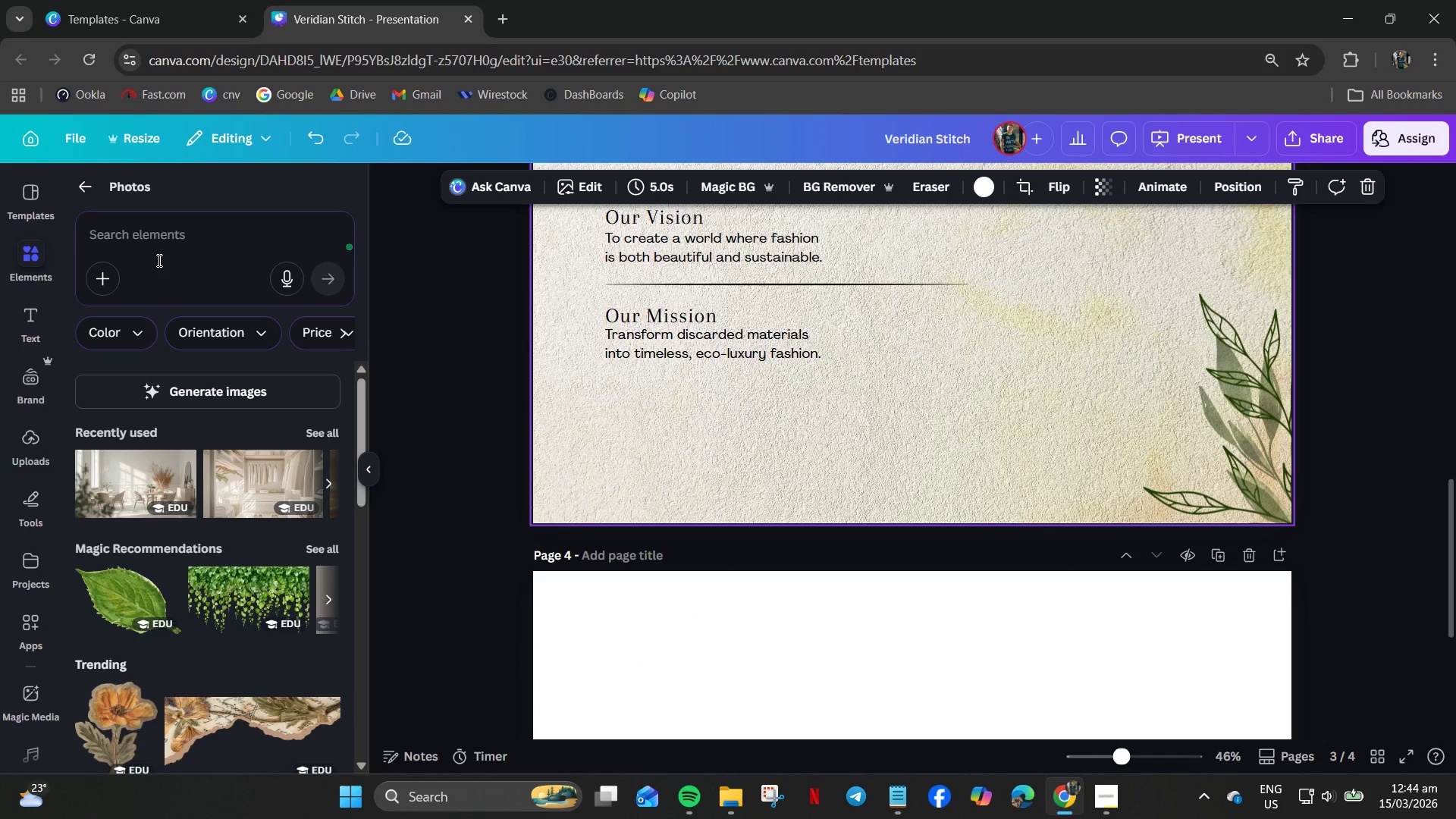 
left_click([158, 260])
 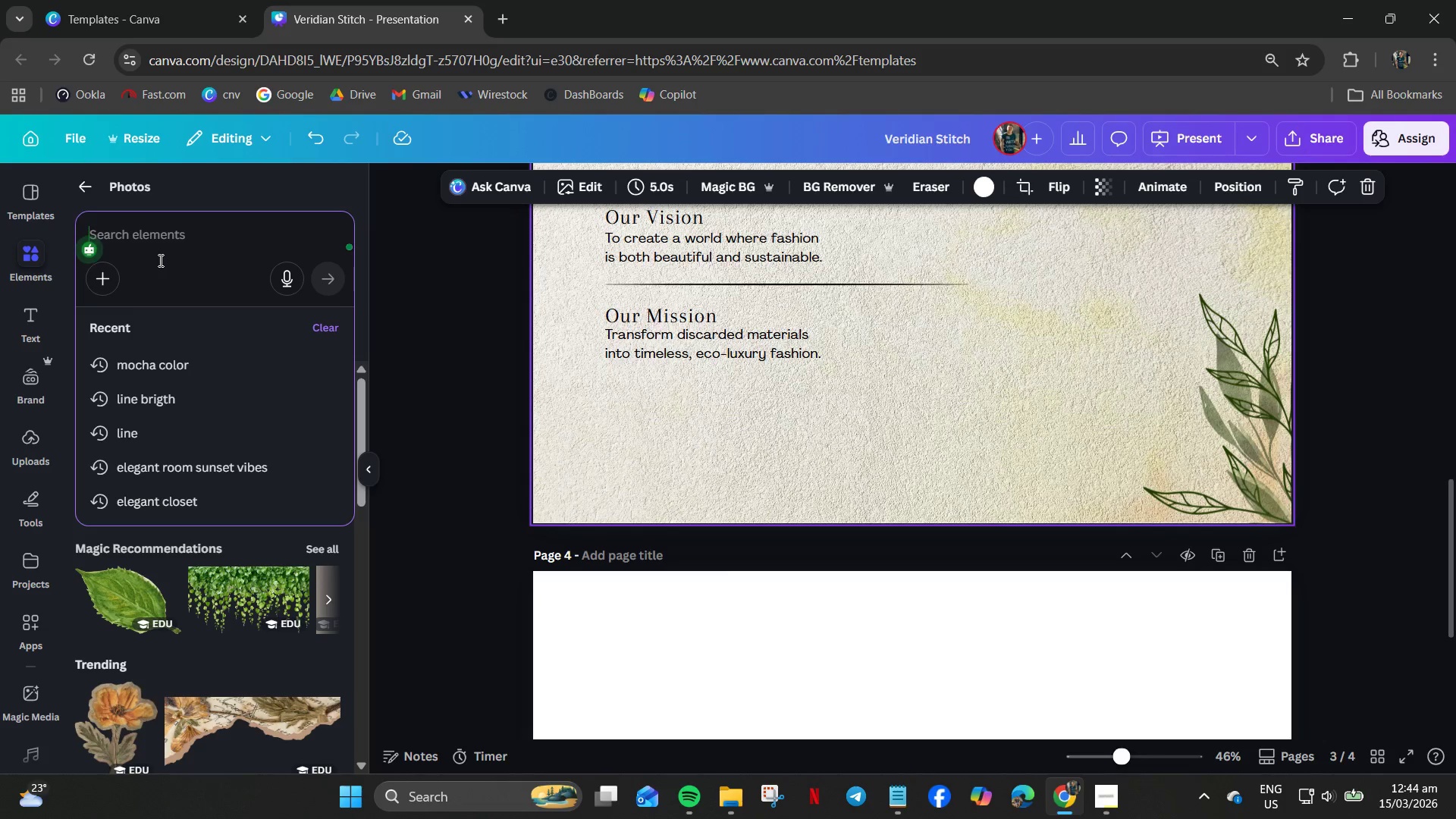 
type(c)
key(Backspace)
type(brown texture)
 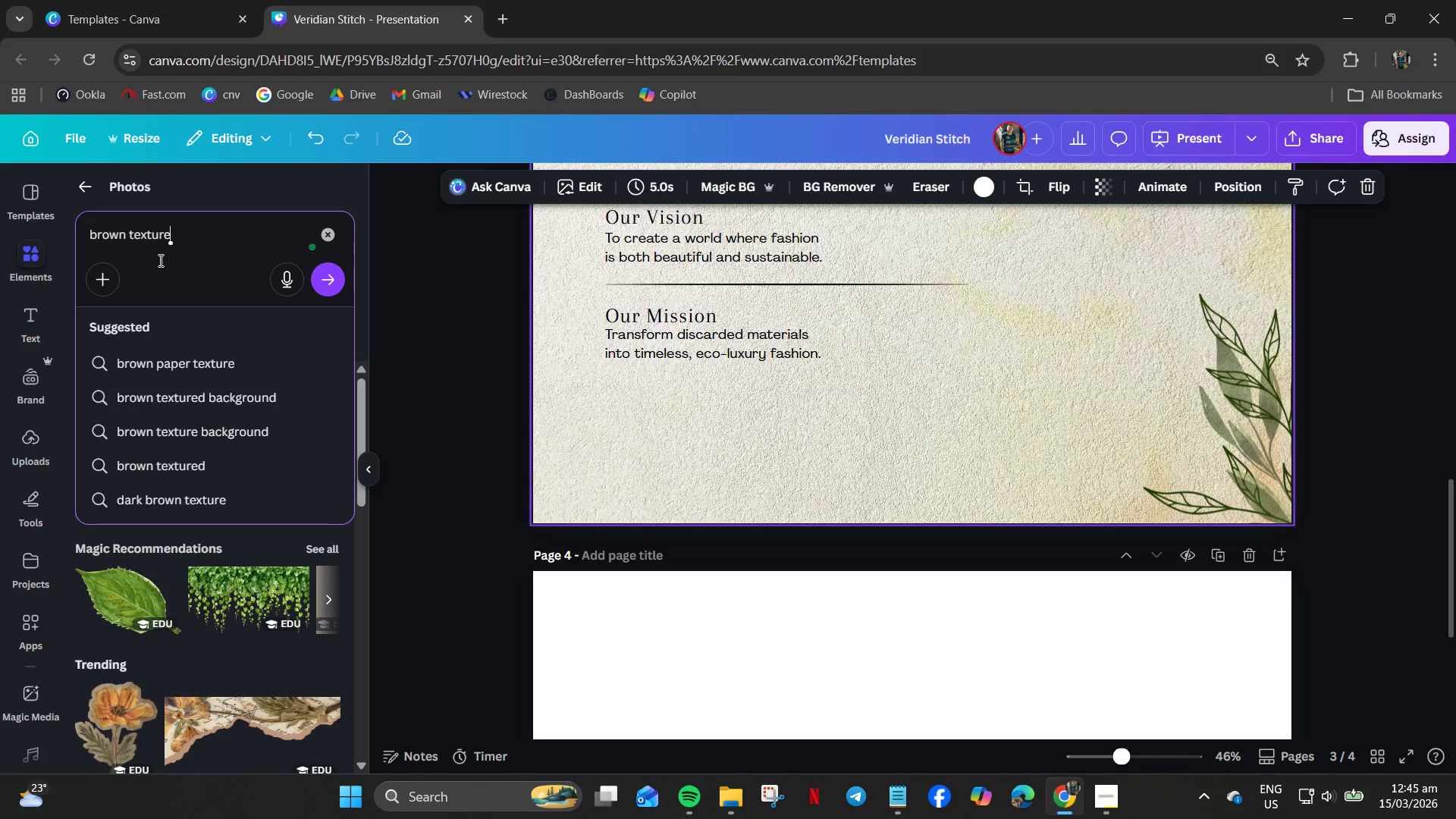 
key(Enter)
 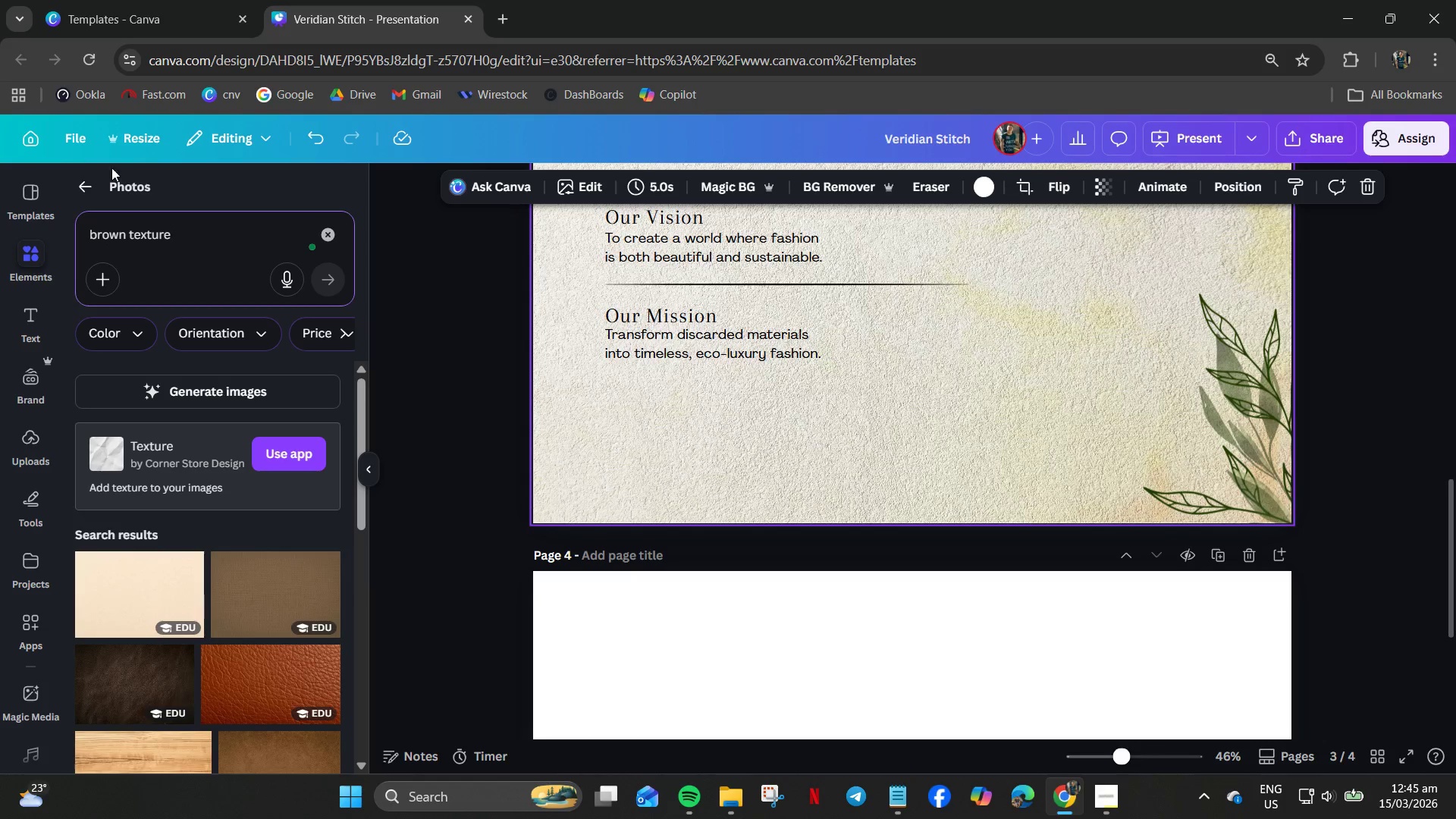 
scroll: coordinate [163, 585], scroll_direction: down, amount: 20.0
 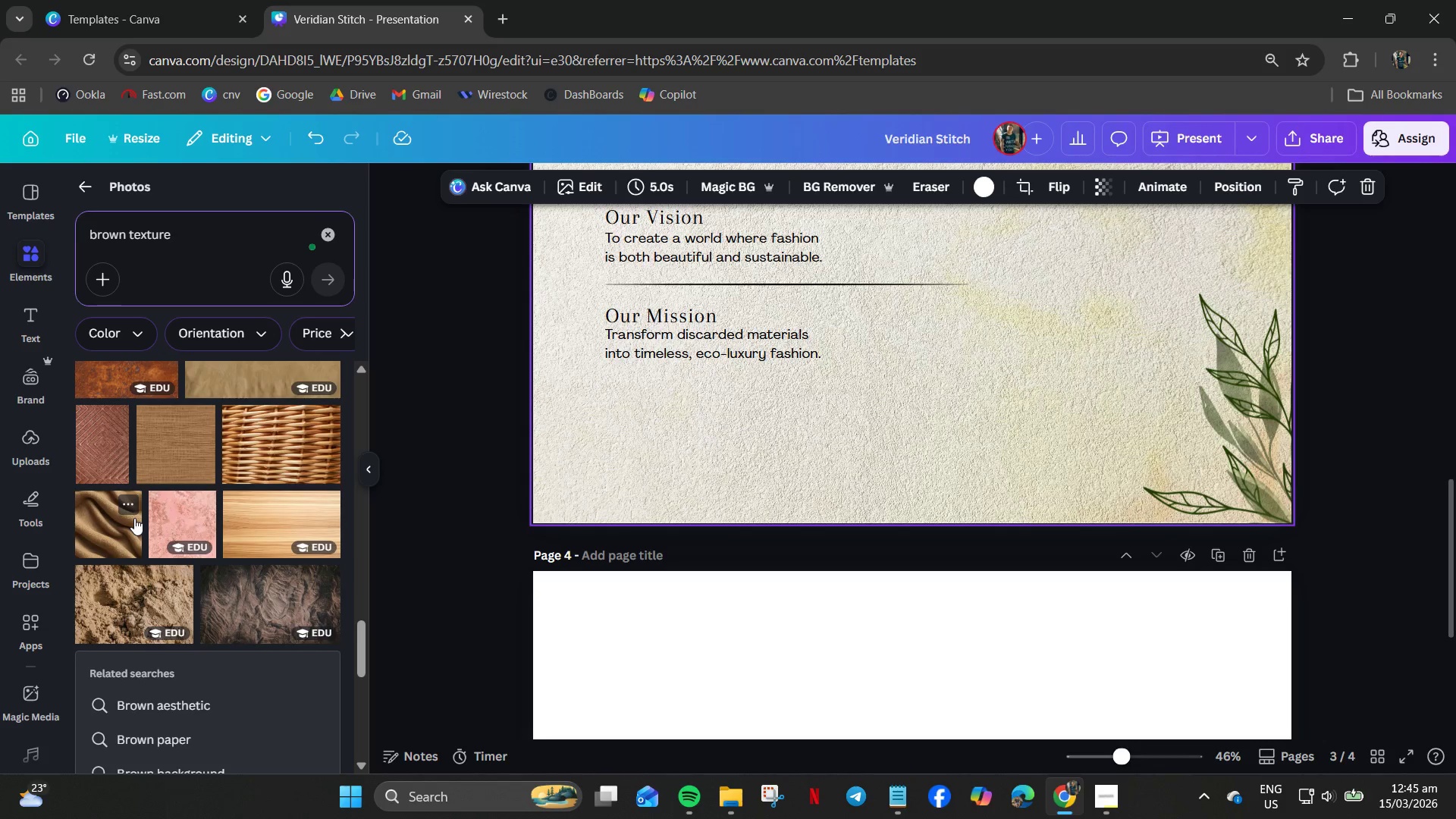 
scroll: coordinate [134, 518], scroll_direction: up, amount: 1.0
 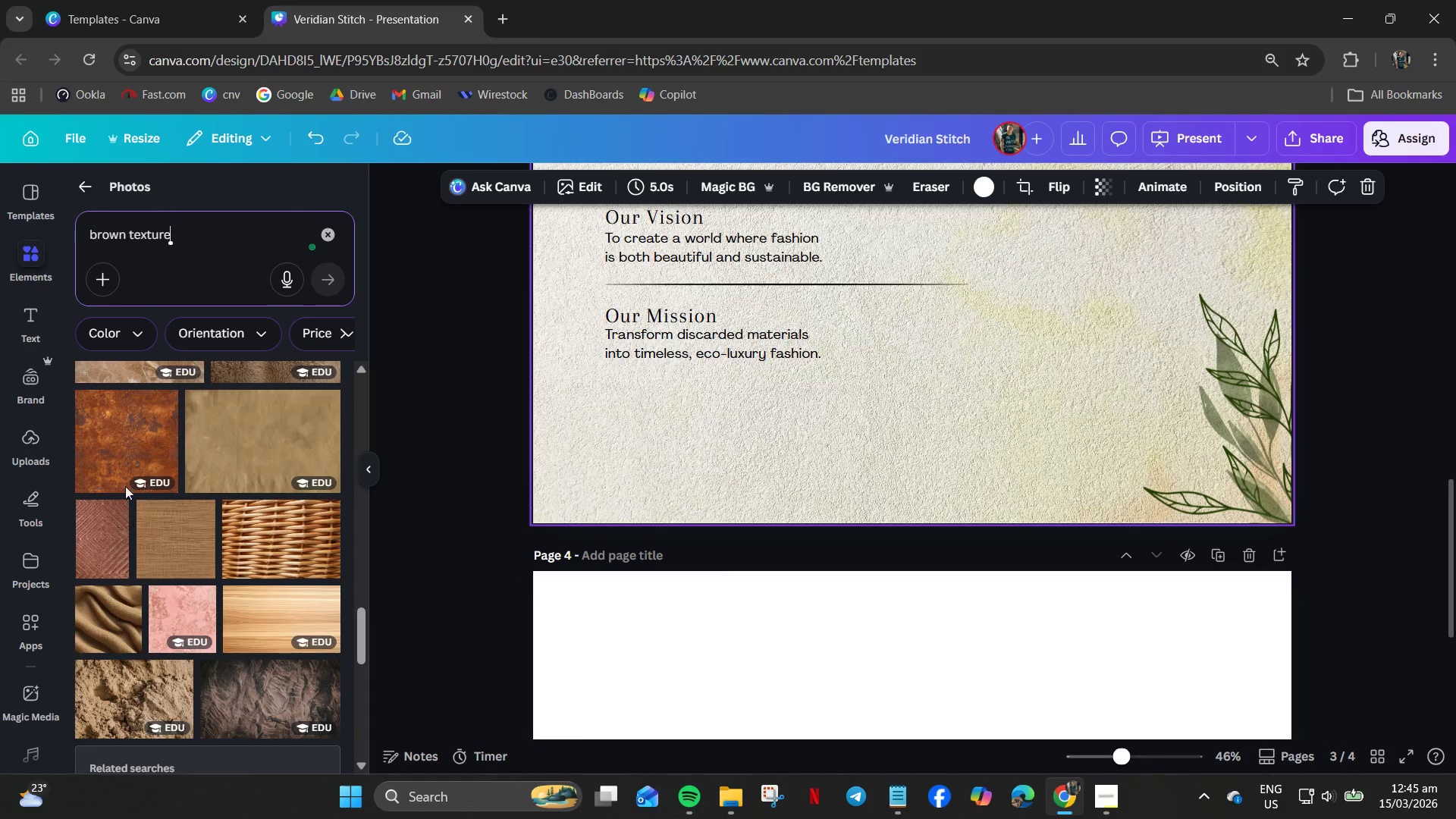 
left_click([120, 453])
 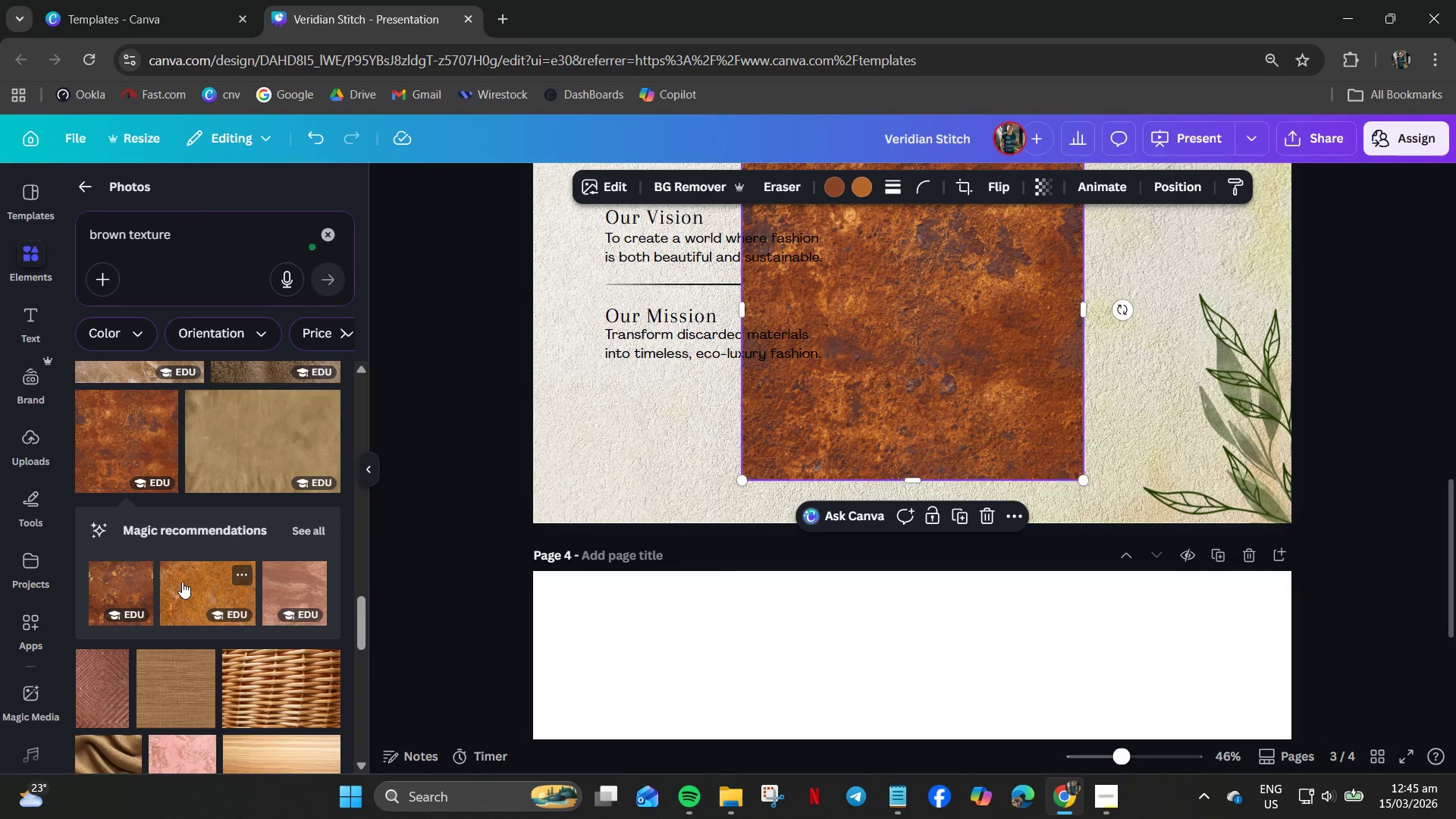 
key(Delete)
 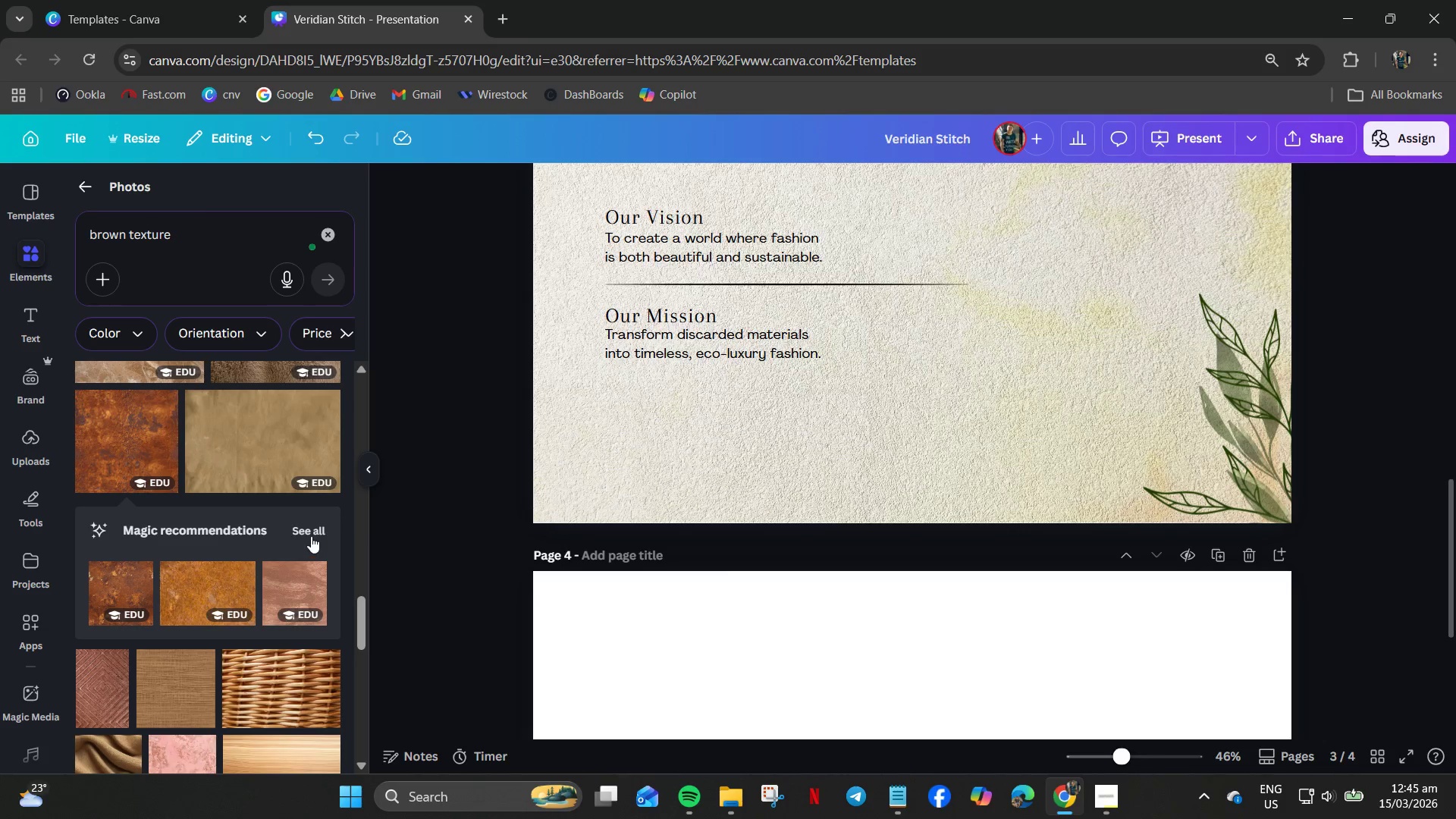 
left_click([312, 535])
 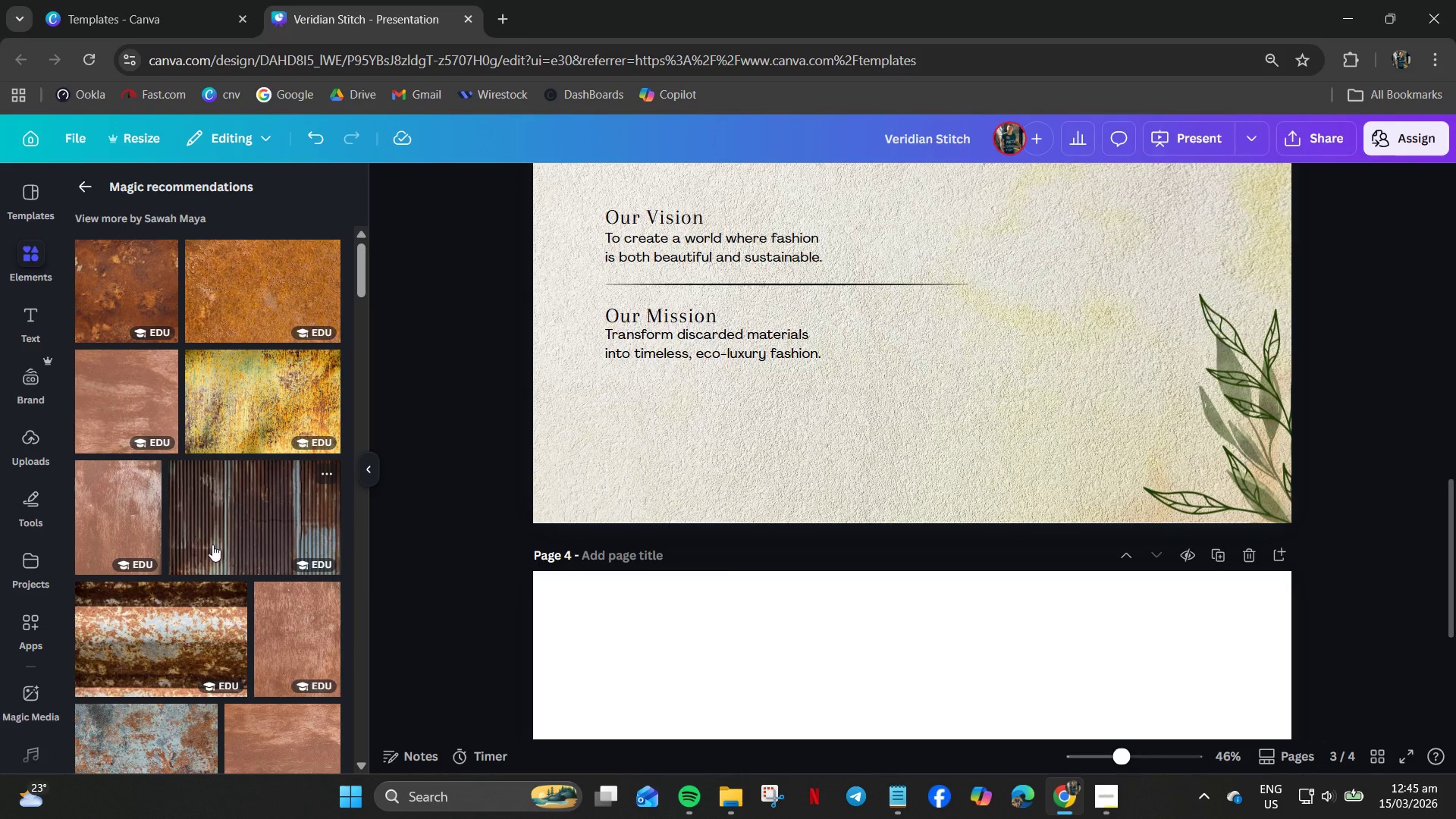 
scroll: coordinate [109, 562], scroll_direction: down, amount: 18.0
 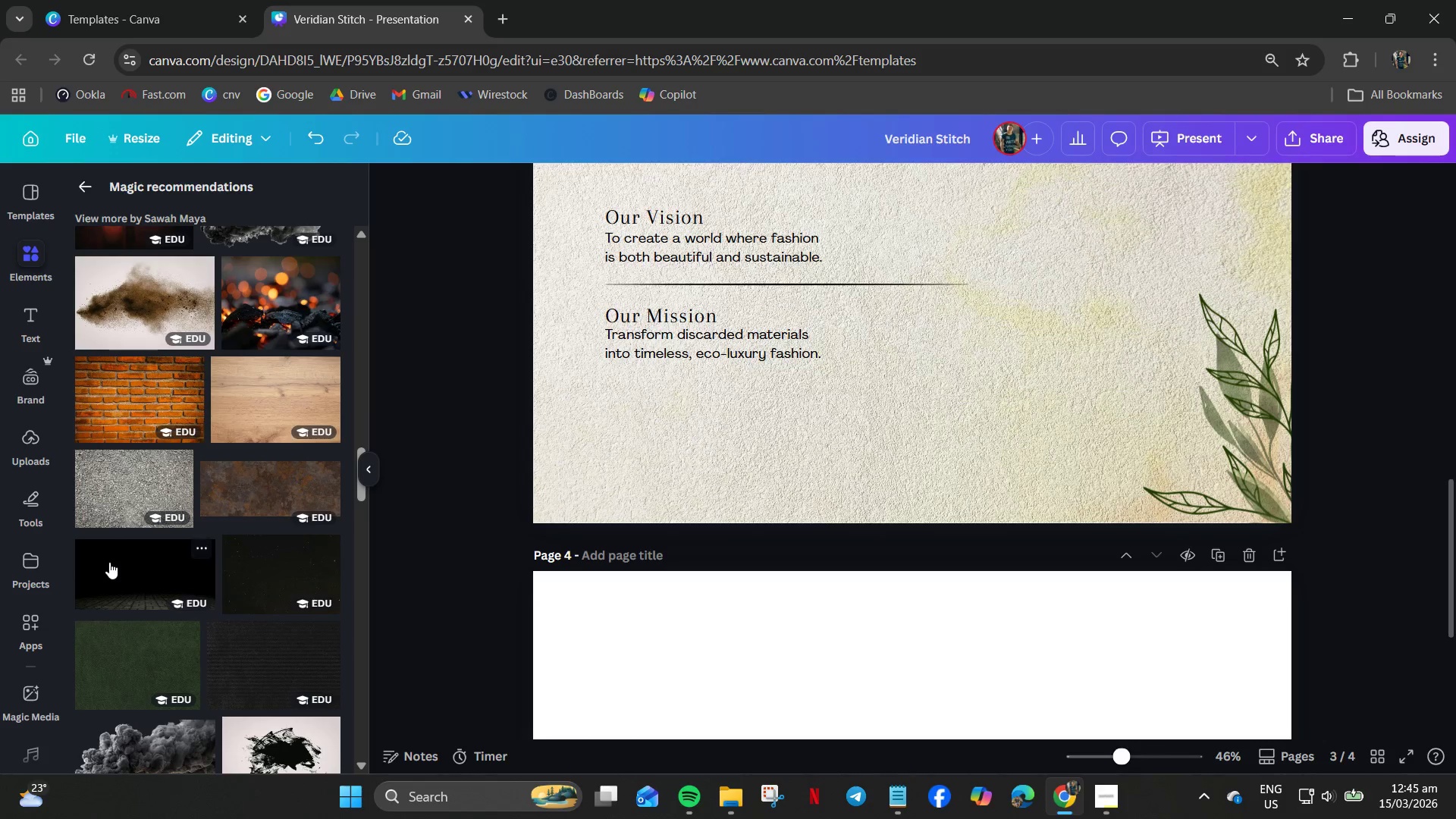 
scroll: coordinate [108, 560], scroll_direction: down, amount: 22.0
 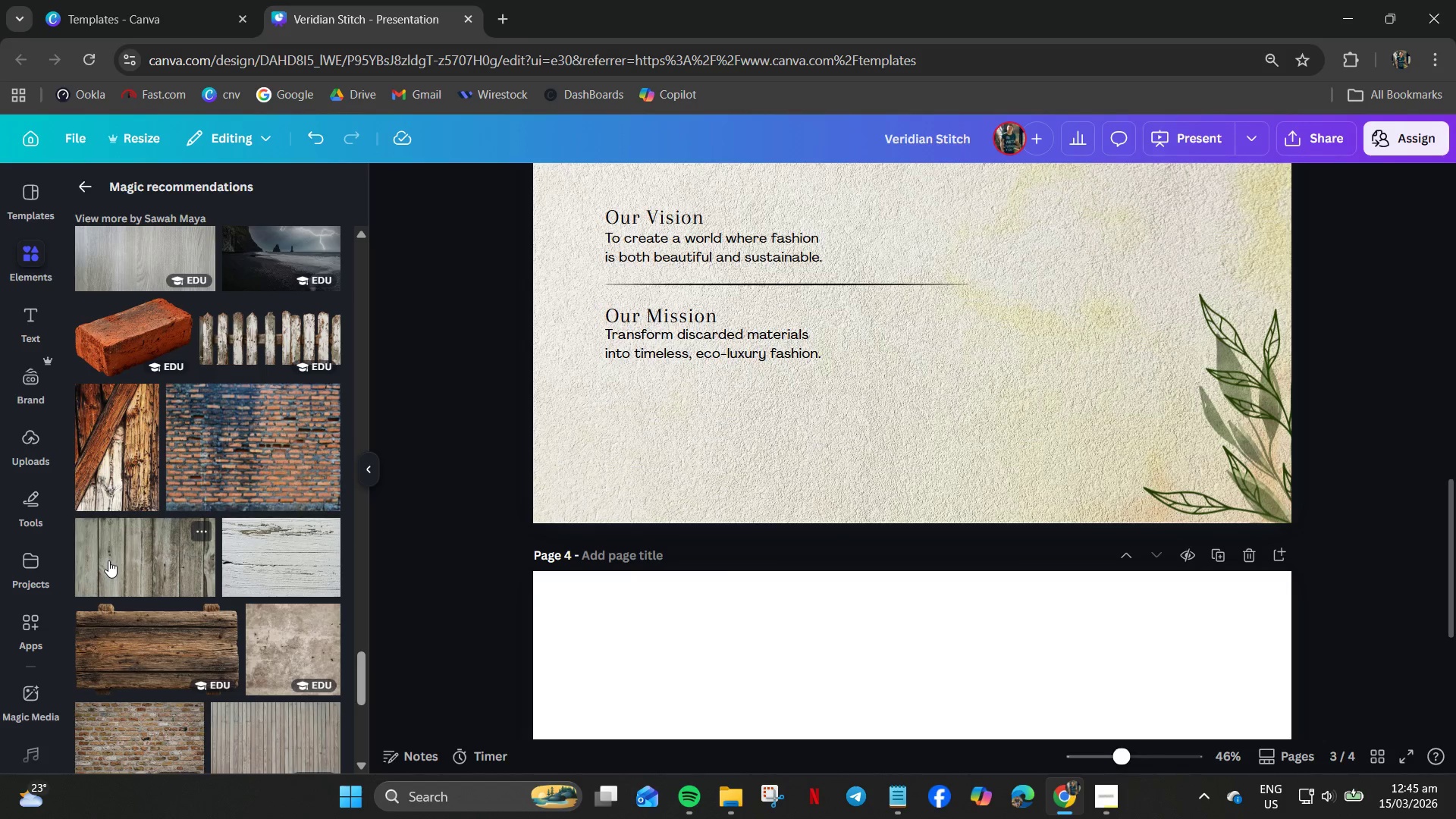 
scroll: coordinate [108, 560], scroll_direction: up, amount: 6.0
 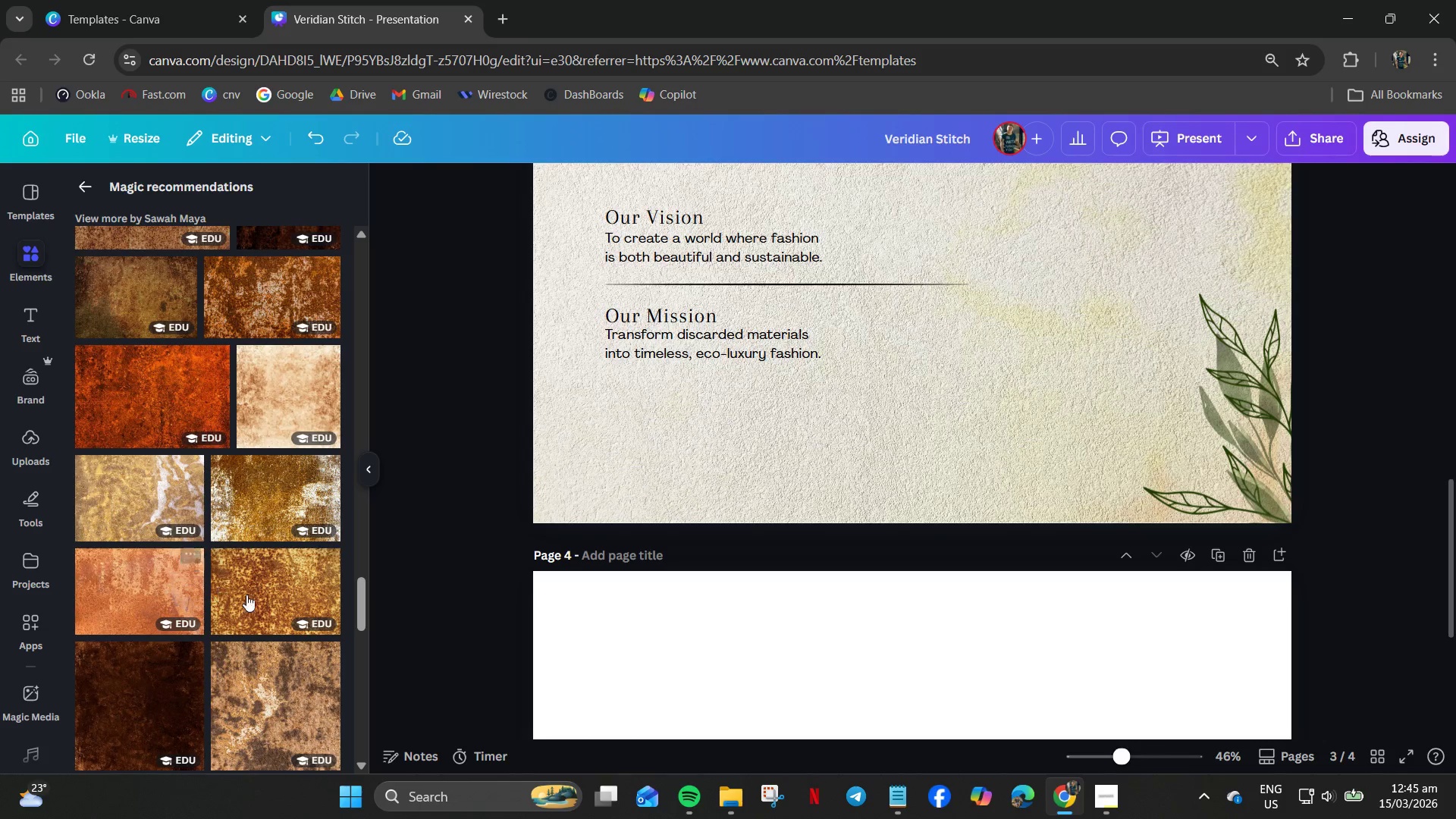 
mouse_move([191, 593])
 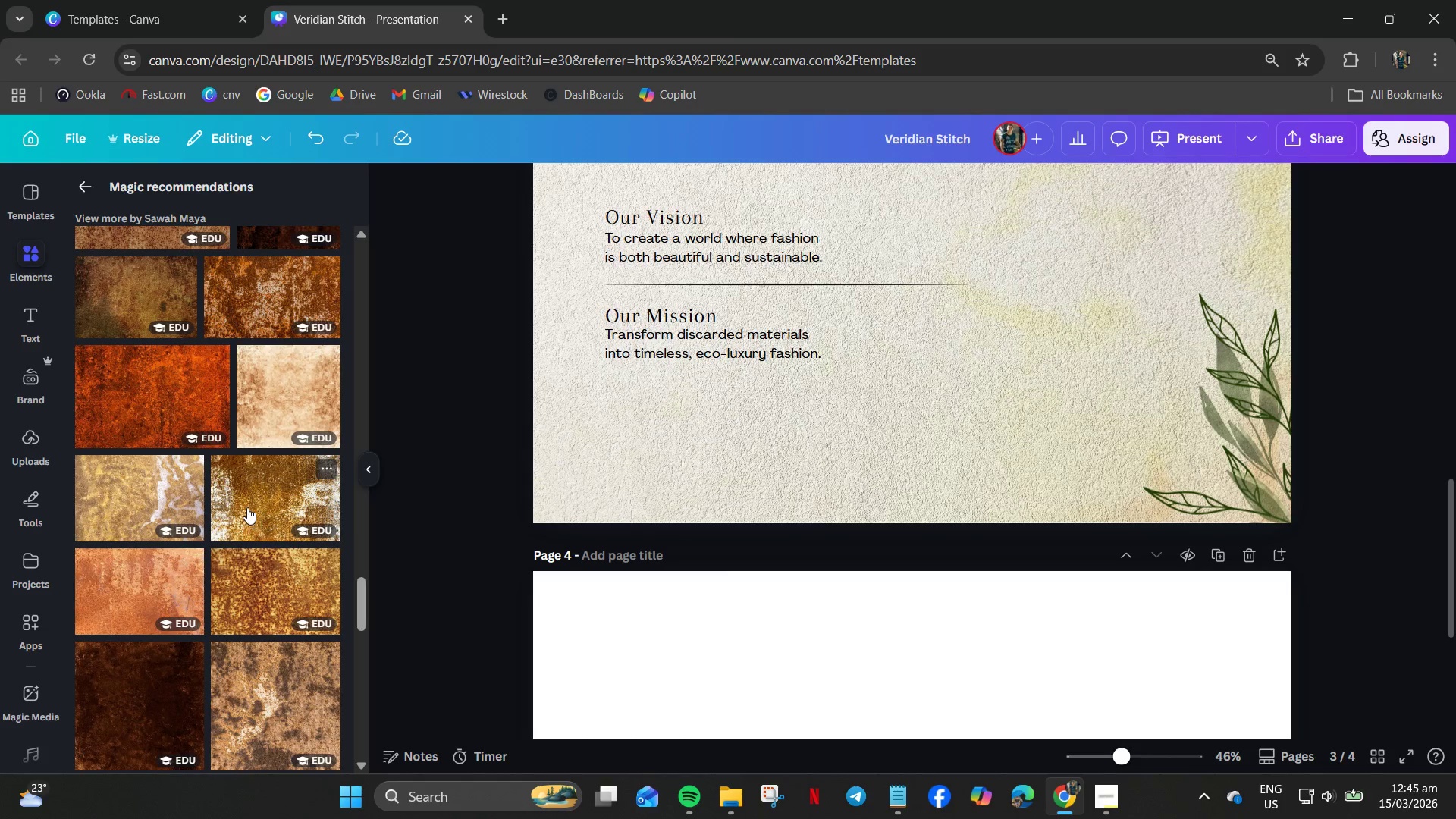 
left_click([267, 386])
 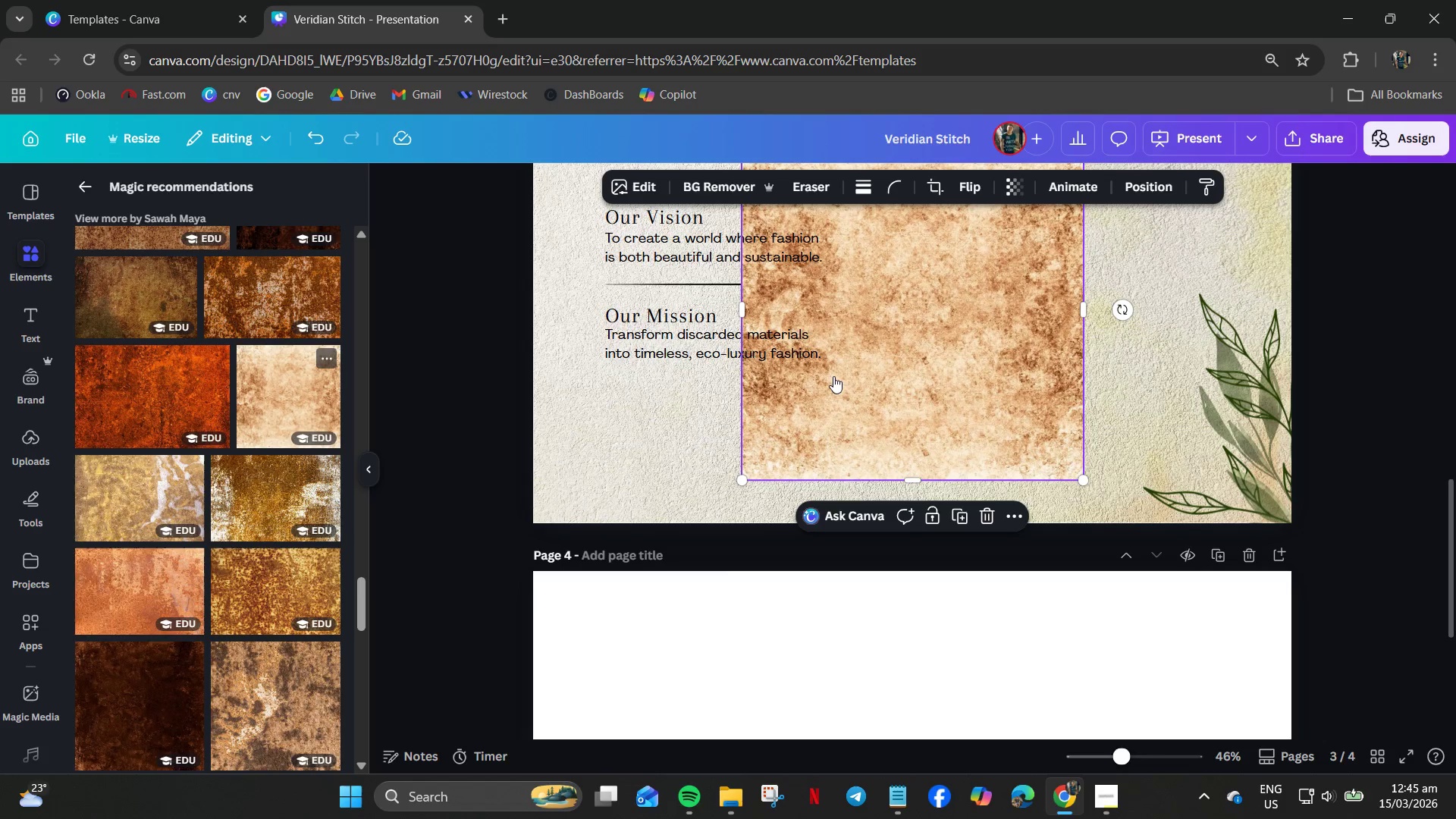 
scroll: coordinate [847, 423], scroll_direction: up, amount: 3.0
 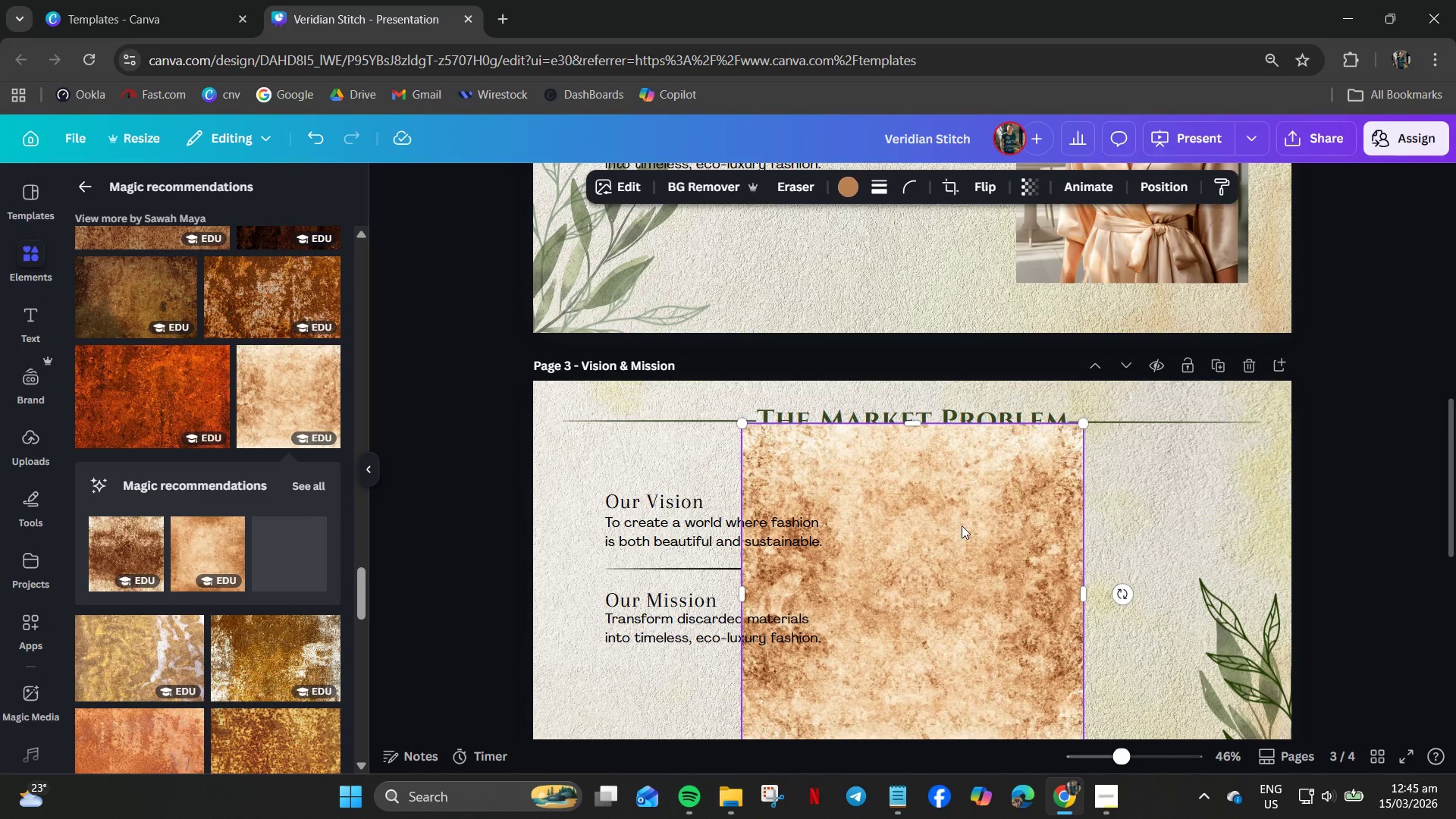 
left_click_drag(start_coordinate=[959, 527], to_coordinate=[752, 570])
 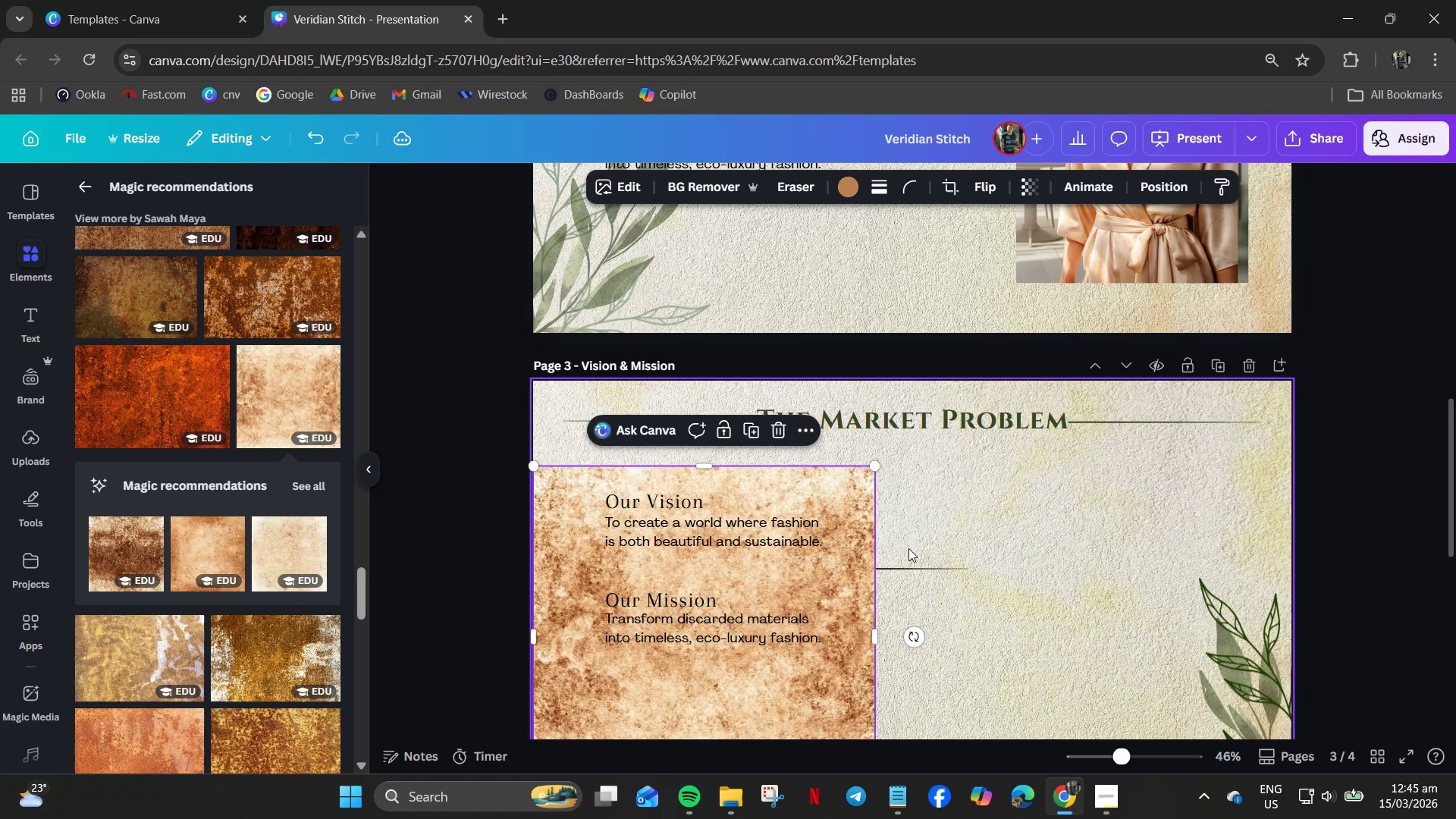 
scroll: coordinate [912, 548], scroll_direction: down, amount: 3.0
 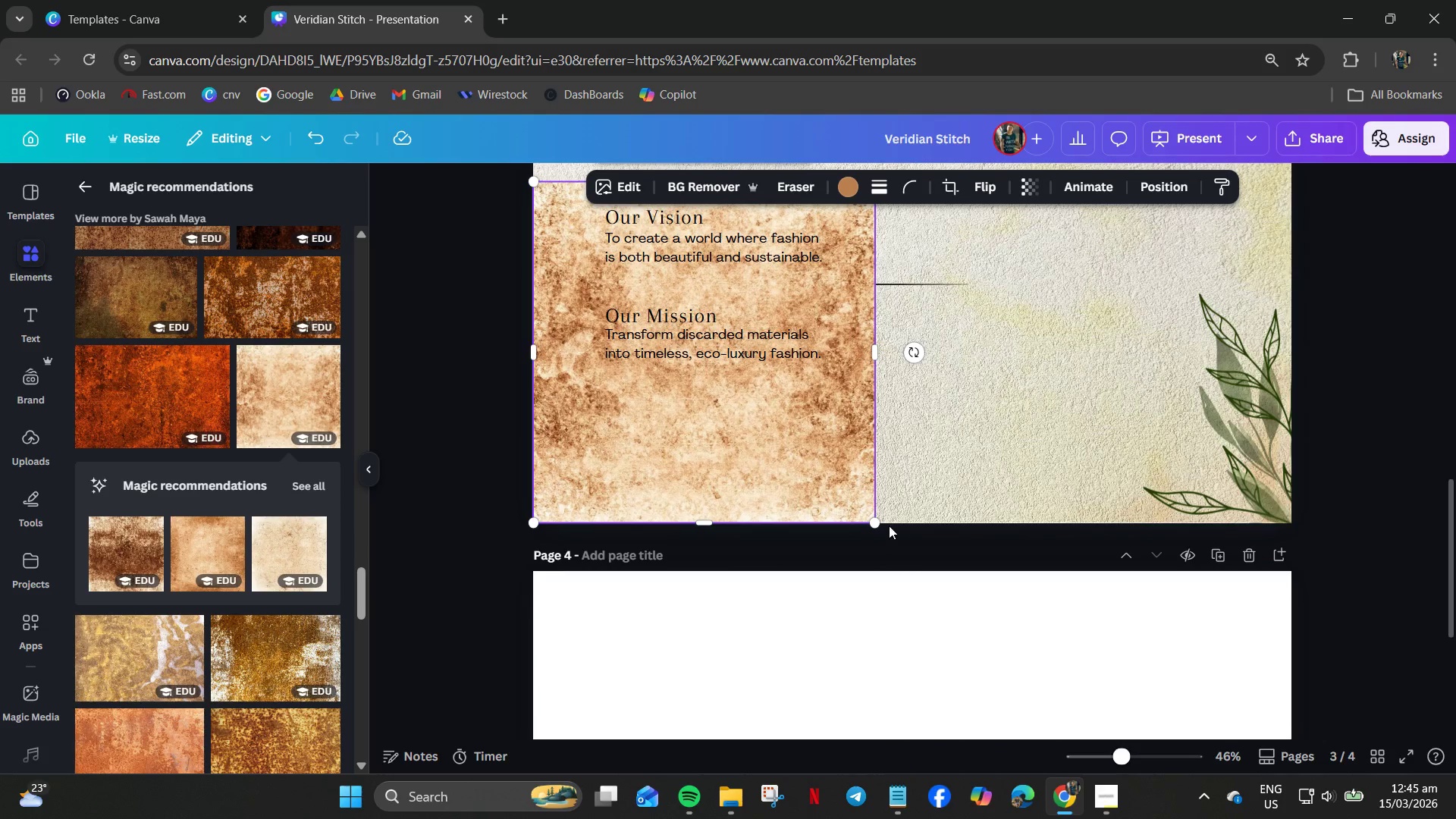 
scroll: coordinate [889, 517], scroll_direction: up, amount: 2.0
 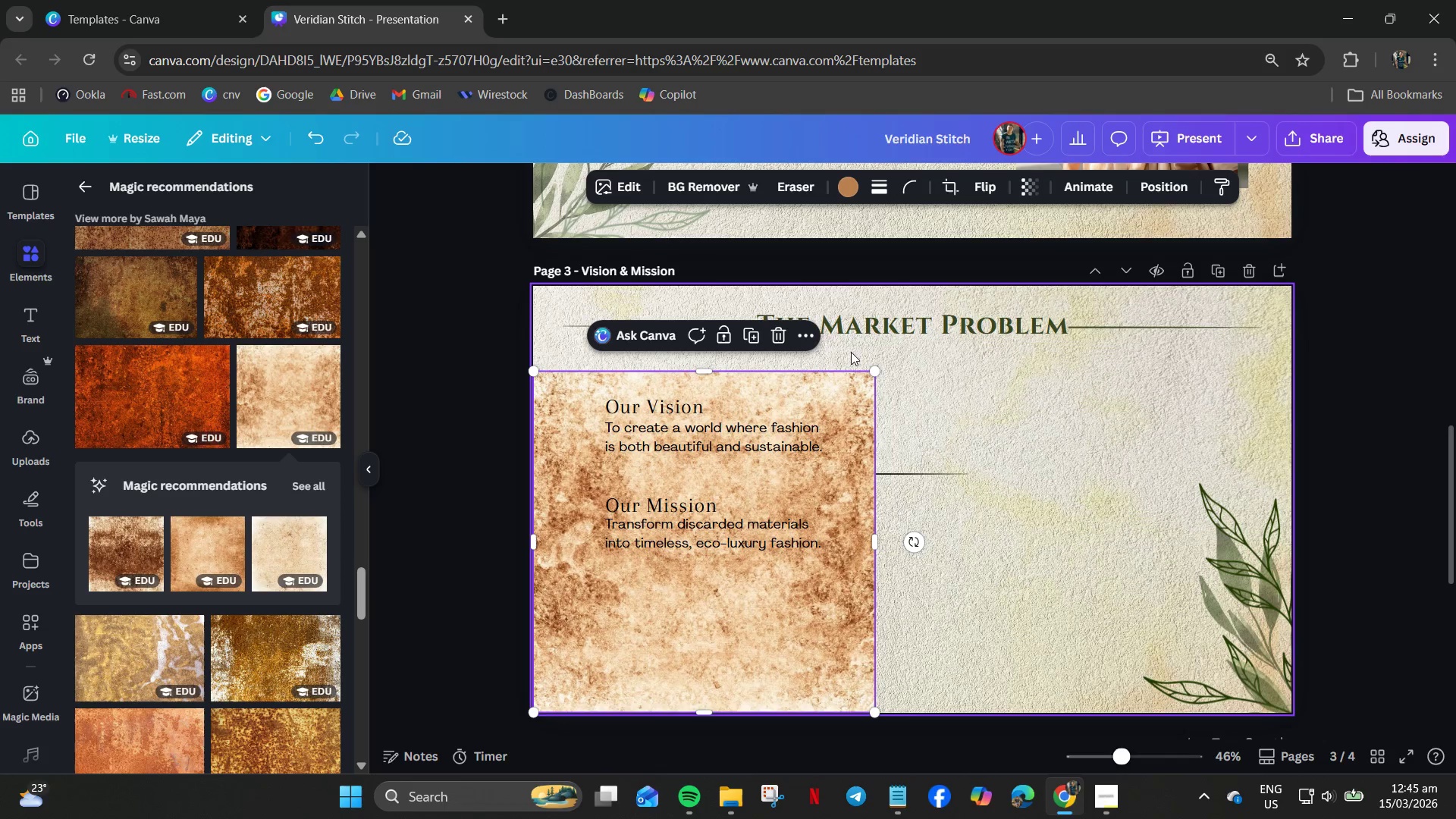 
left_click_drag(start_coordinate=[877, 373], to_coordinate=[924, 369])
 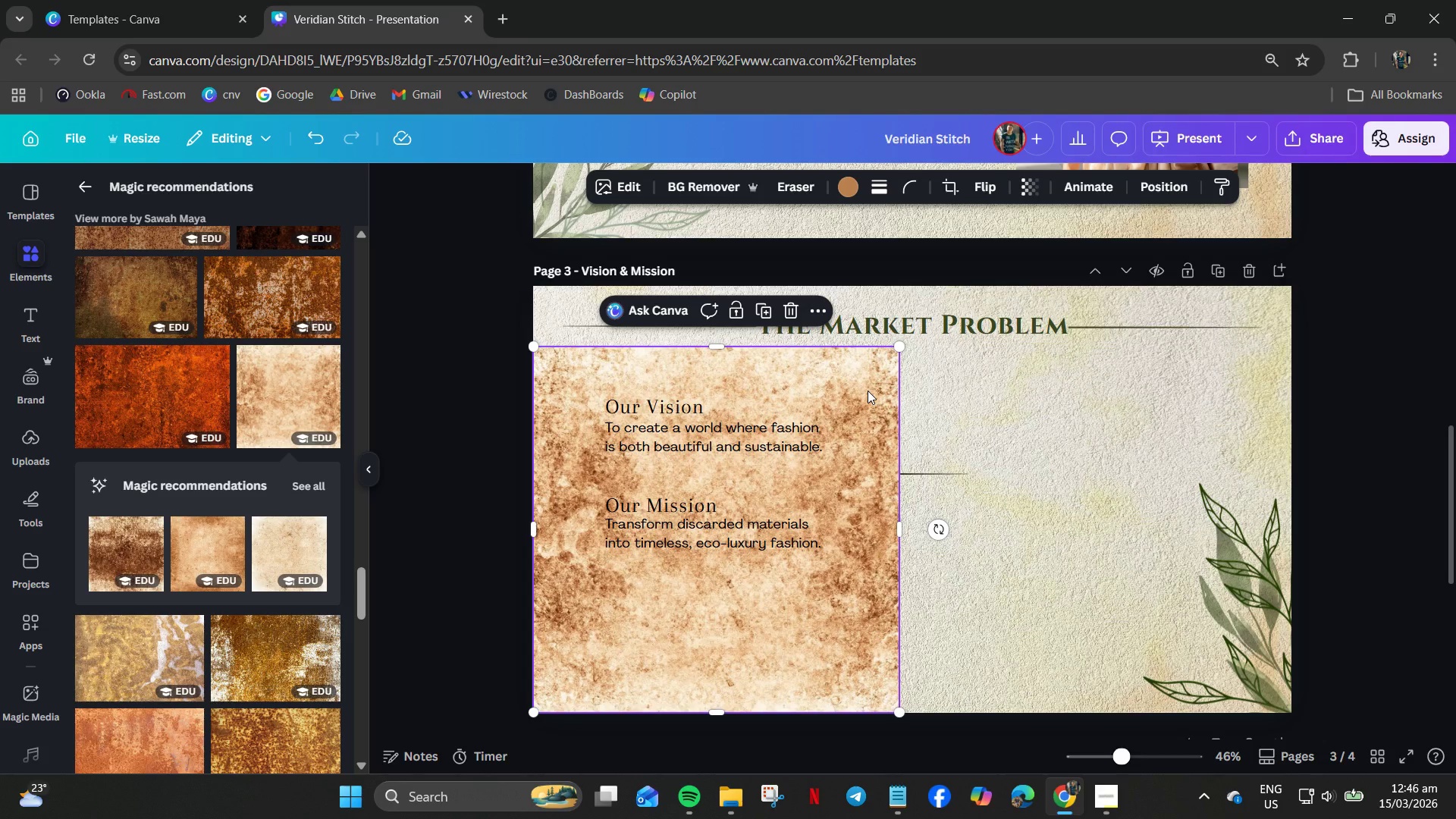 
key(Control+C)
 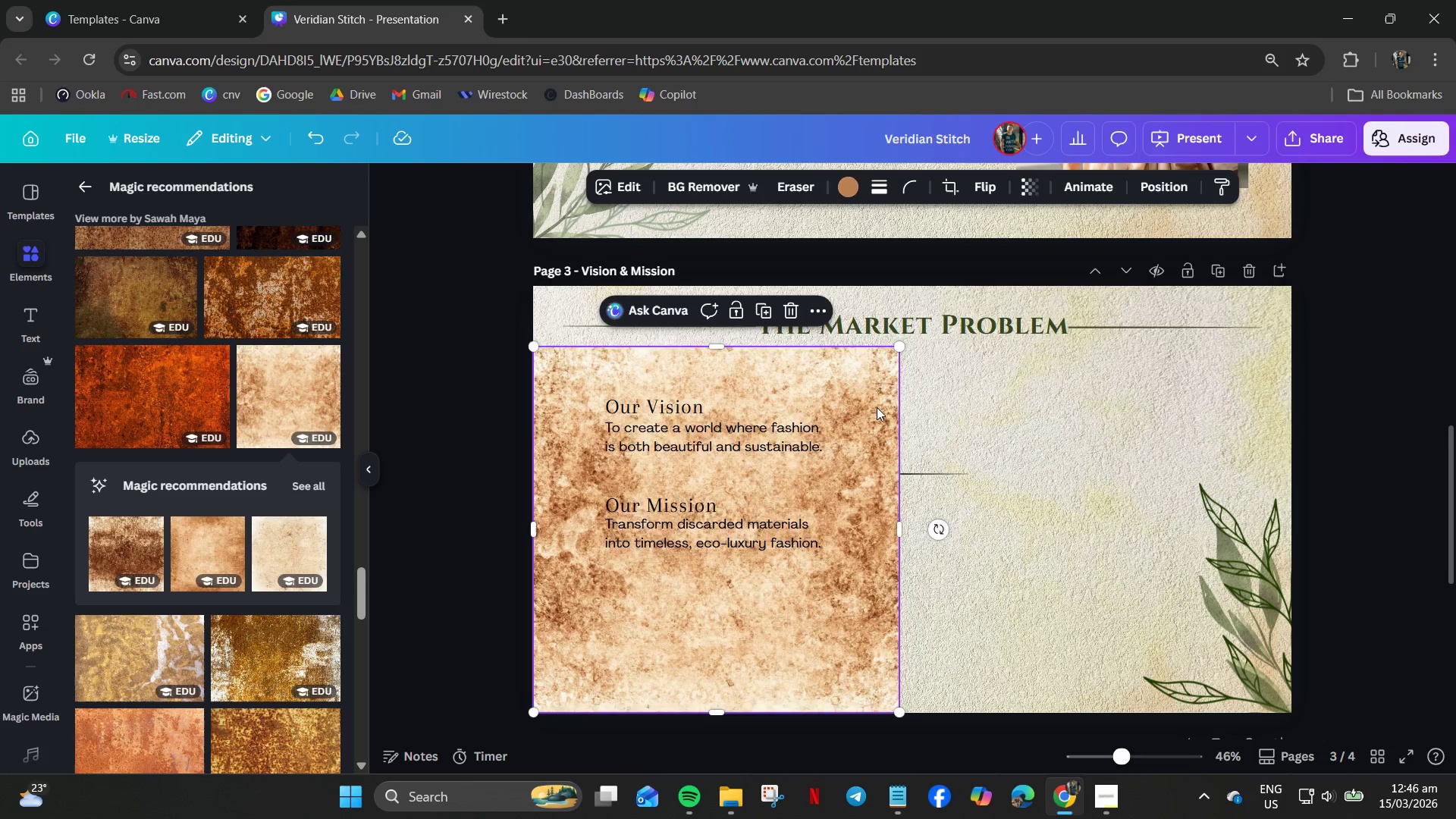 
key(Control+V)
 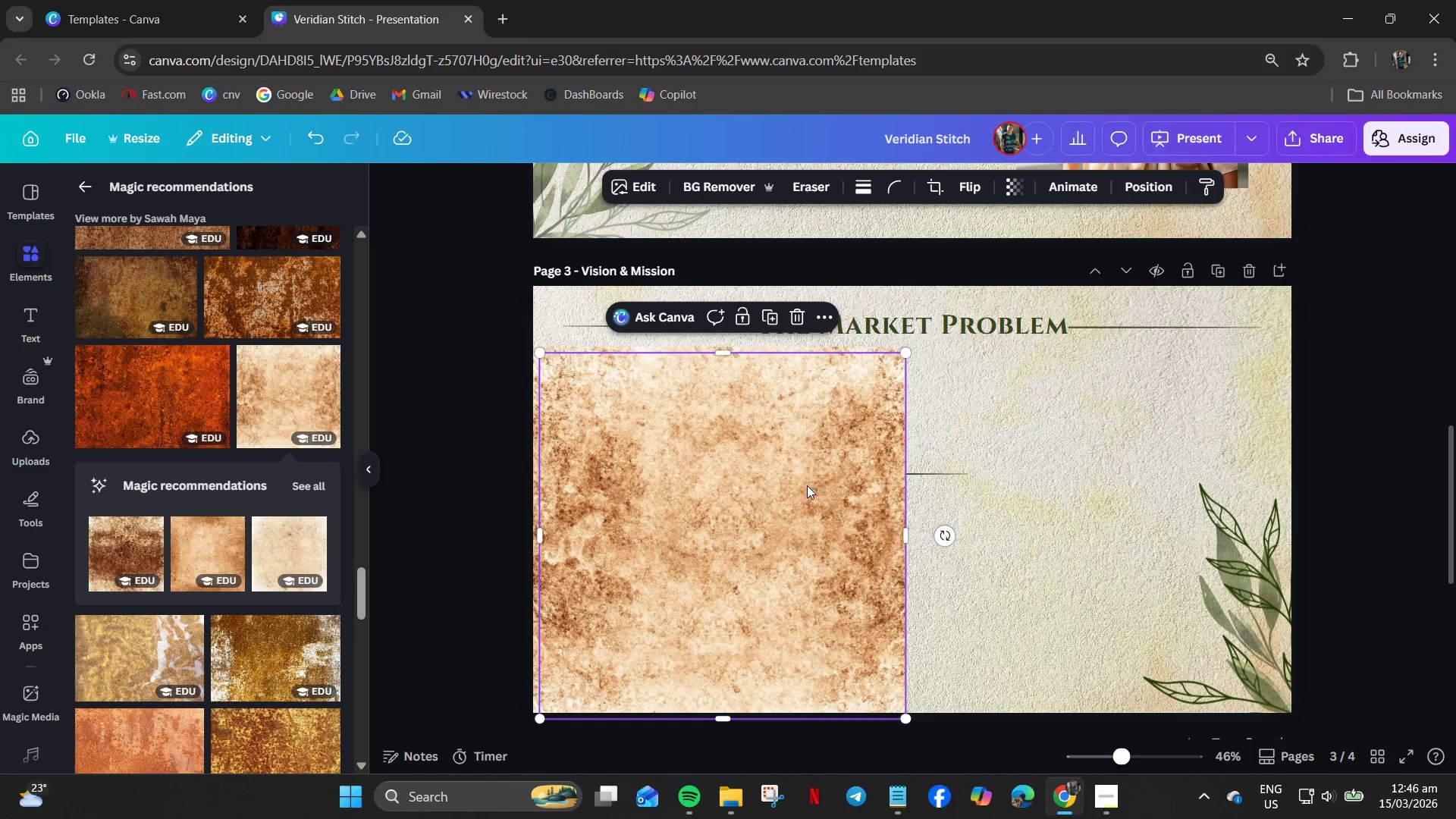 
left_click_drag(start_coordinate=[807, 485], to_coordinate=[1189, 482])
 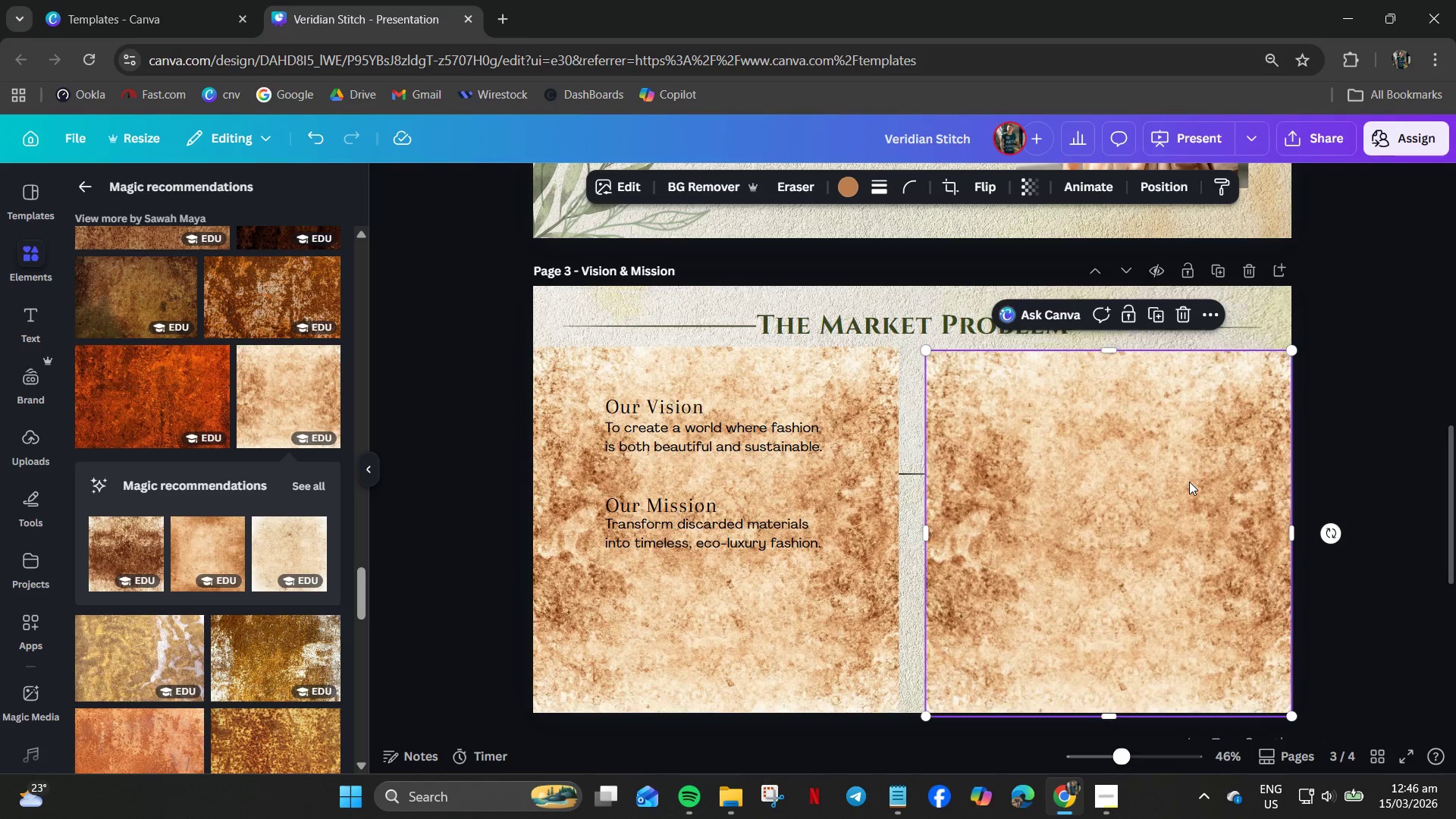 
key(Delete)
 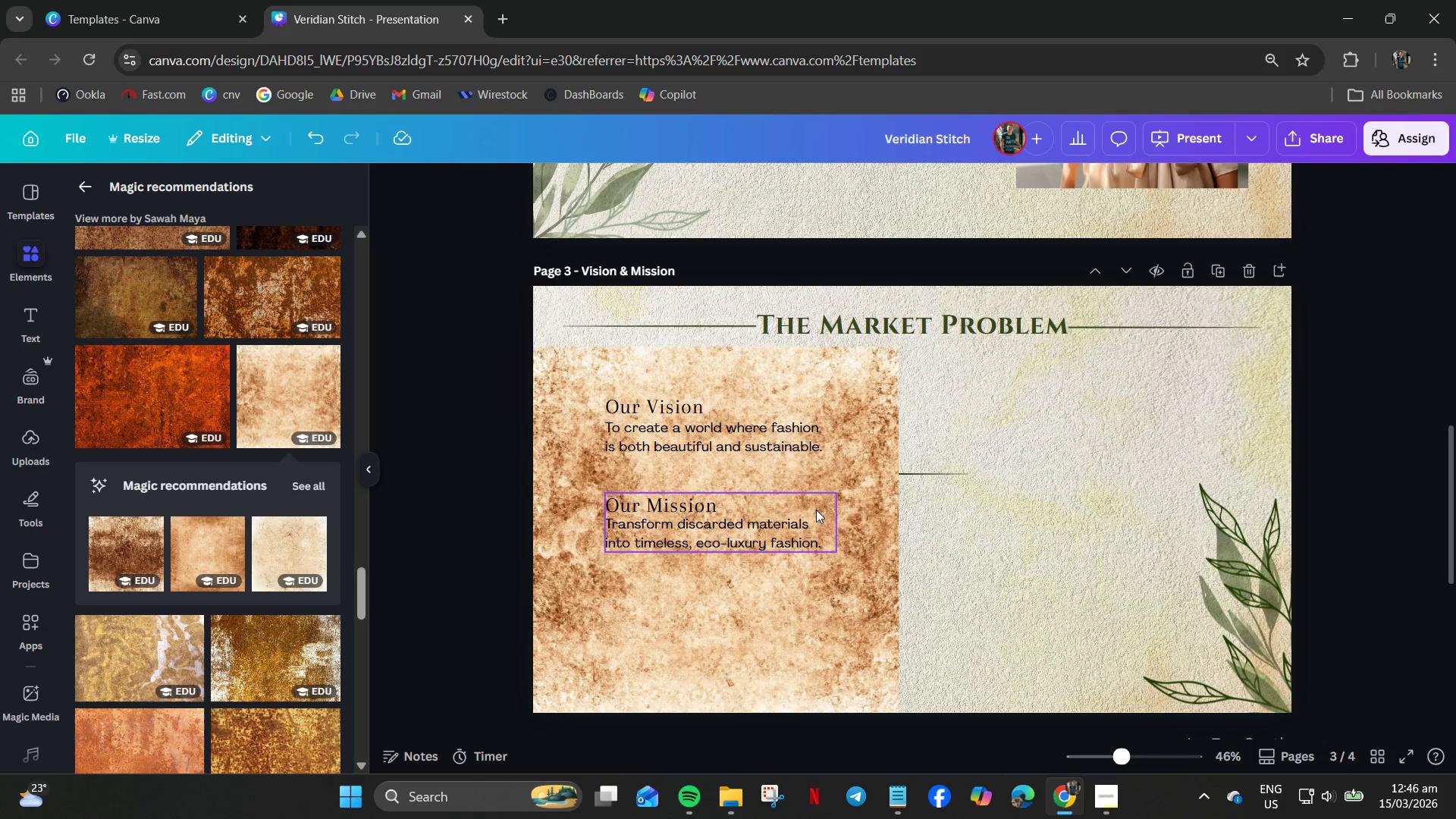 
left_click([810, 513])
 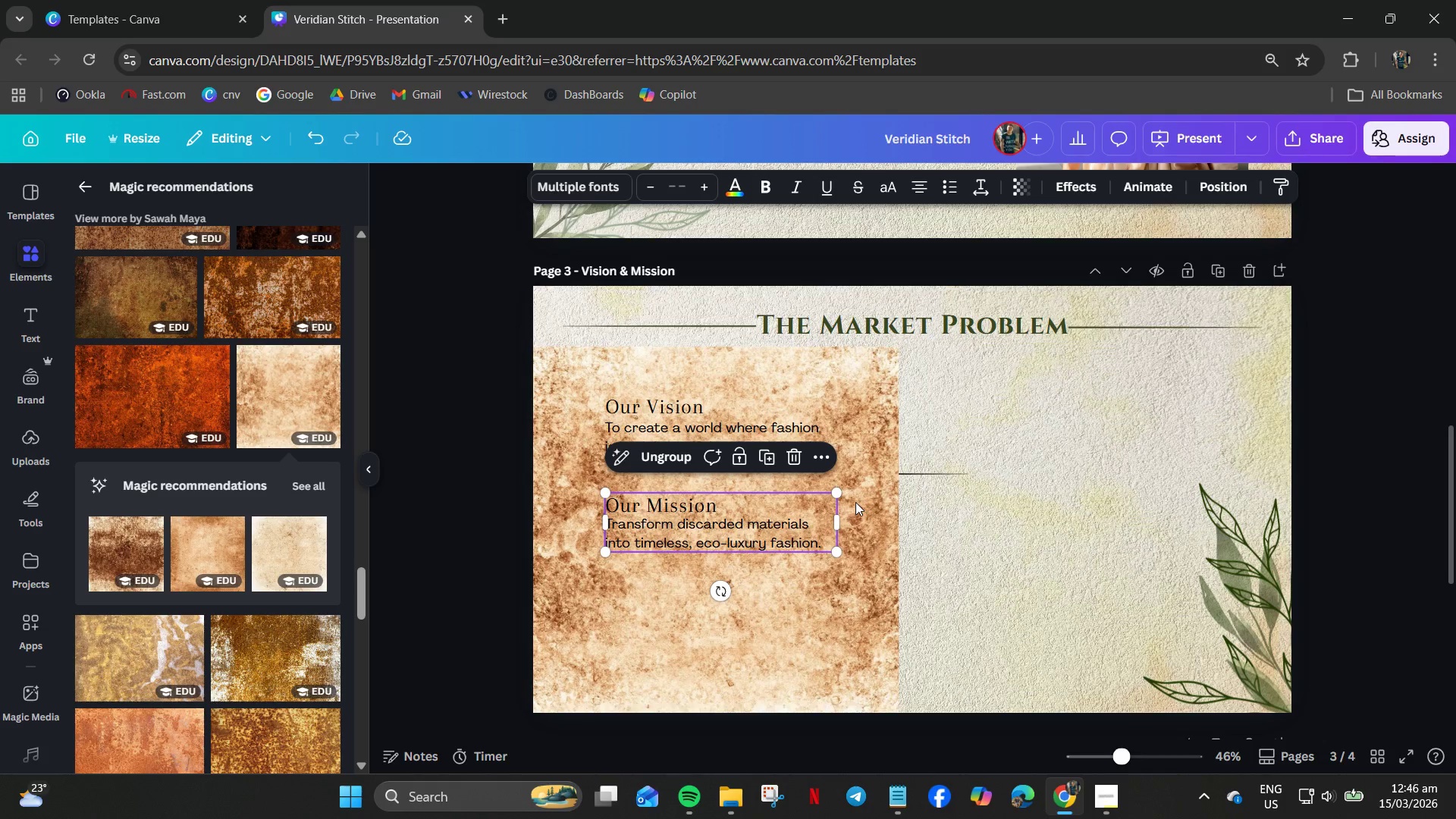 
left_click([888, 482])
 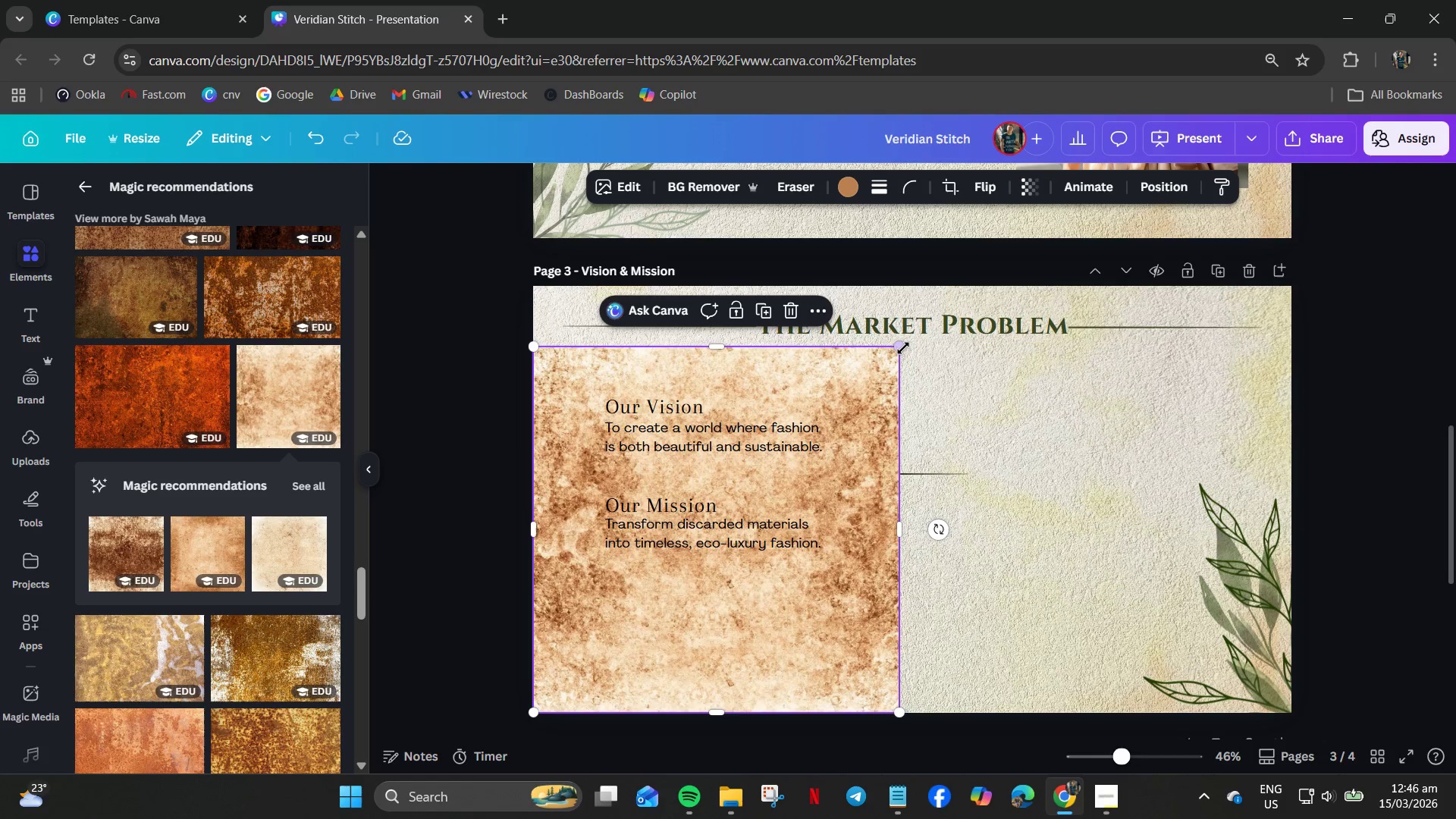 
left_click_drag(start_coordinate=[902, 348], to_coordinate=[956, 337])
 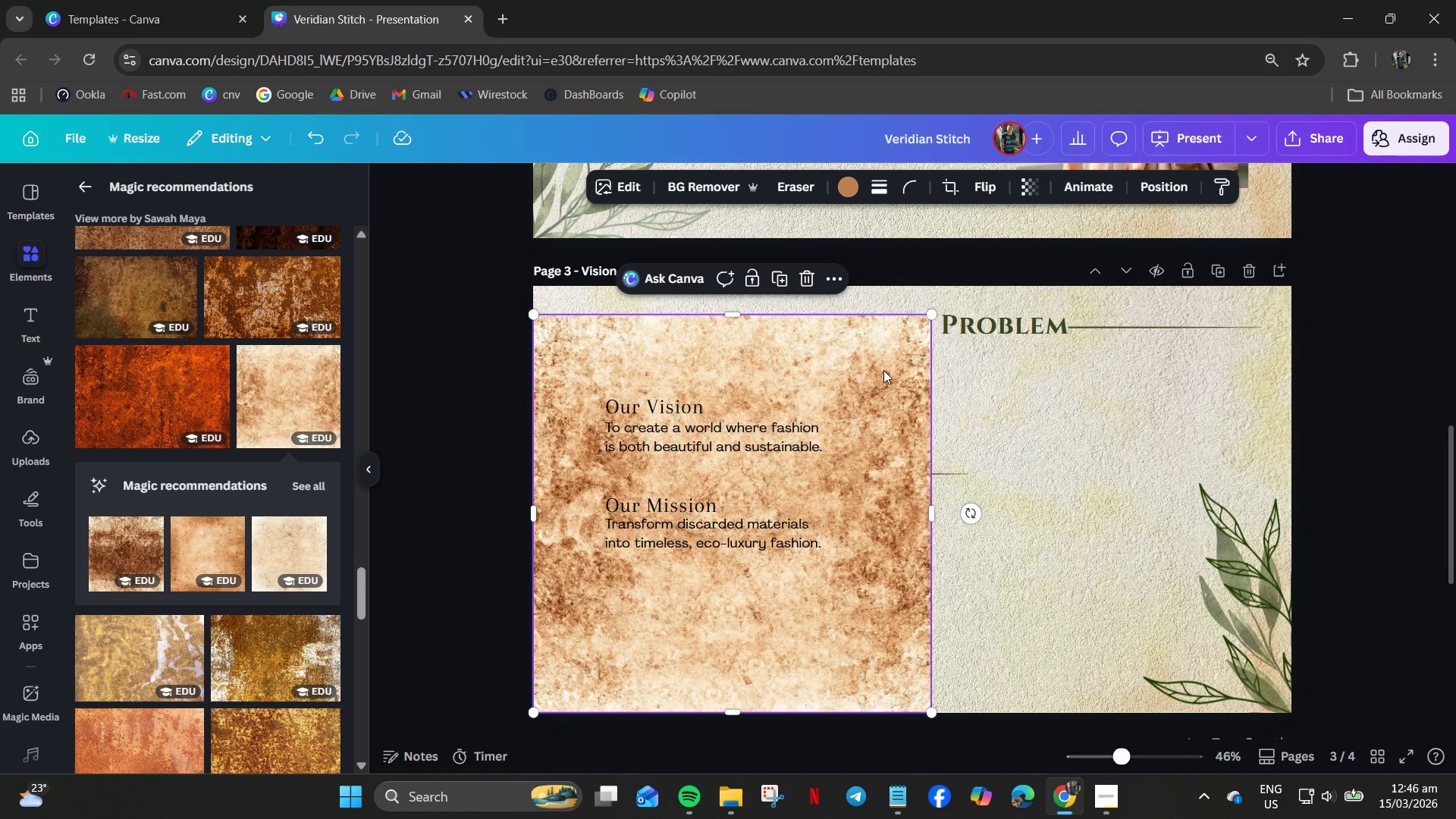 
right_click([883, 370])
 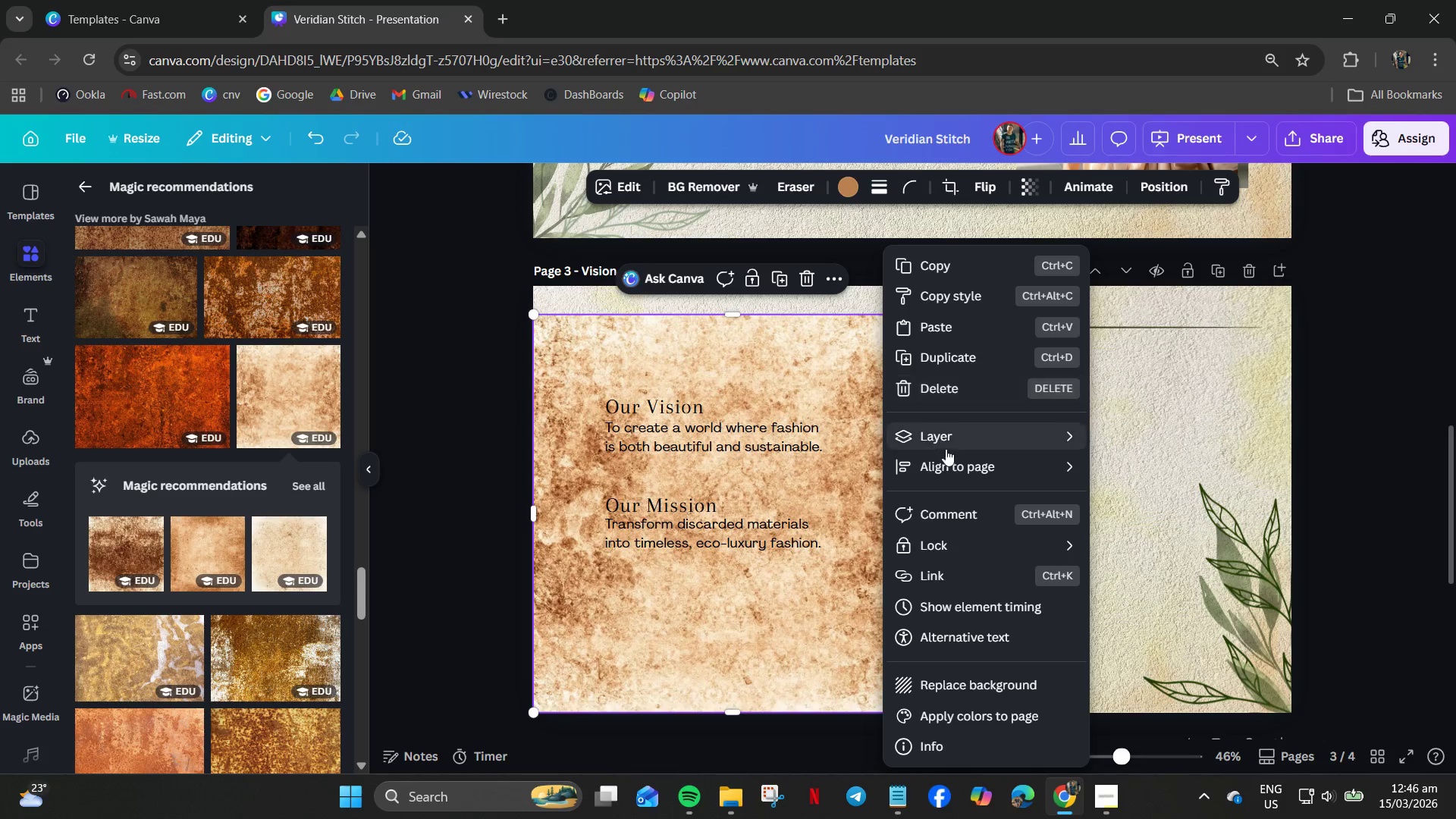 
left_click([950, 438])
 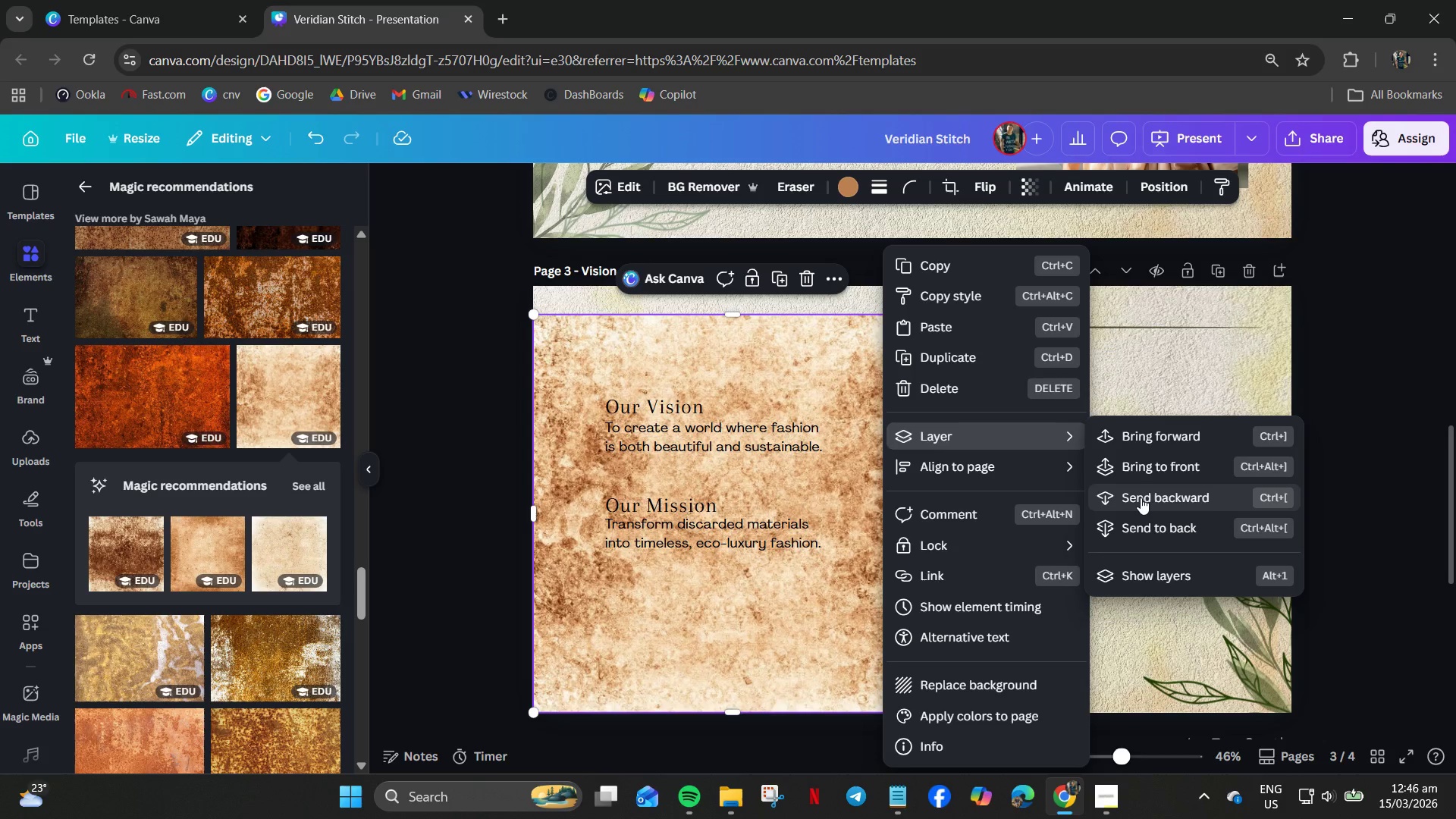 
left_click([1141, 497])
 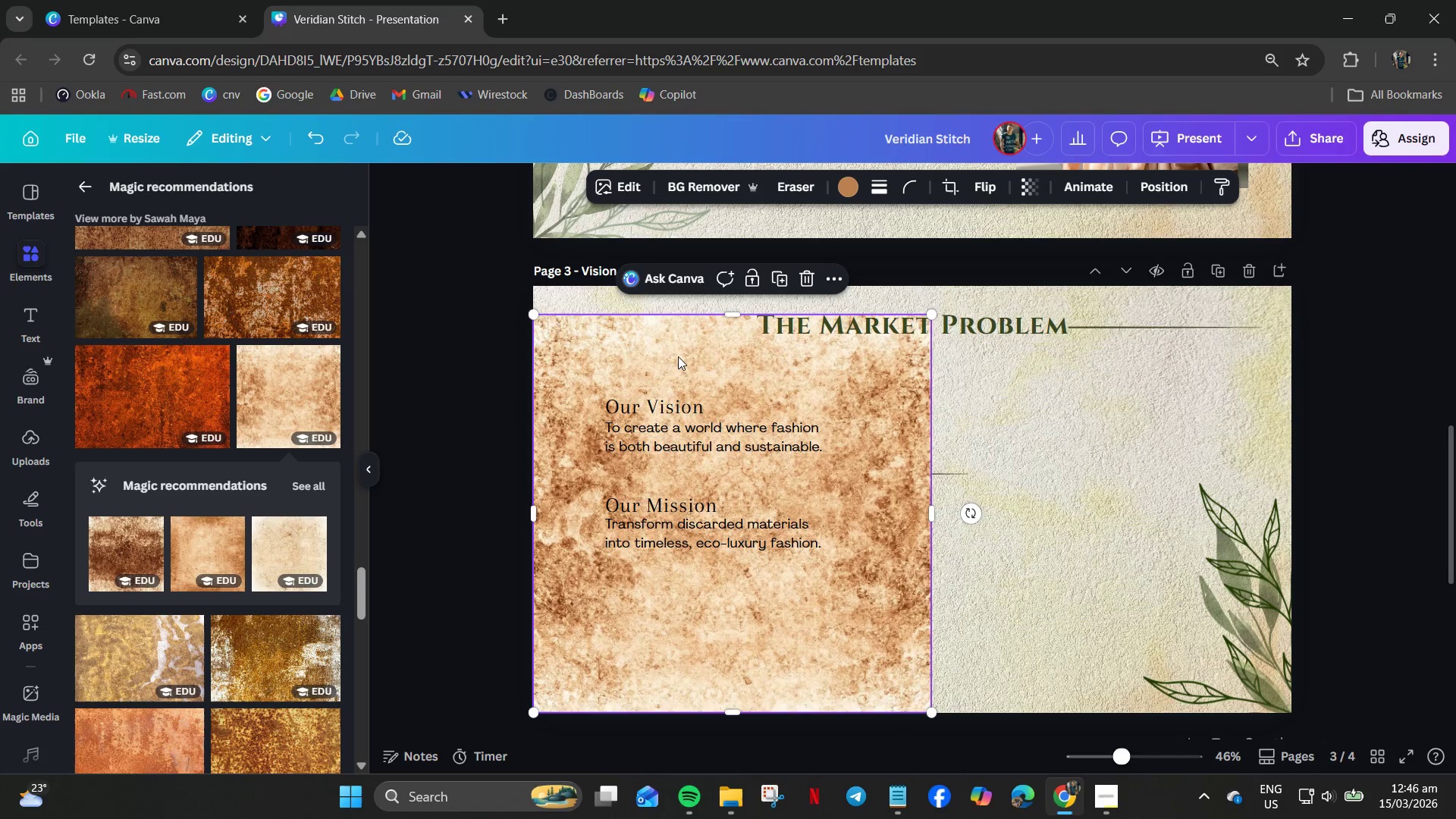 
left_click_drag(start_coordinate=[626, 355], to_coordinate=[631, 400])
 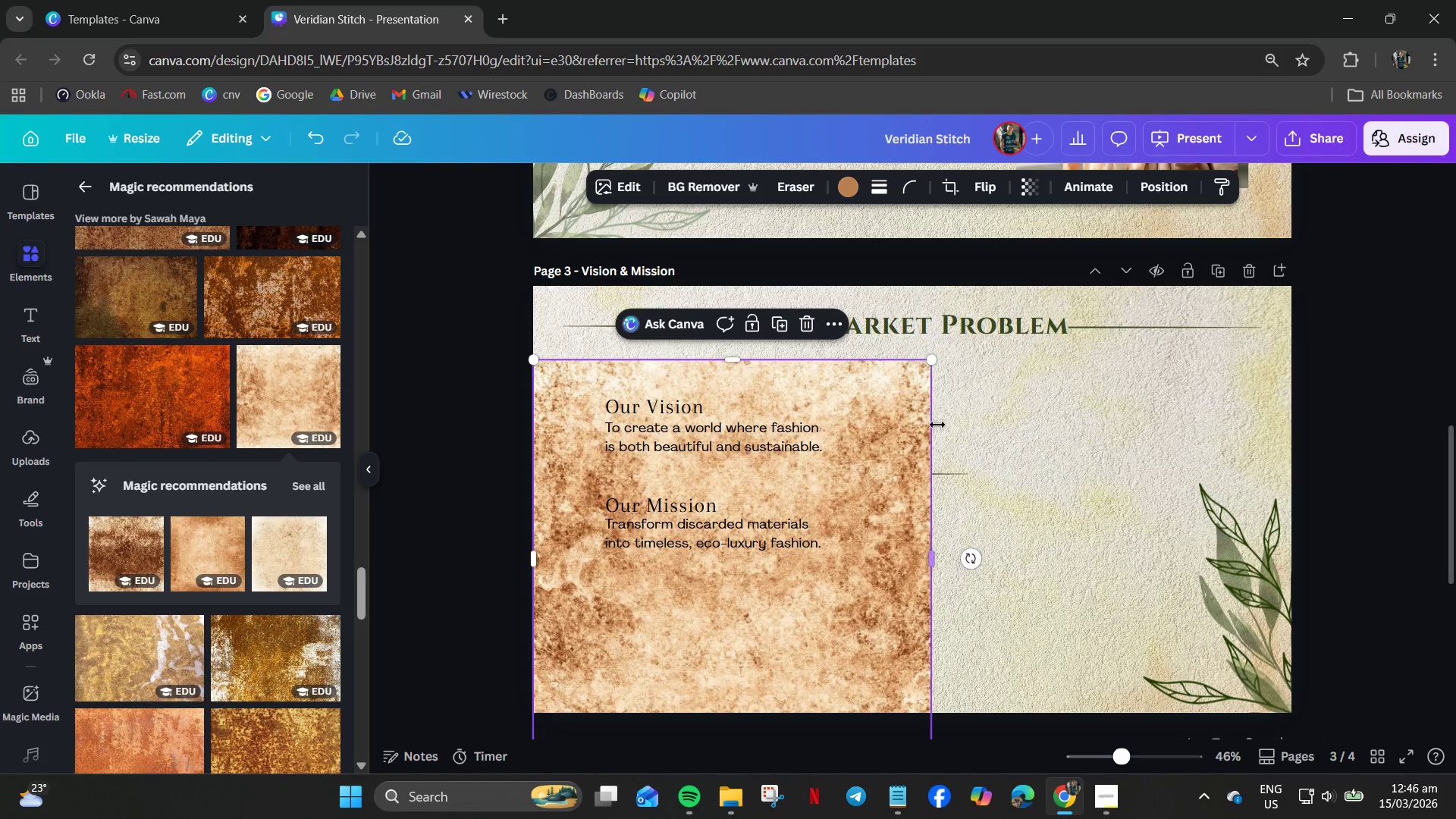 
left_click([914, 427])
 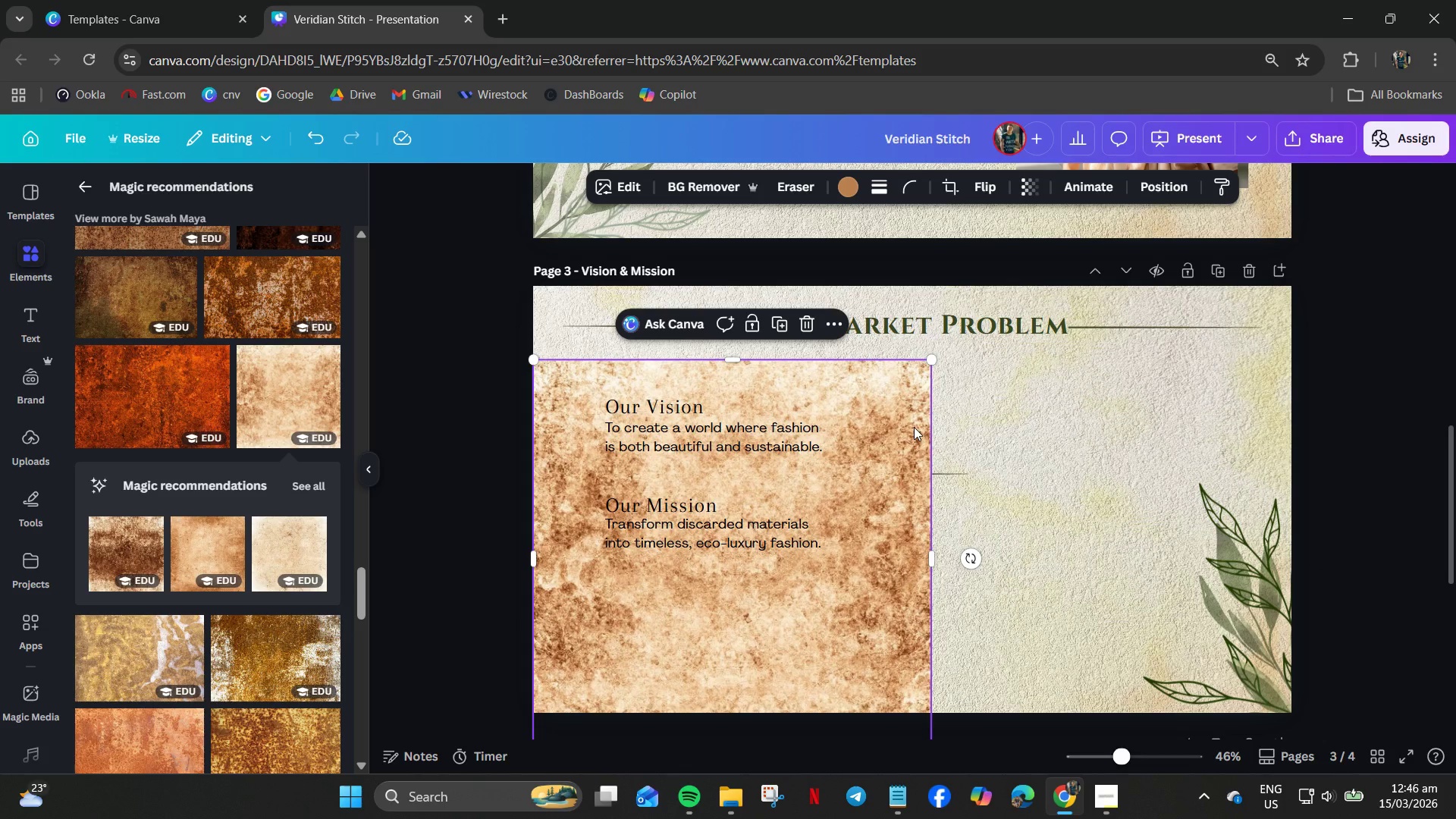 
key(Control+C)
 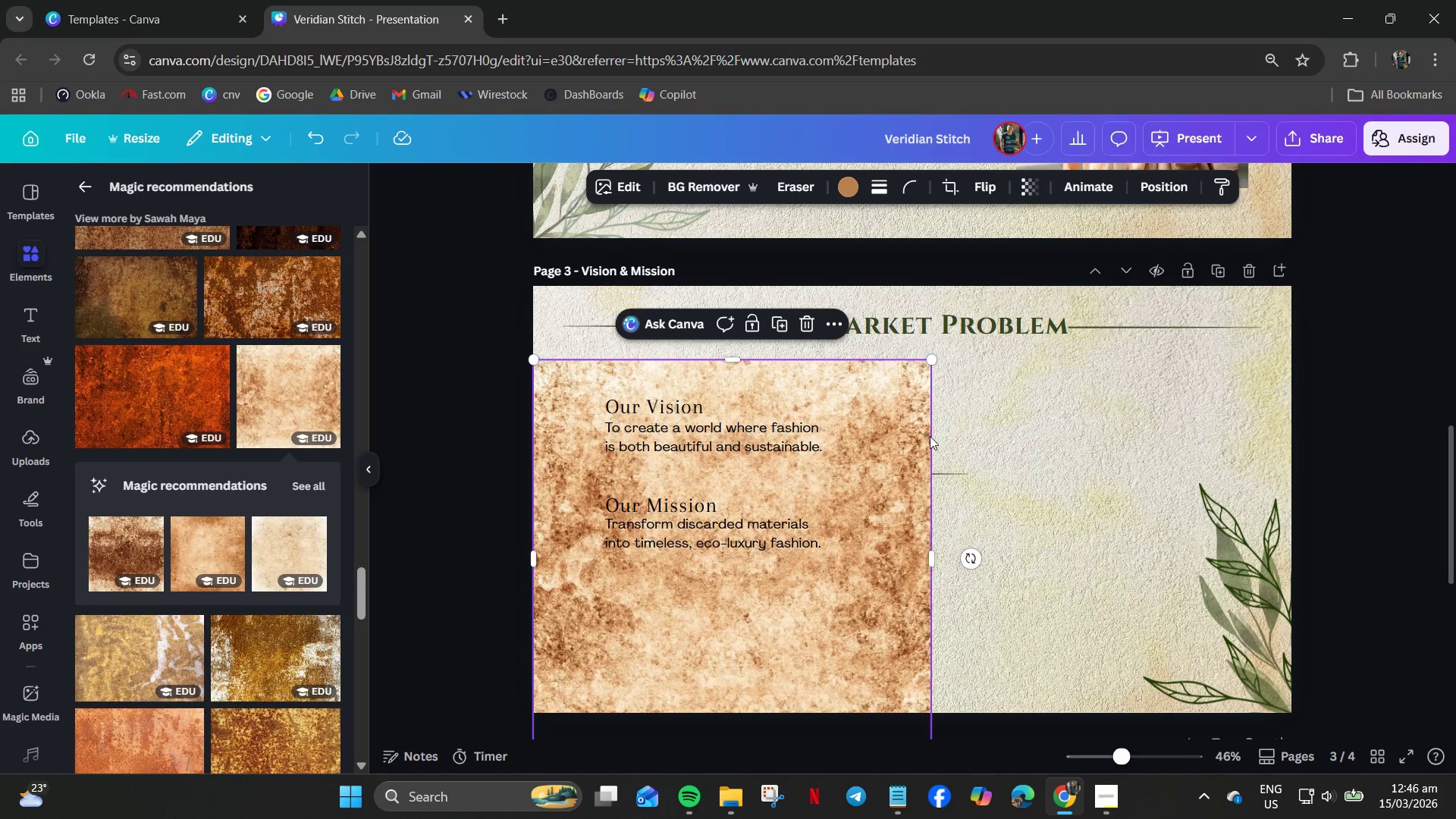 
key(Control+V)
 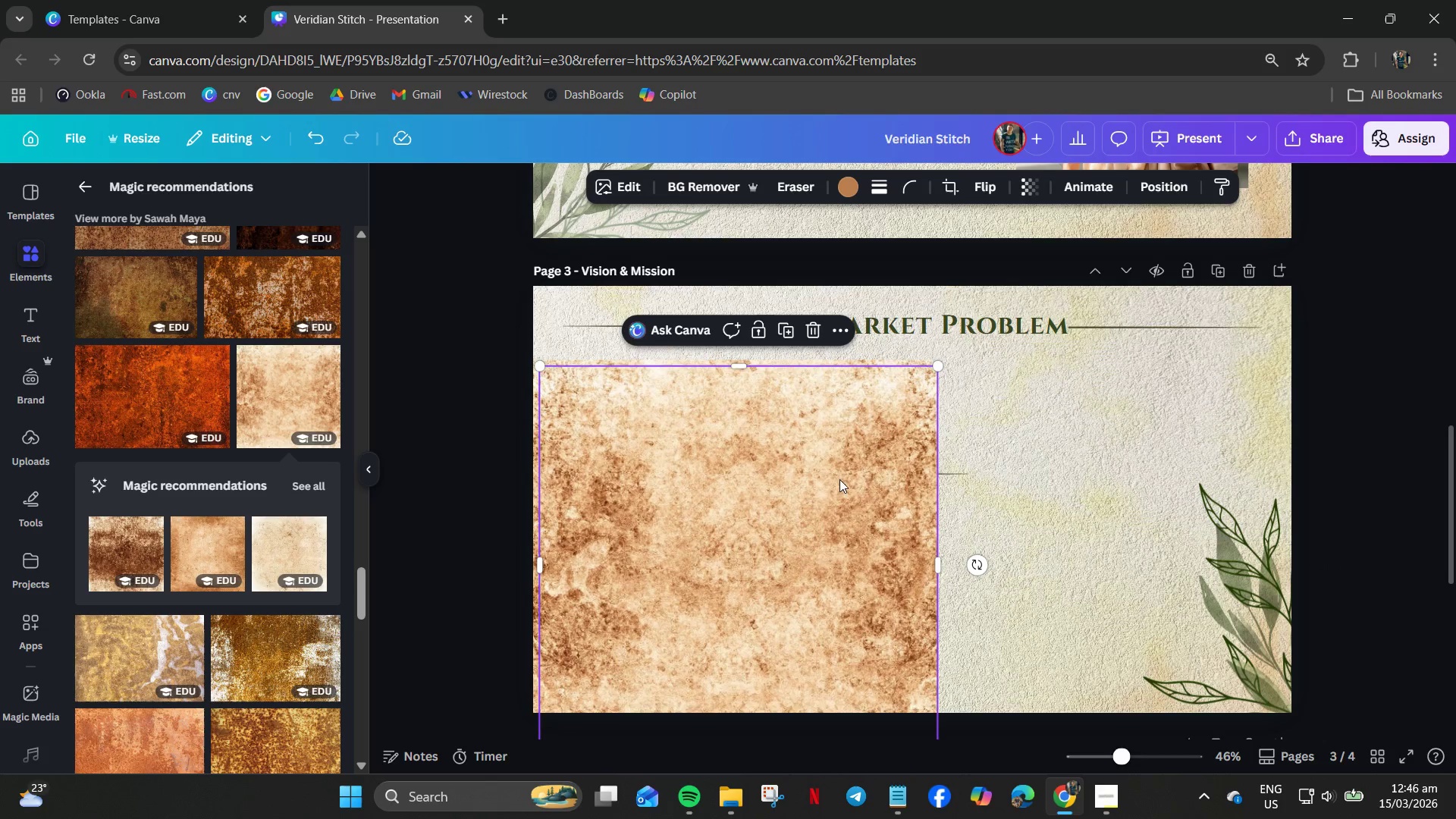 
left_click_drag(start_coordinate=[839, 479], to_coordinate=[1230, 472])
 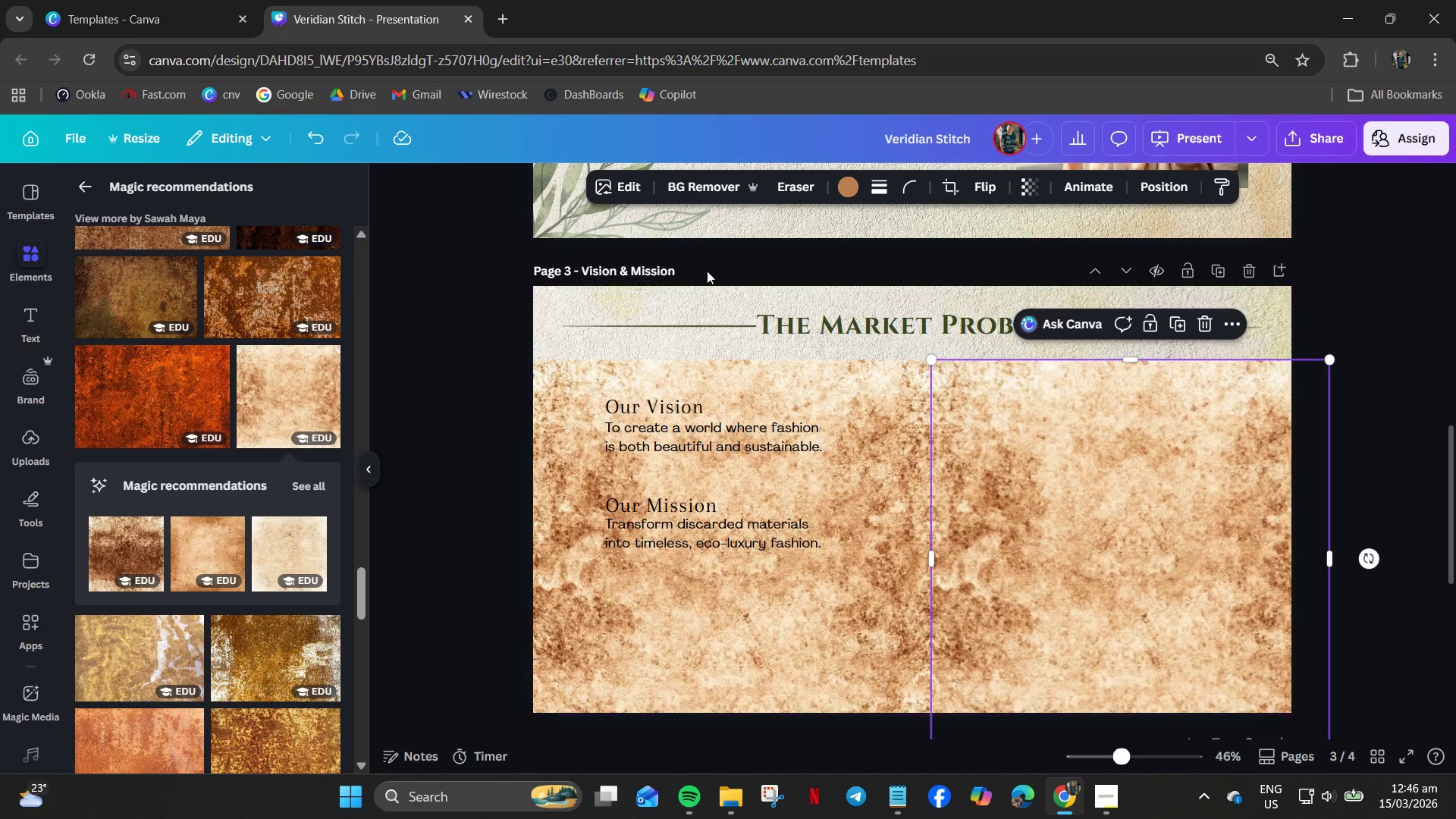 
left_click([1022, 193])
 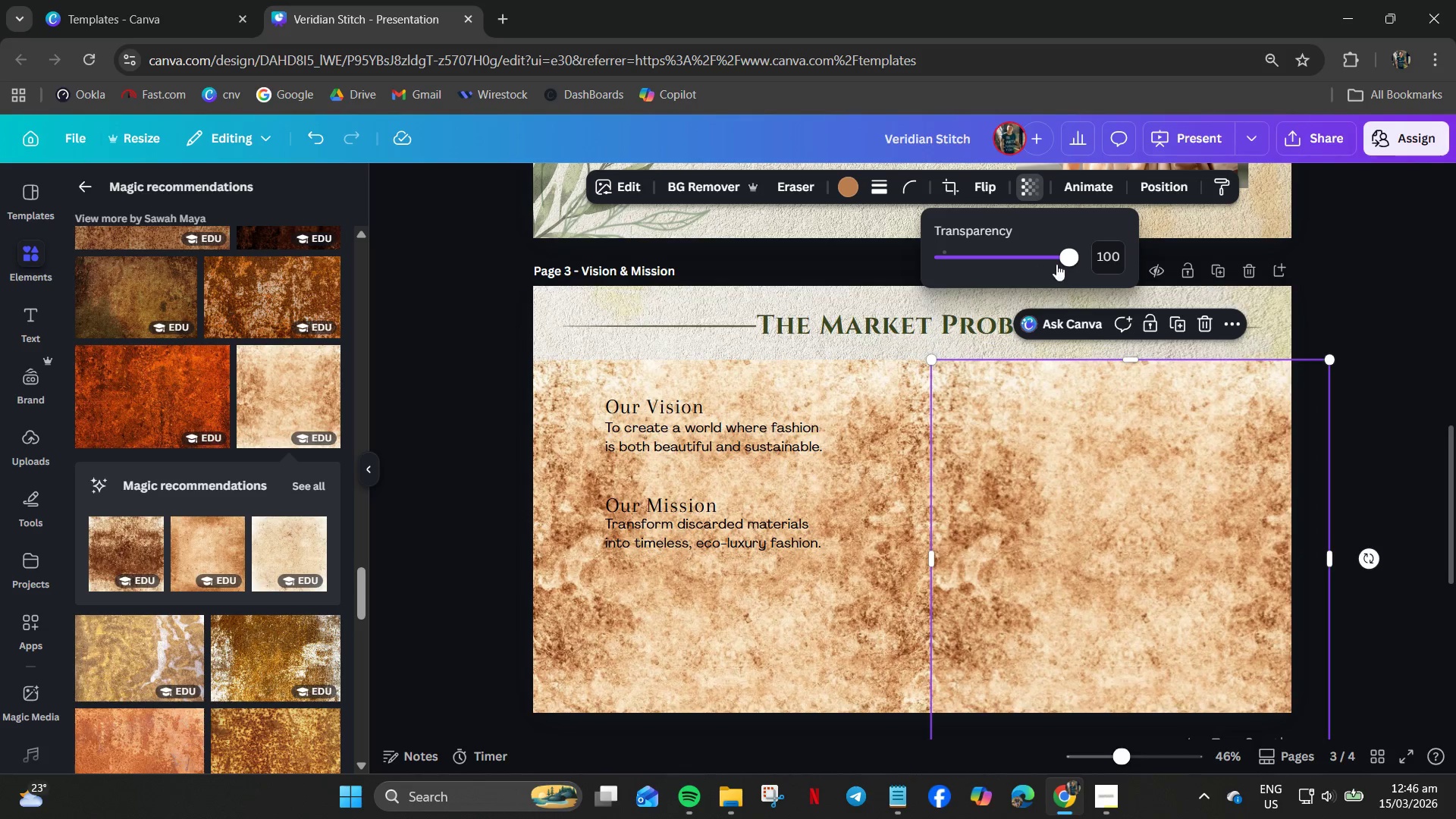 
left_click_drag(start_coordinate=[1062, 261], to_coordinate=[984, 259])
 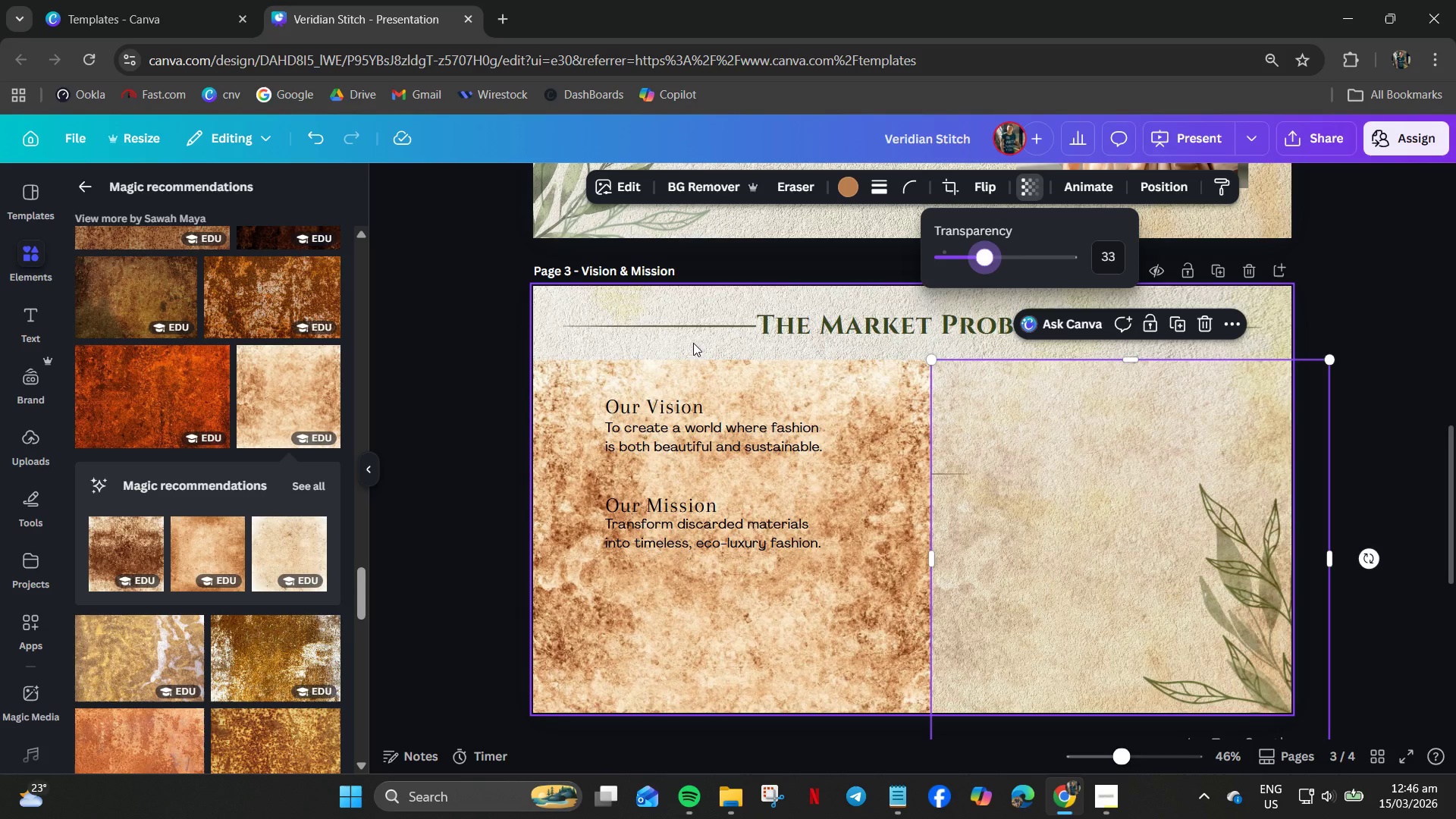 
left_click([693, 343])
 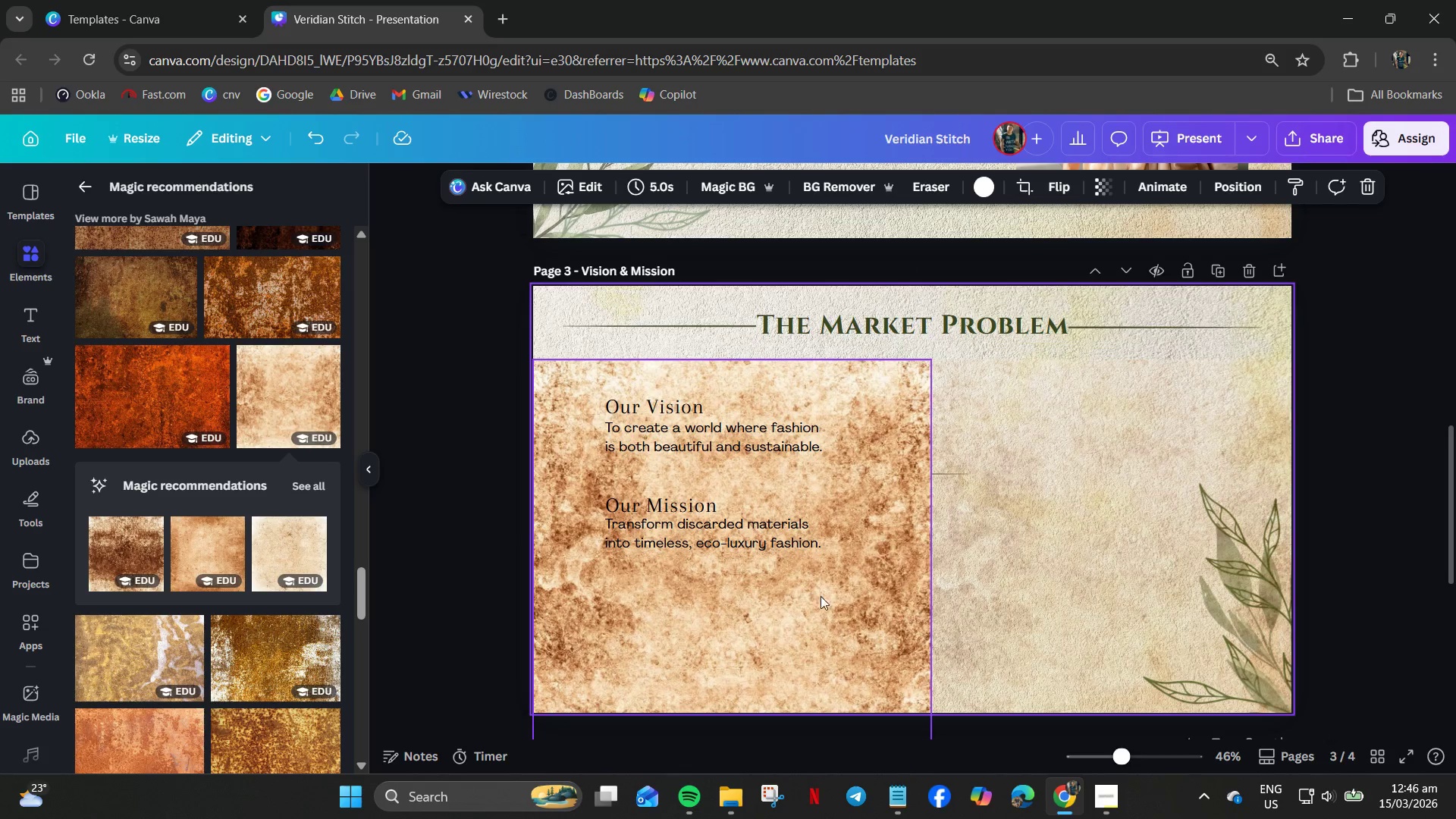 
left_click([849, 601])
 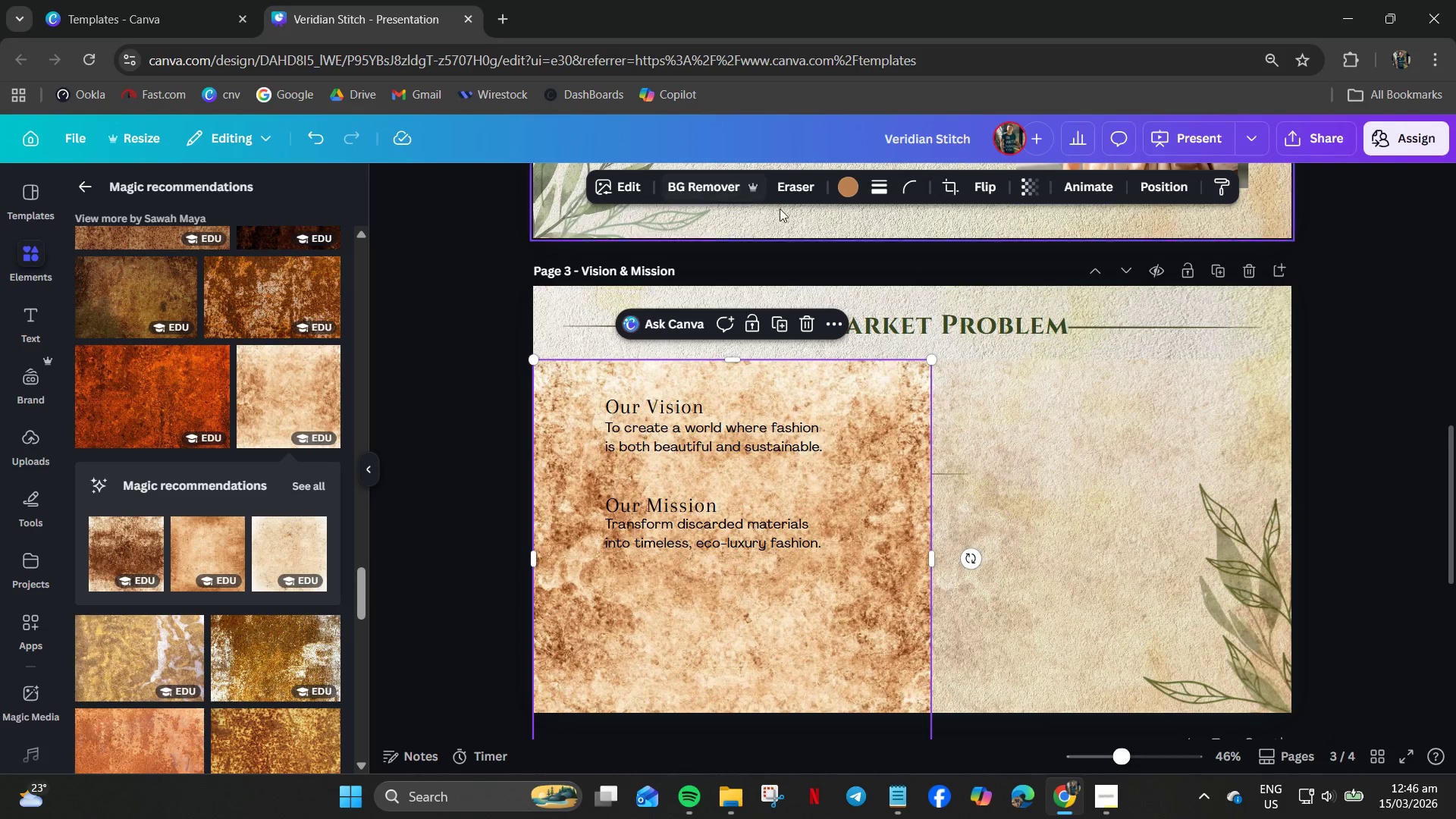 
mouse_move([910, 187])
 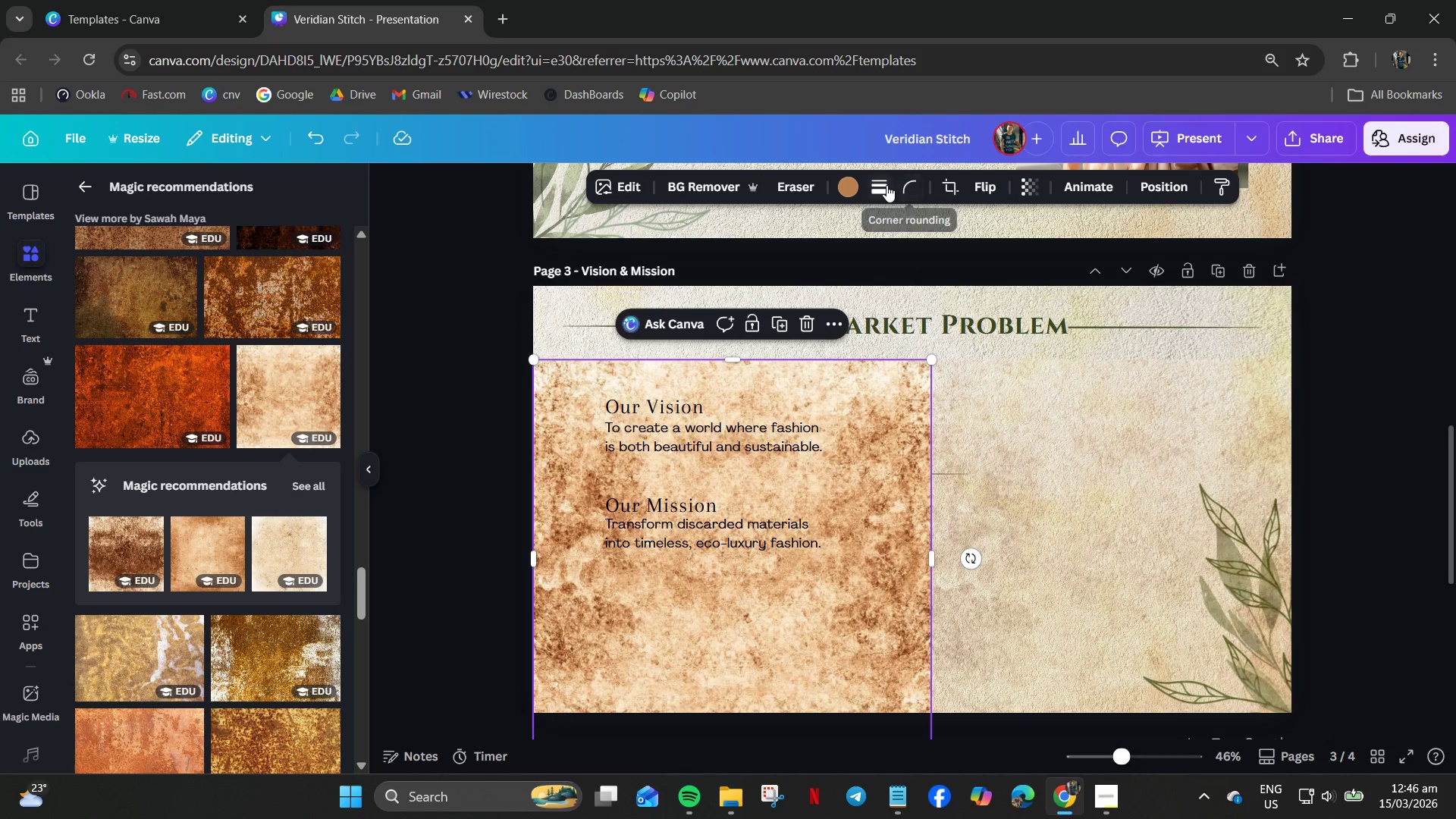 
left_click([885, 185])
 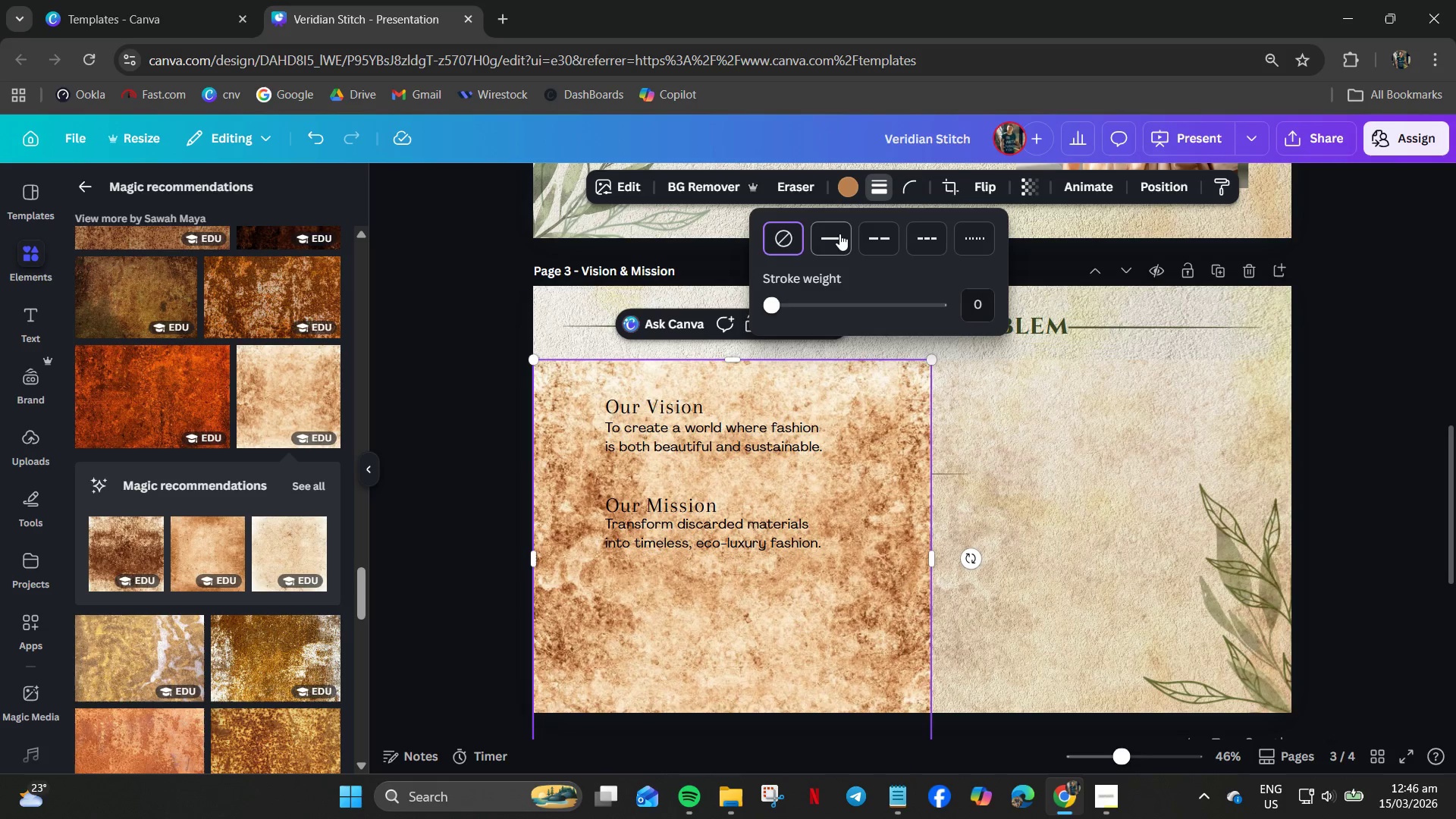 
left_click([836, 234])
 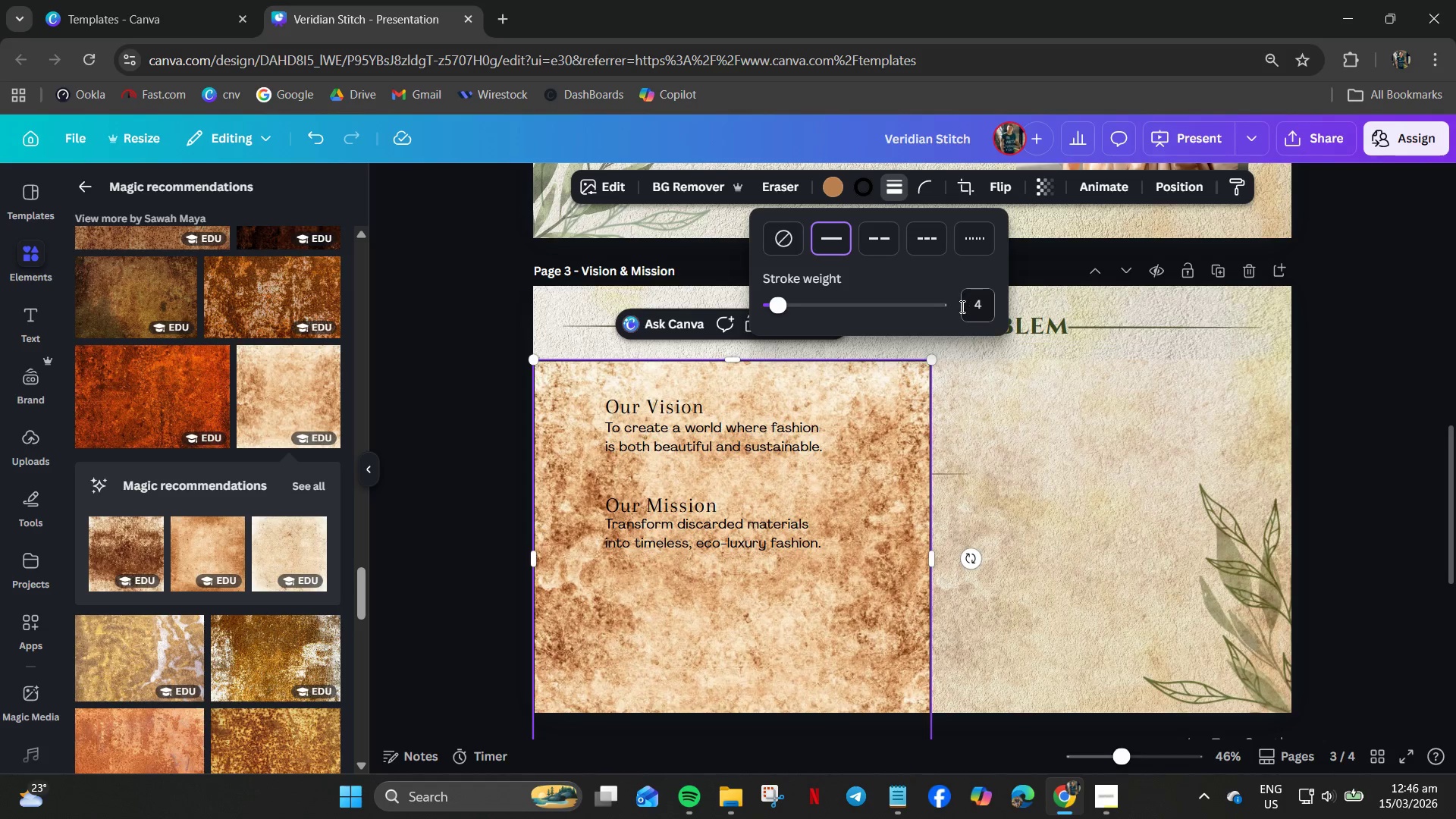 
left_click([976, 303])
 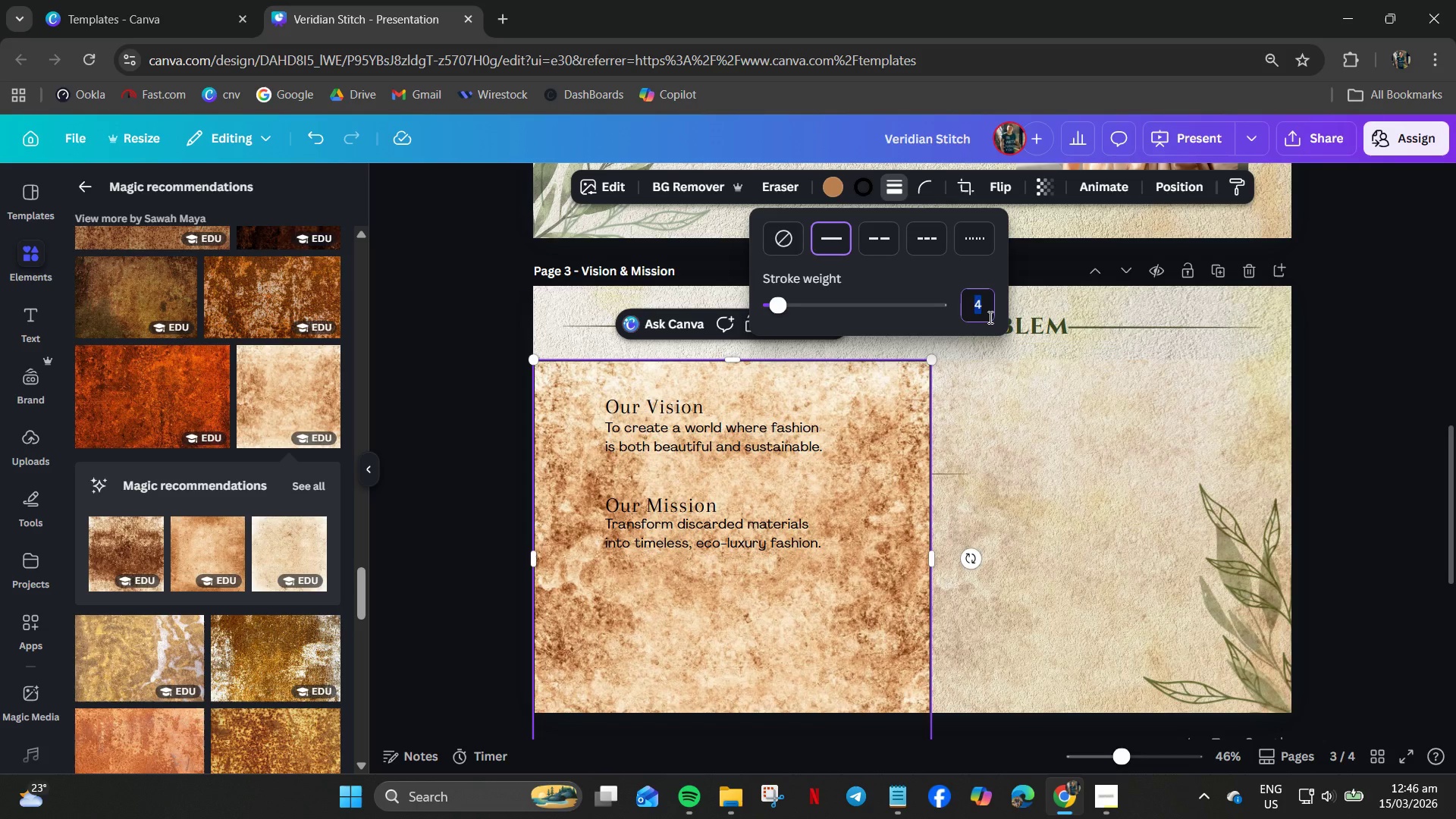 
key(Numpad1)
 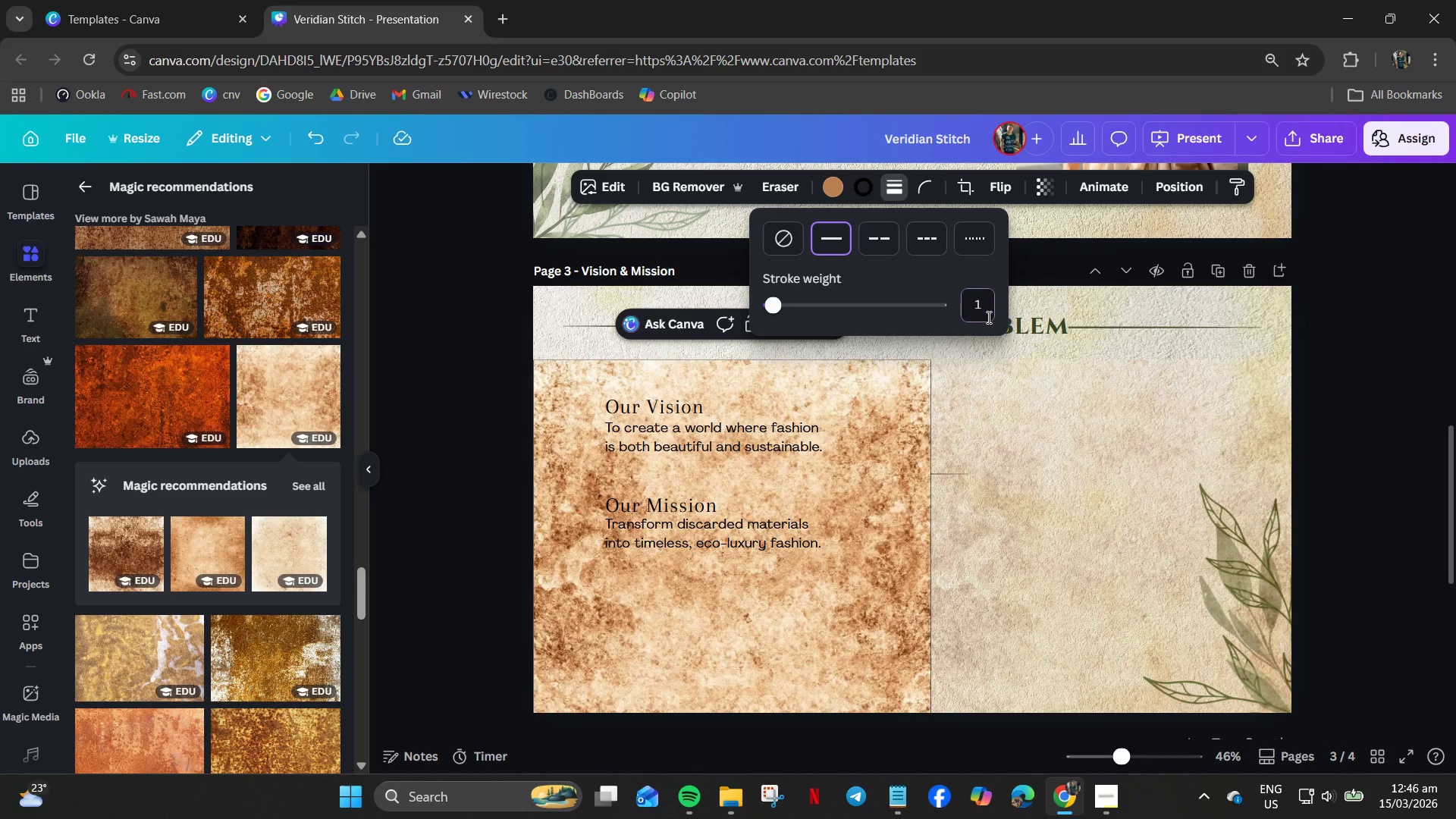 
key(NumpadEnter)
 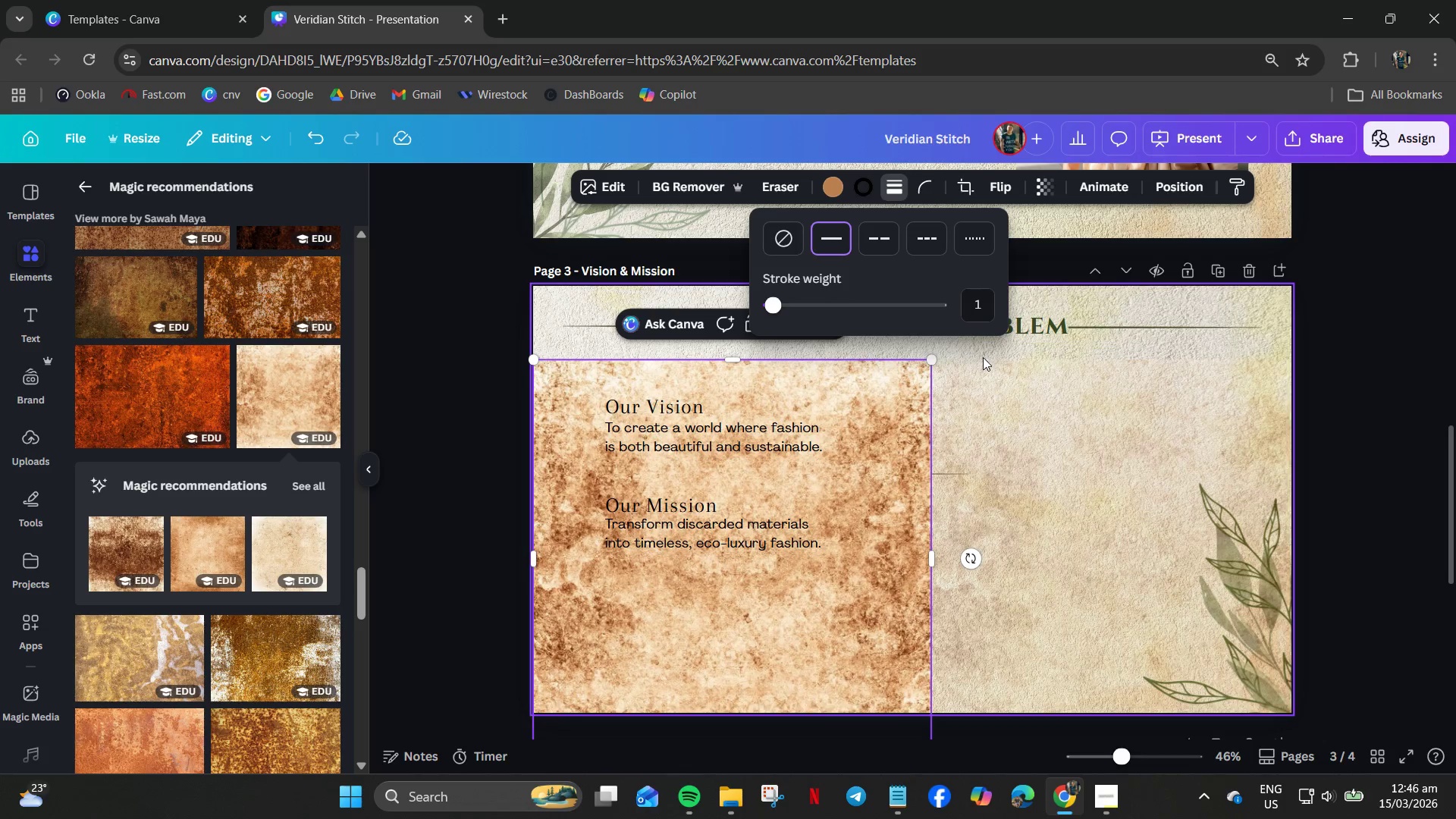 
left_click([1038, 406])
 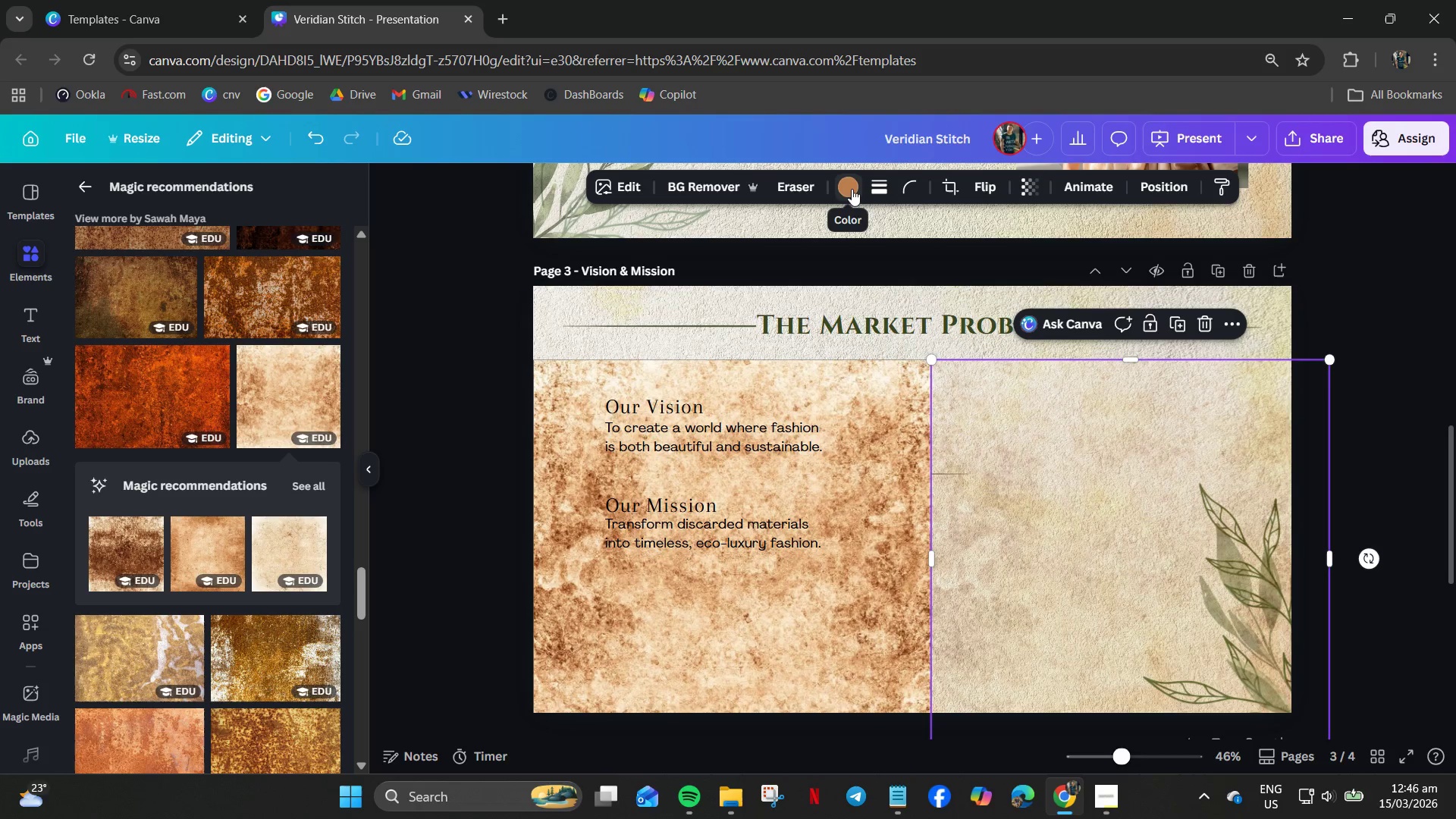 
left_click([877, 196])
 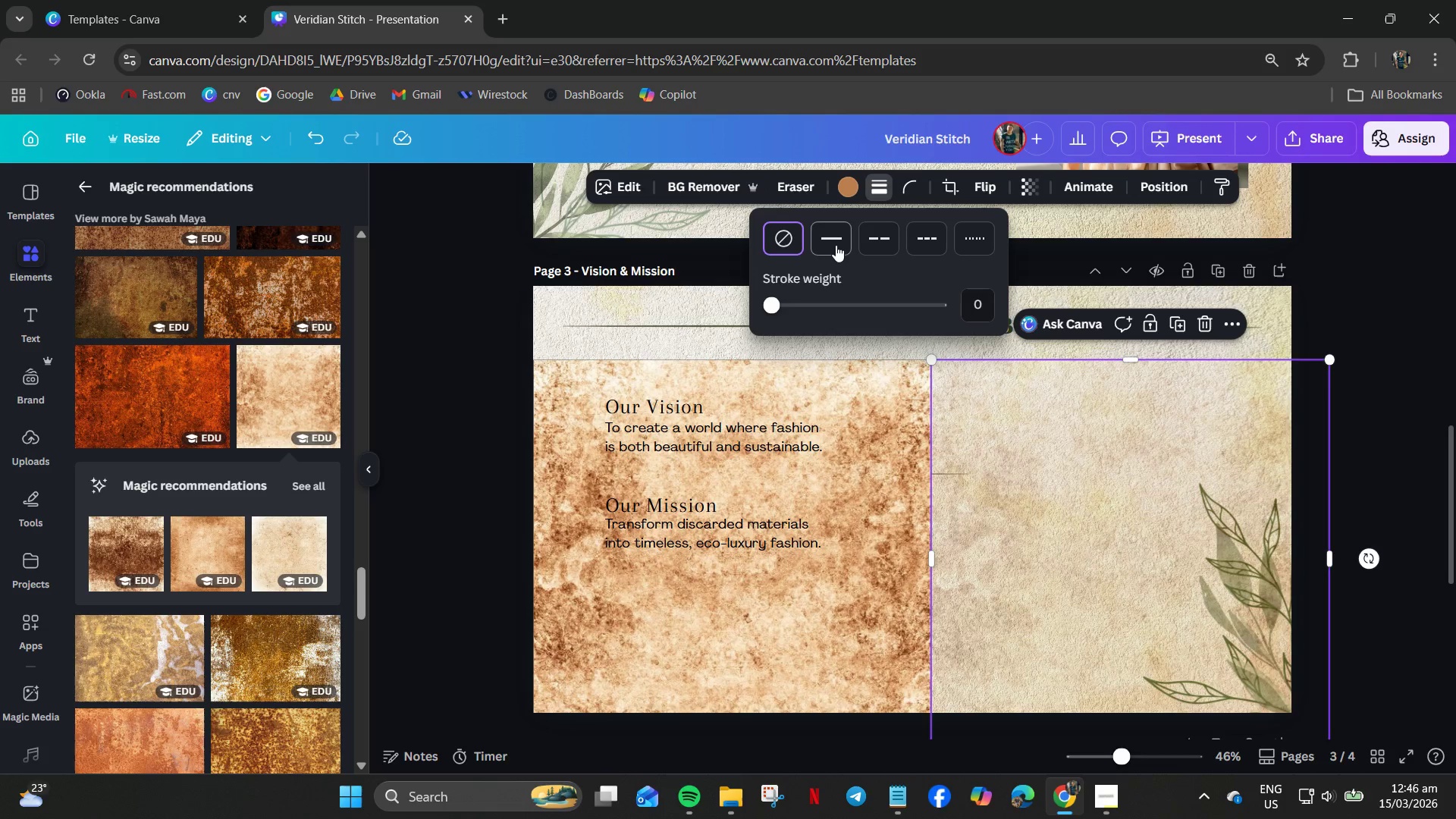 
left_click([833, 238])
 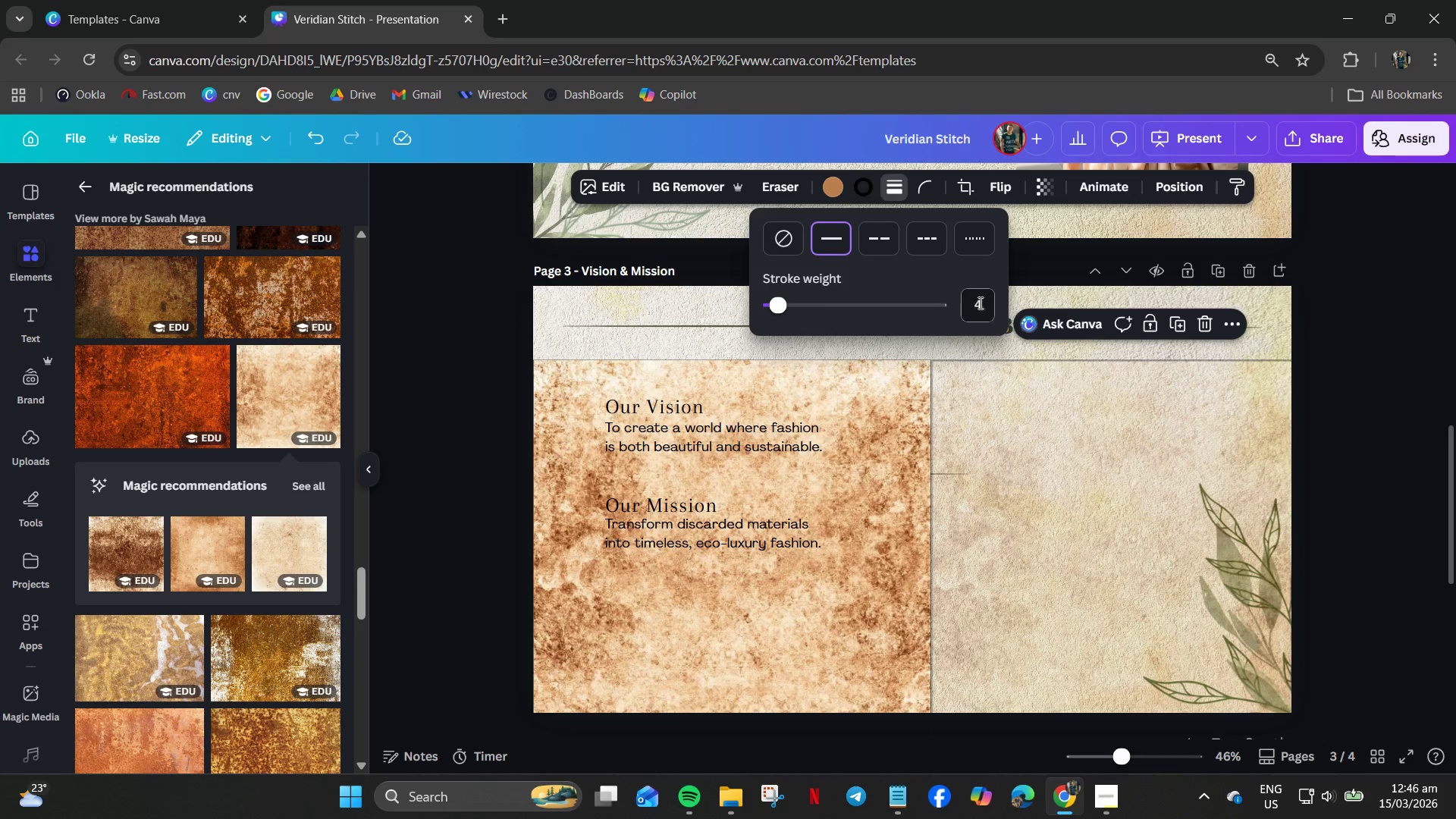 
left_click([977, 302])
 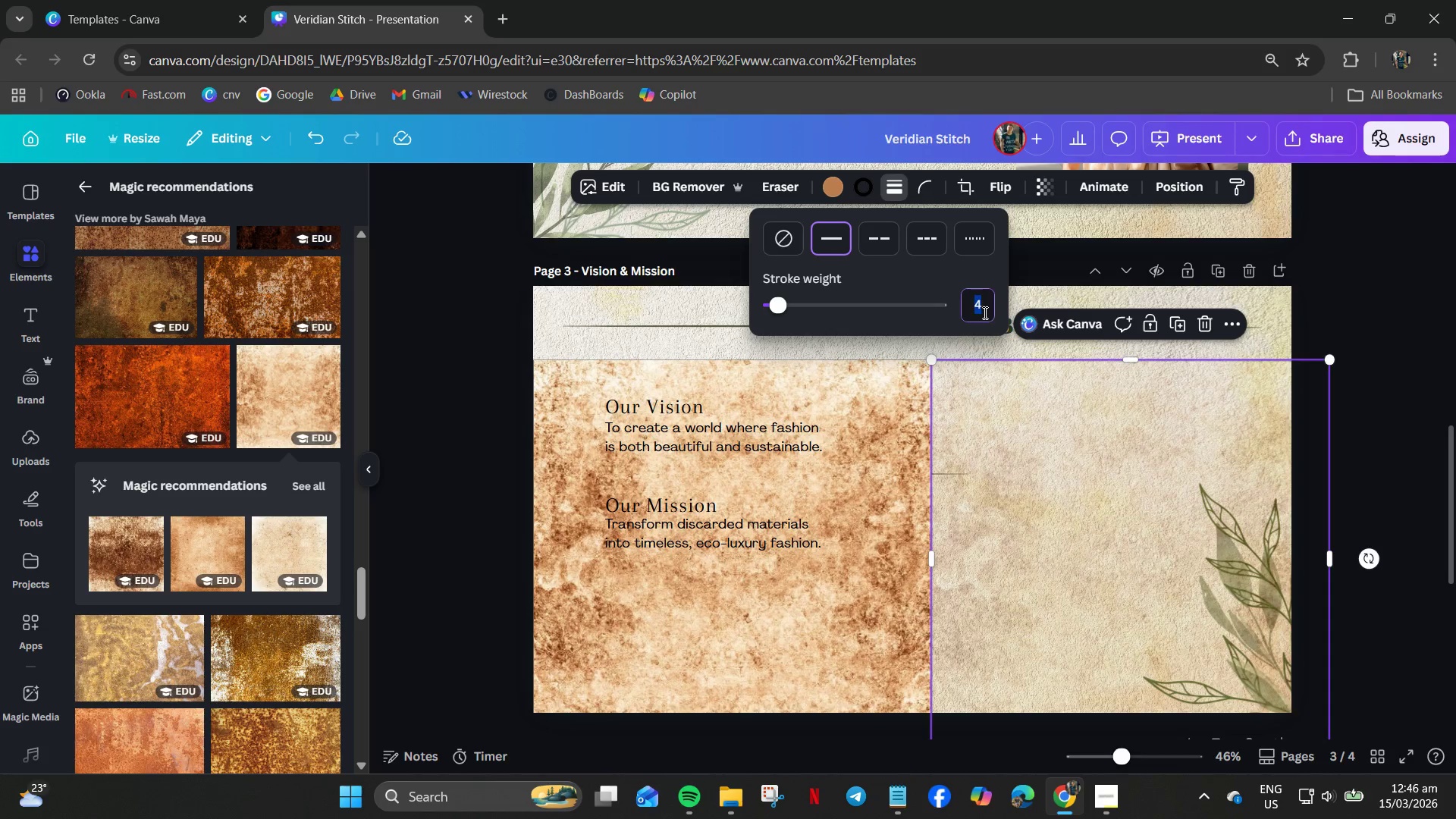 
key(Numpad1)
 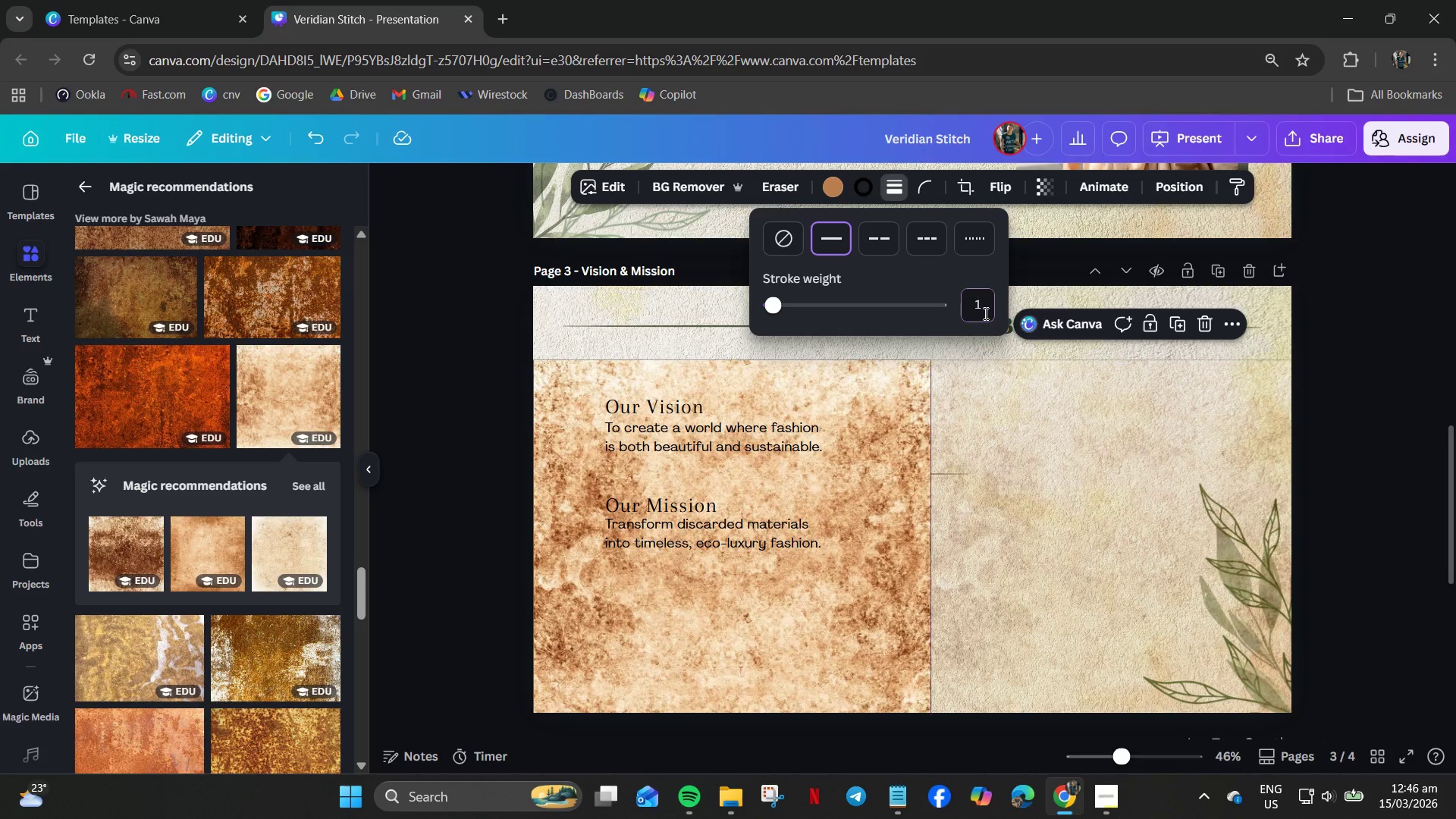 
key(NumpadEnter)
 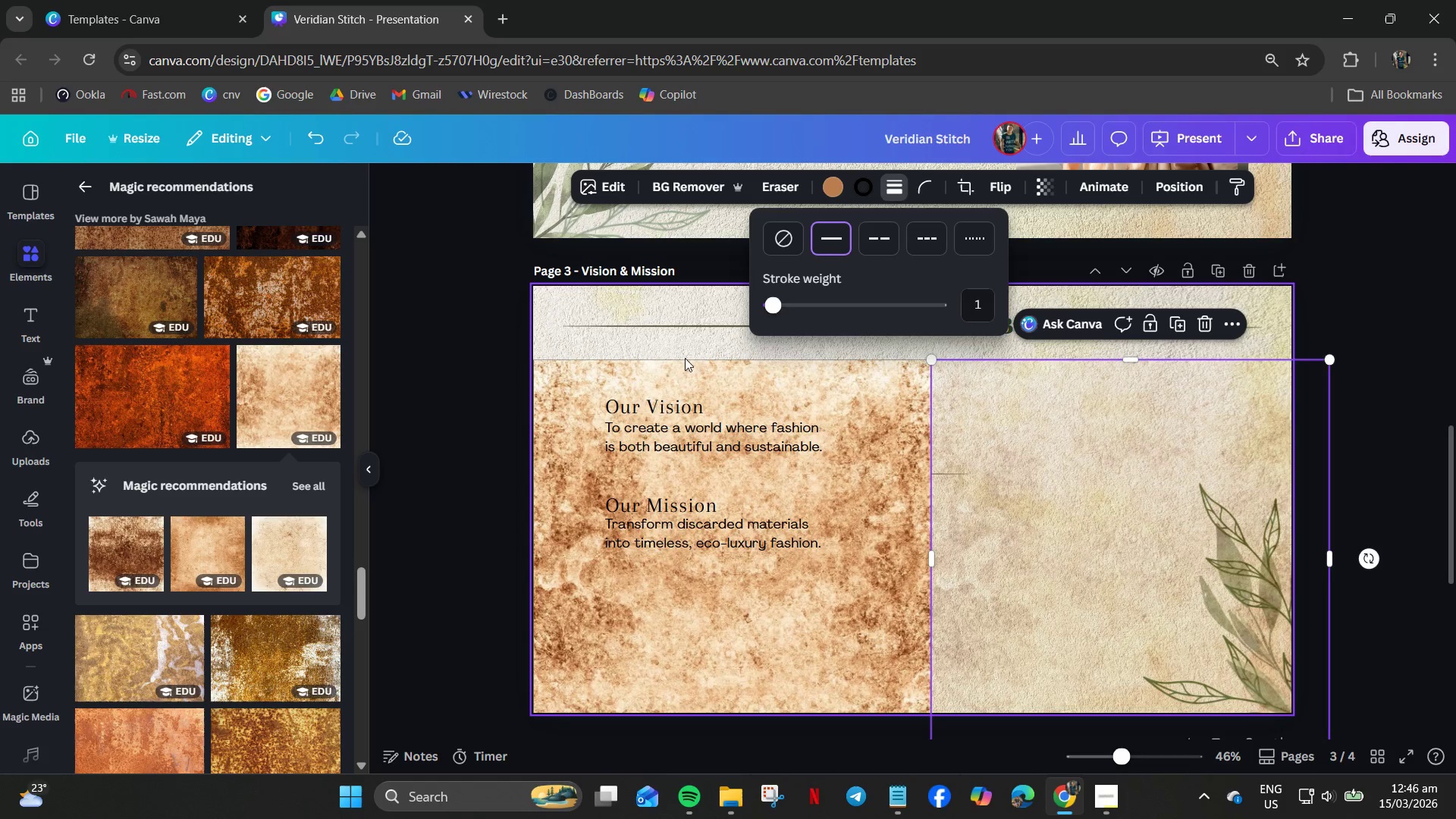 
left_click([684, 350])
 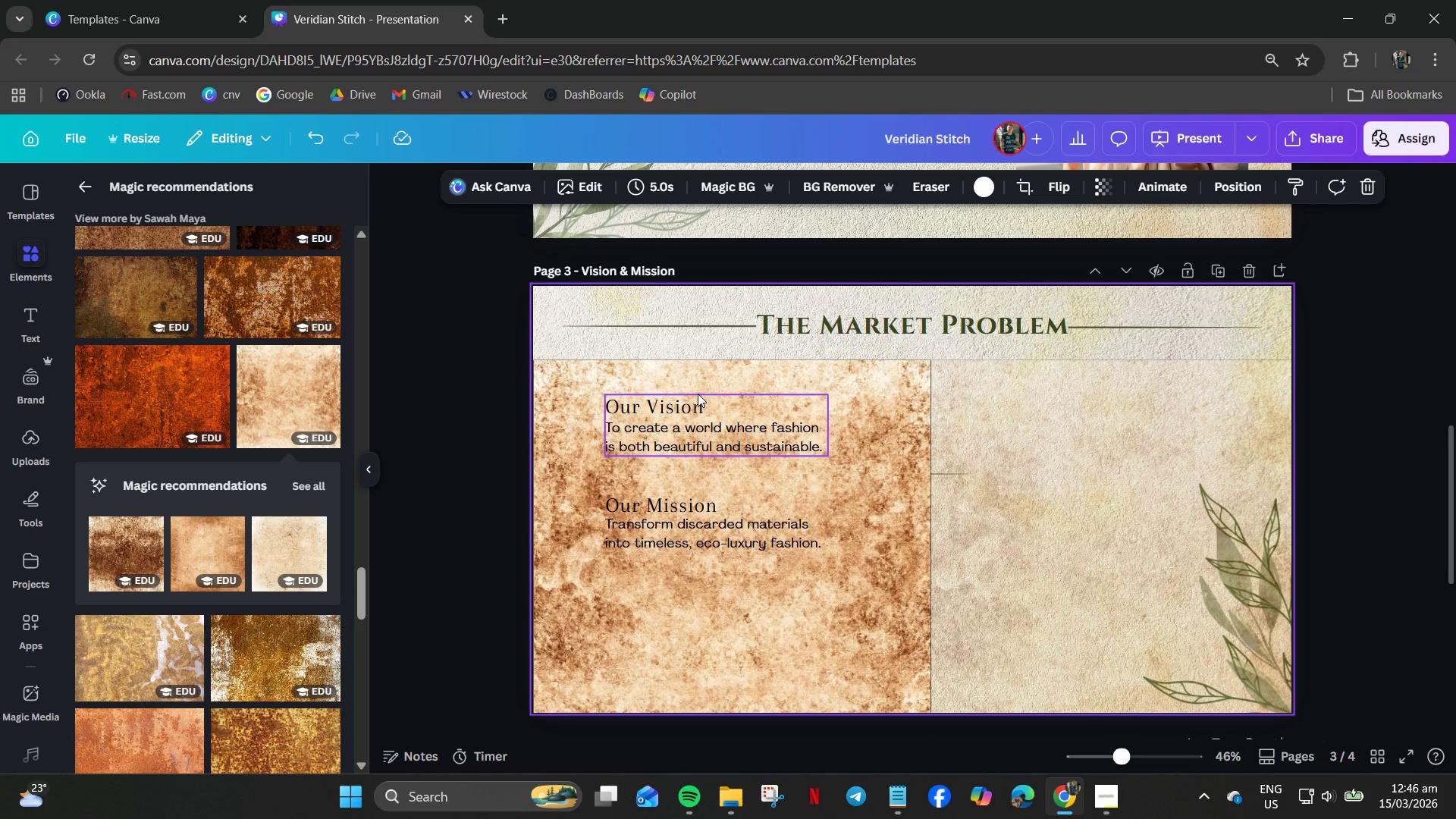 
wait(6.09)
 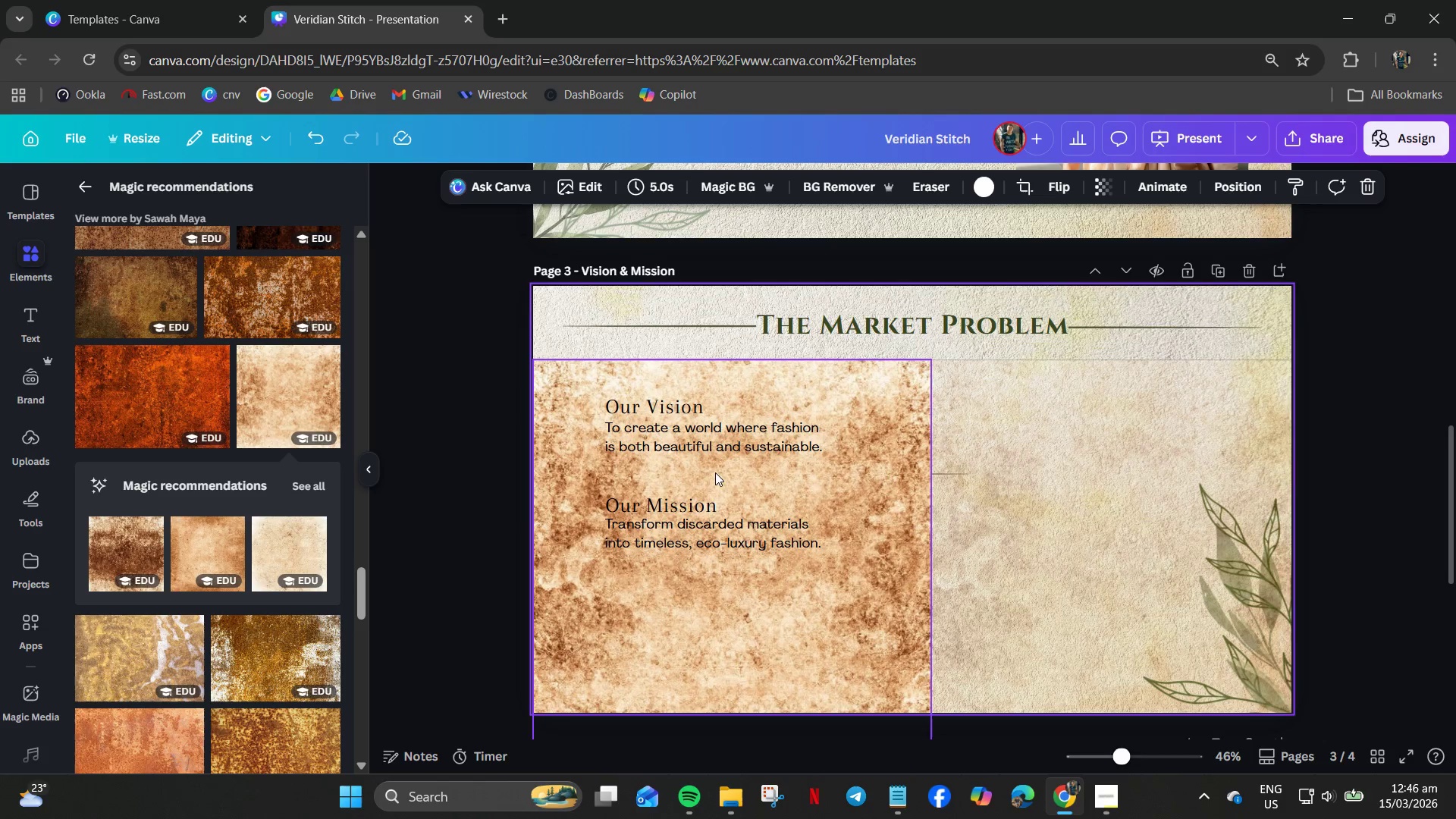 
left_click([191, 554])
 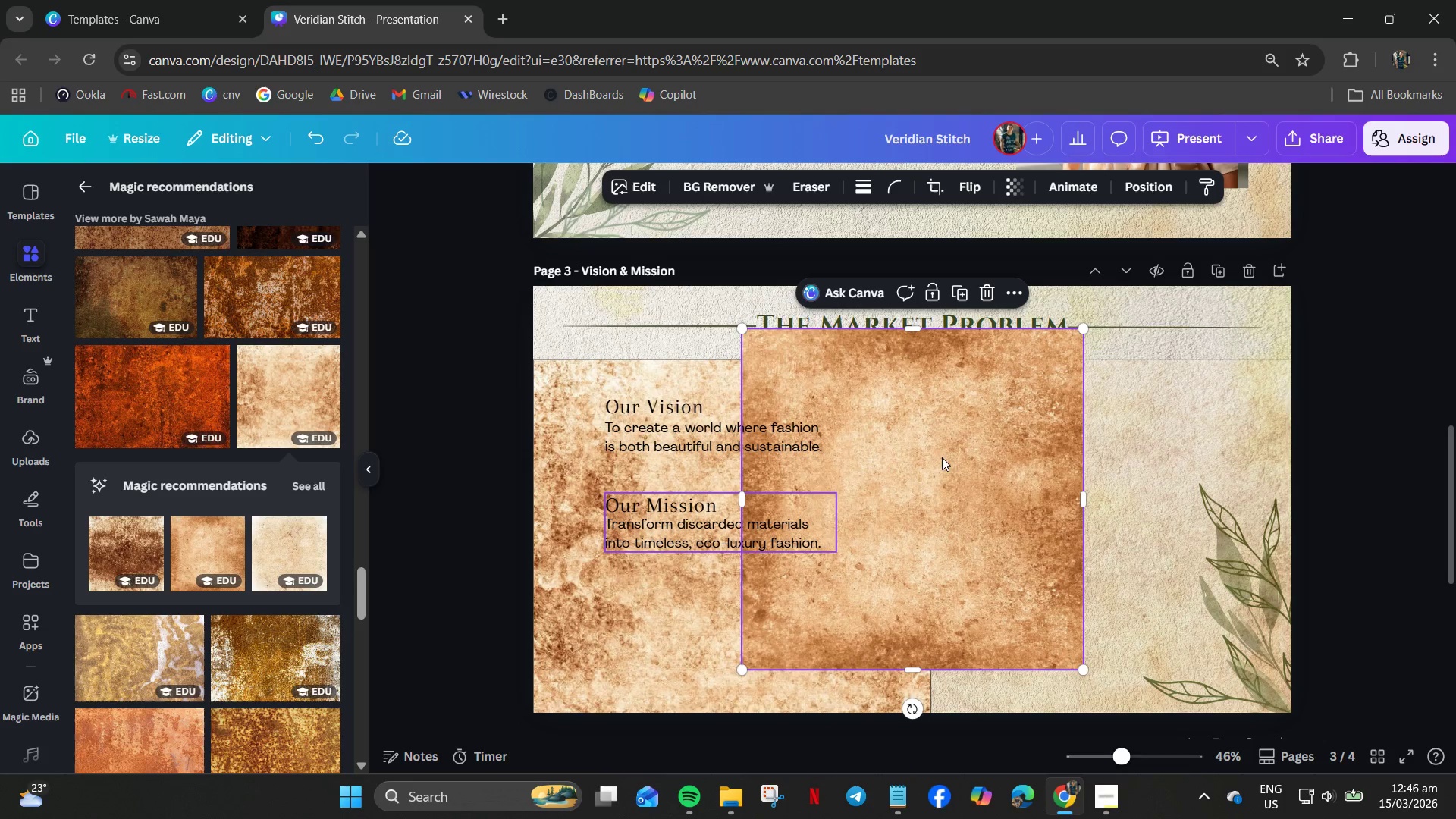 
left_click_drag(start_coordinate=[947, 461], to_coordinate=[749, 514])
 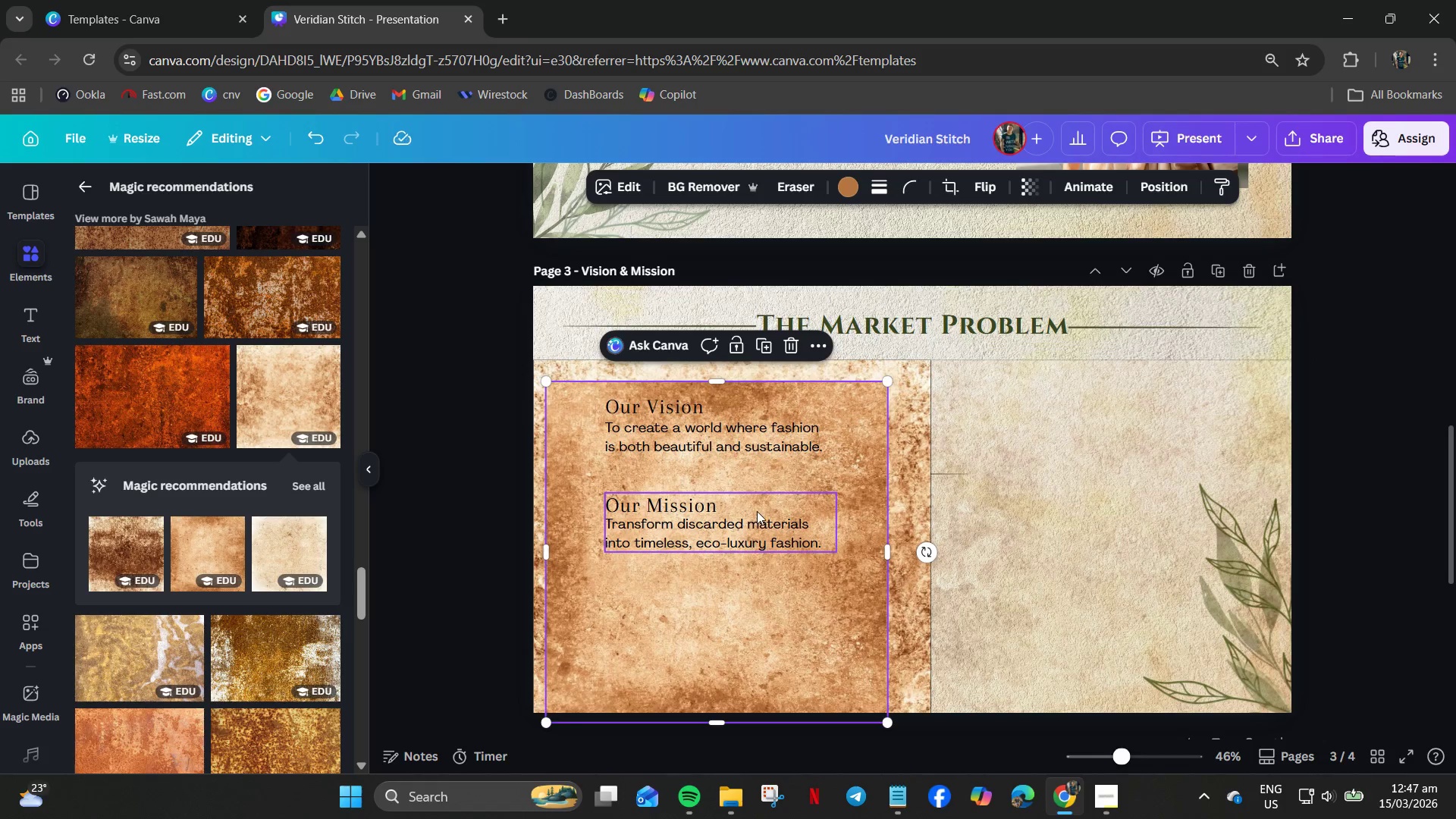 
key(Delete)
 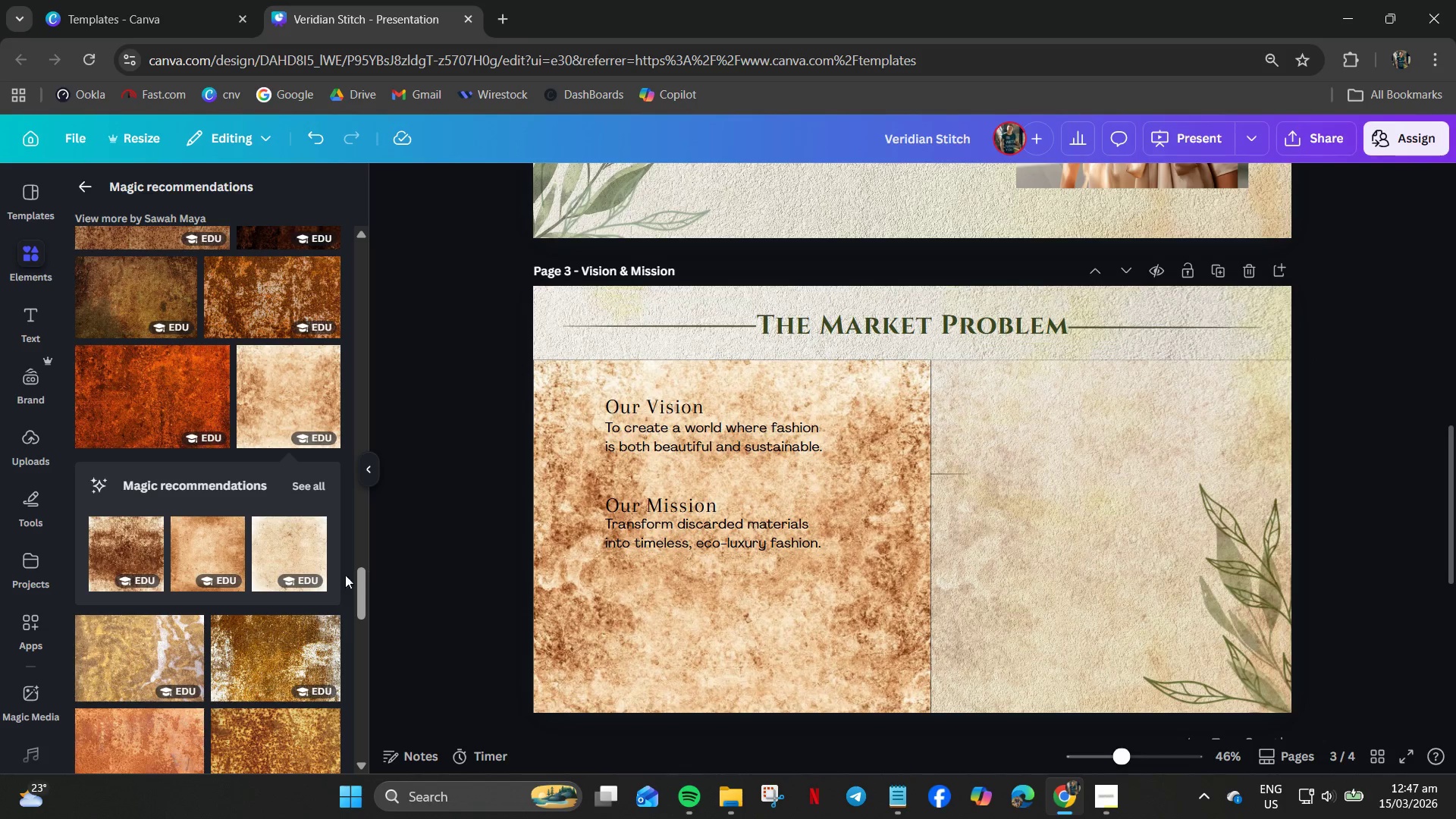 
scroll: coordinate [271, 600], scroll_direction: down, amount: 4.0
 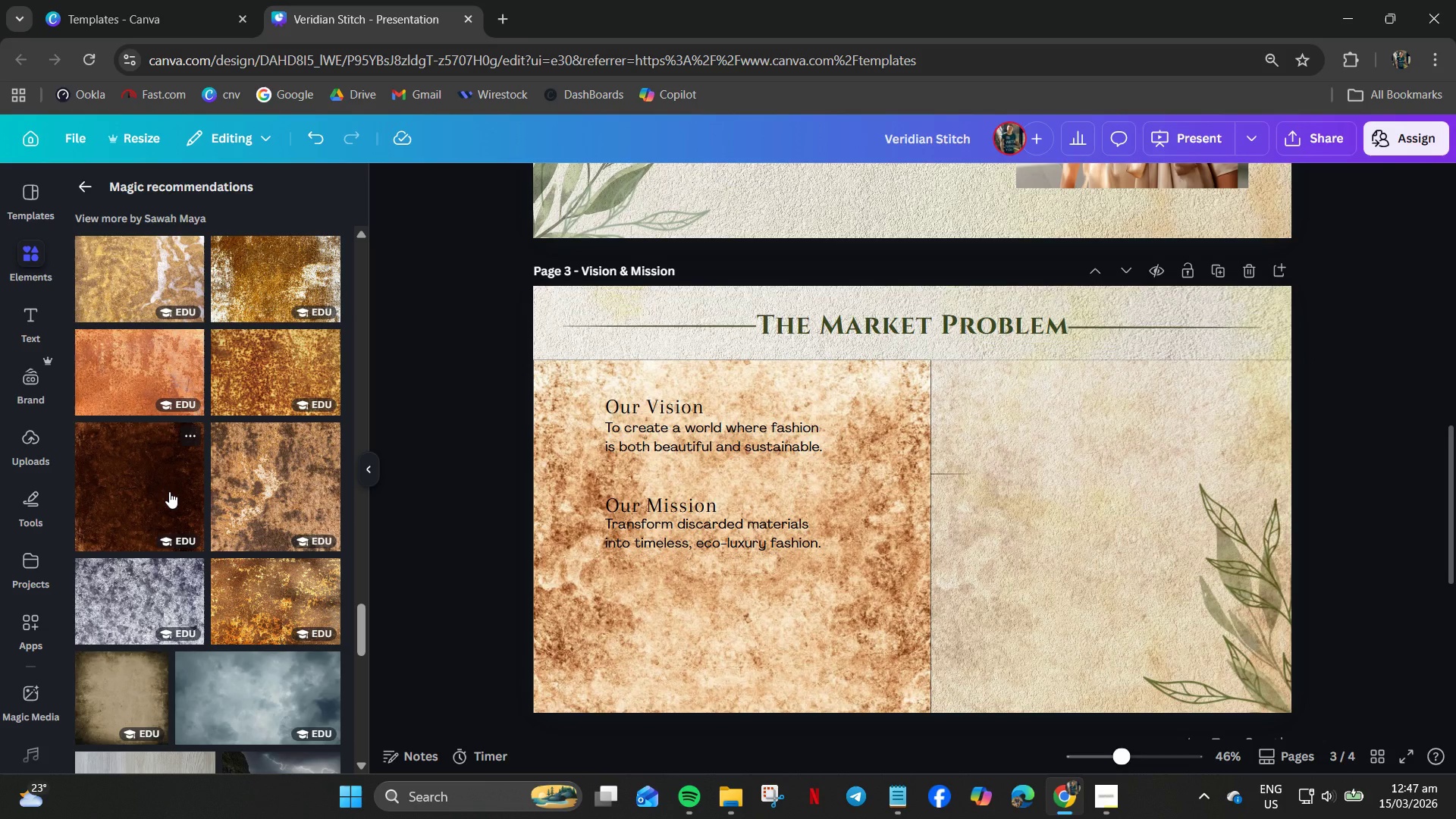 
left_click([169, 491])
 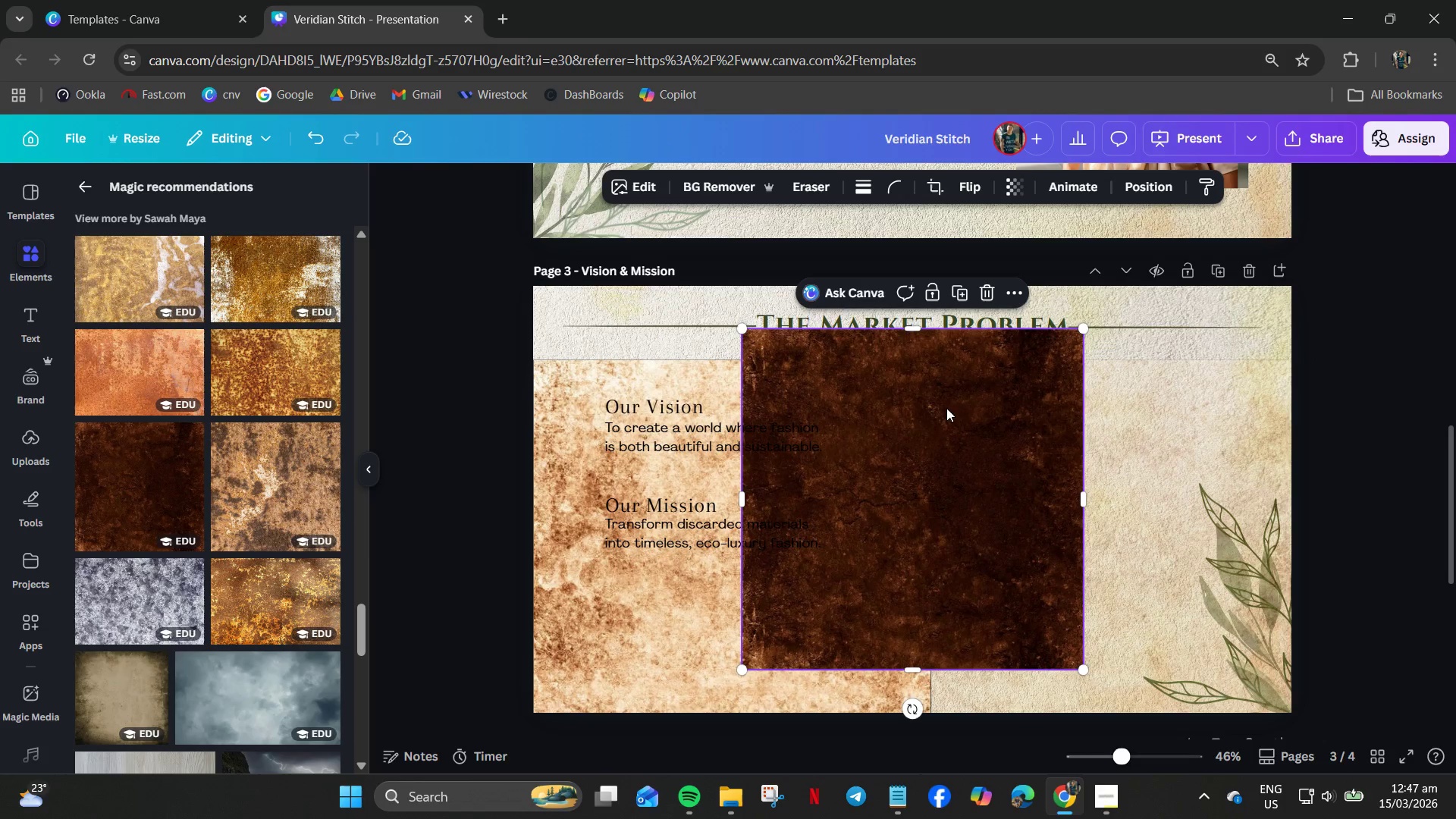 
left_click_drag(start_coordinate=[948, 408], to_coordinate=[743, 439])
 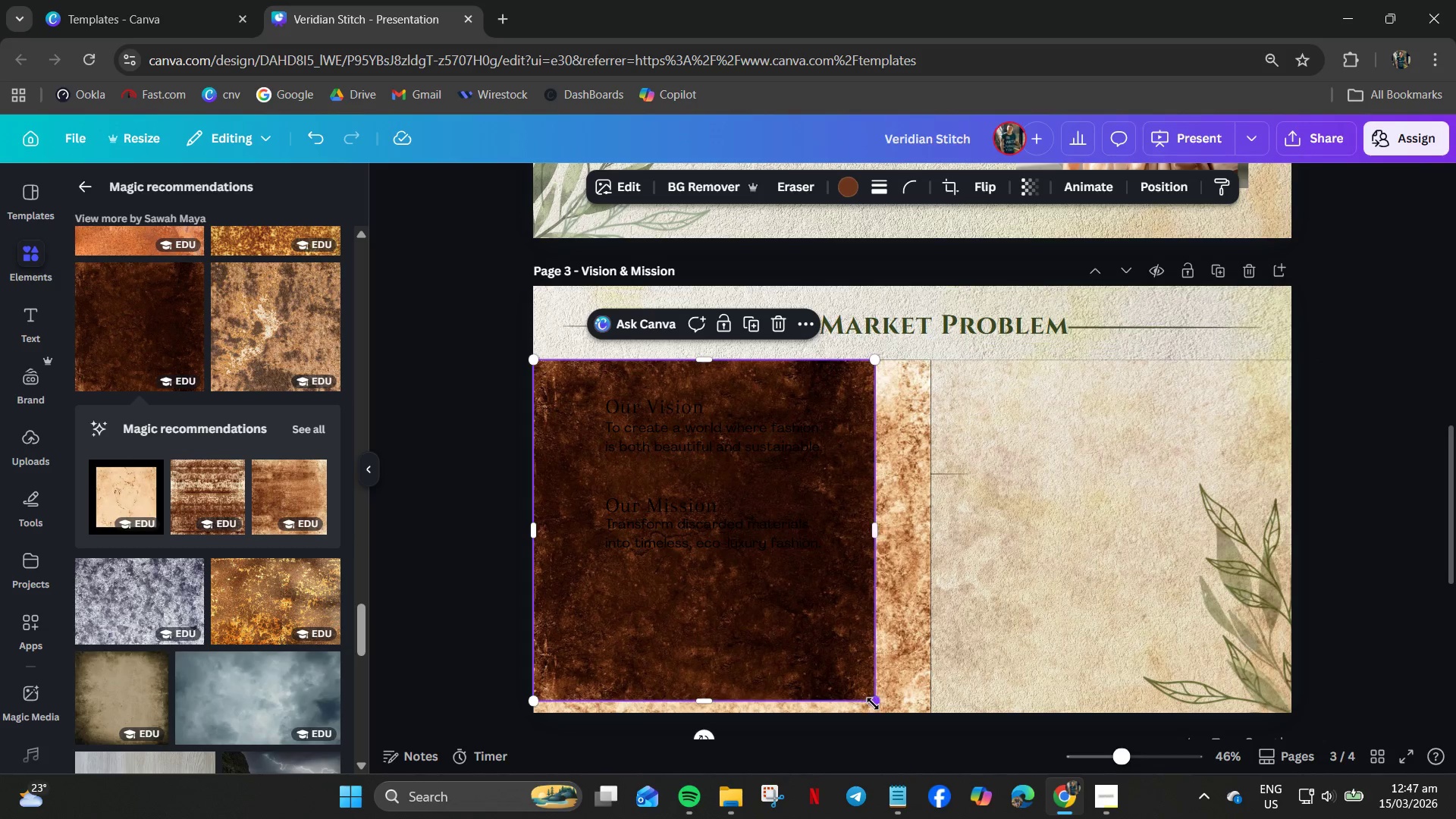 
left_click_drag(start_coordinate=[873, 704], to_coordinate=[937, 753])
 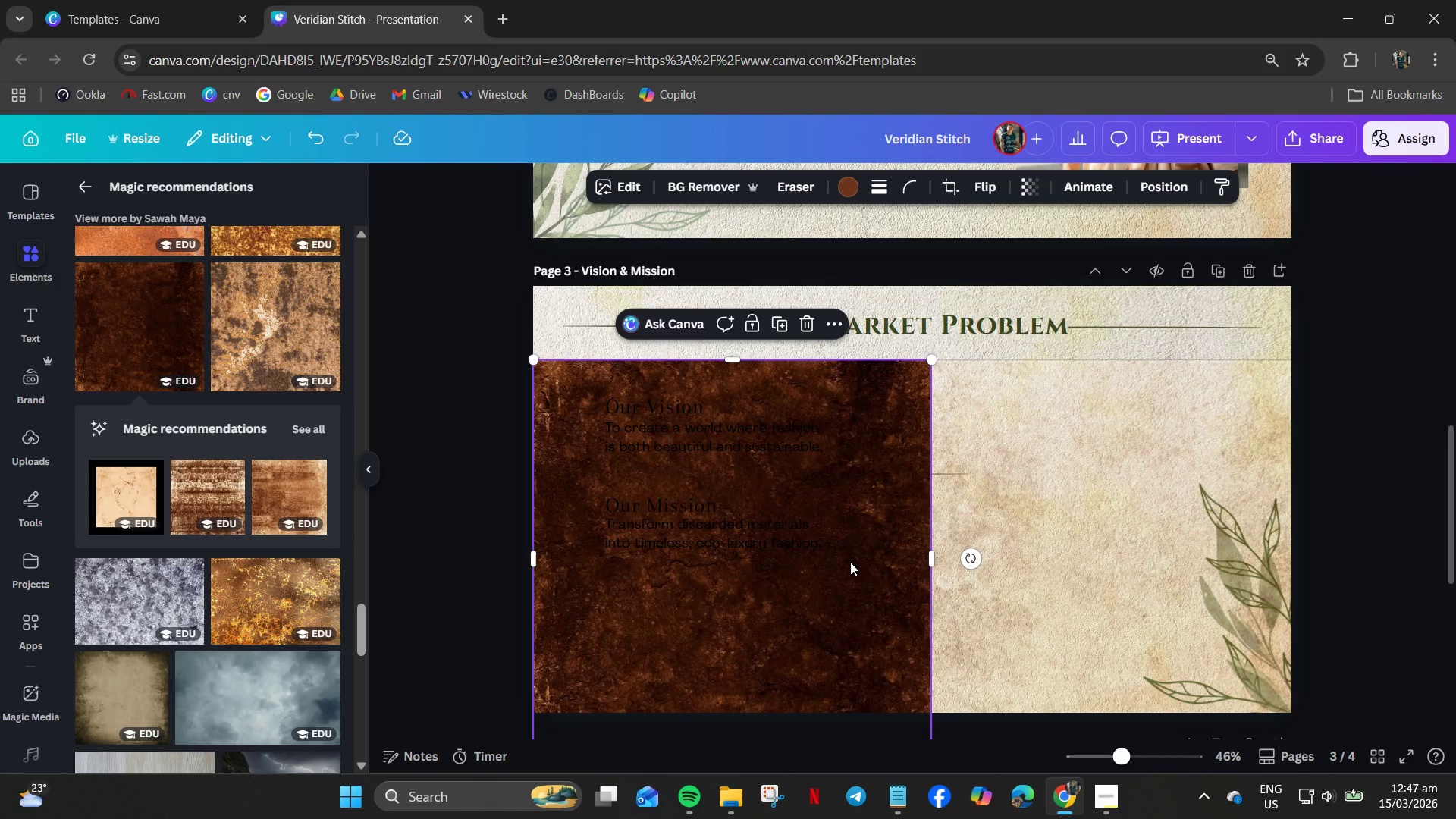 
right_click([850, 562])
 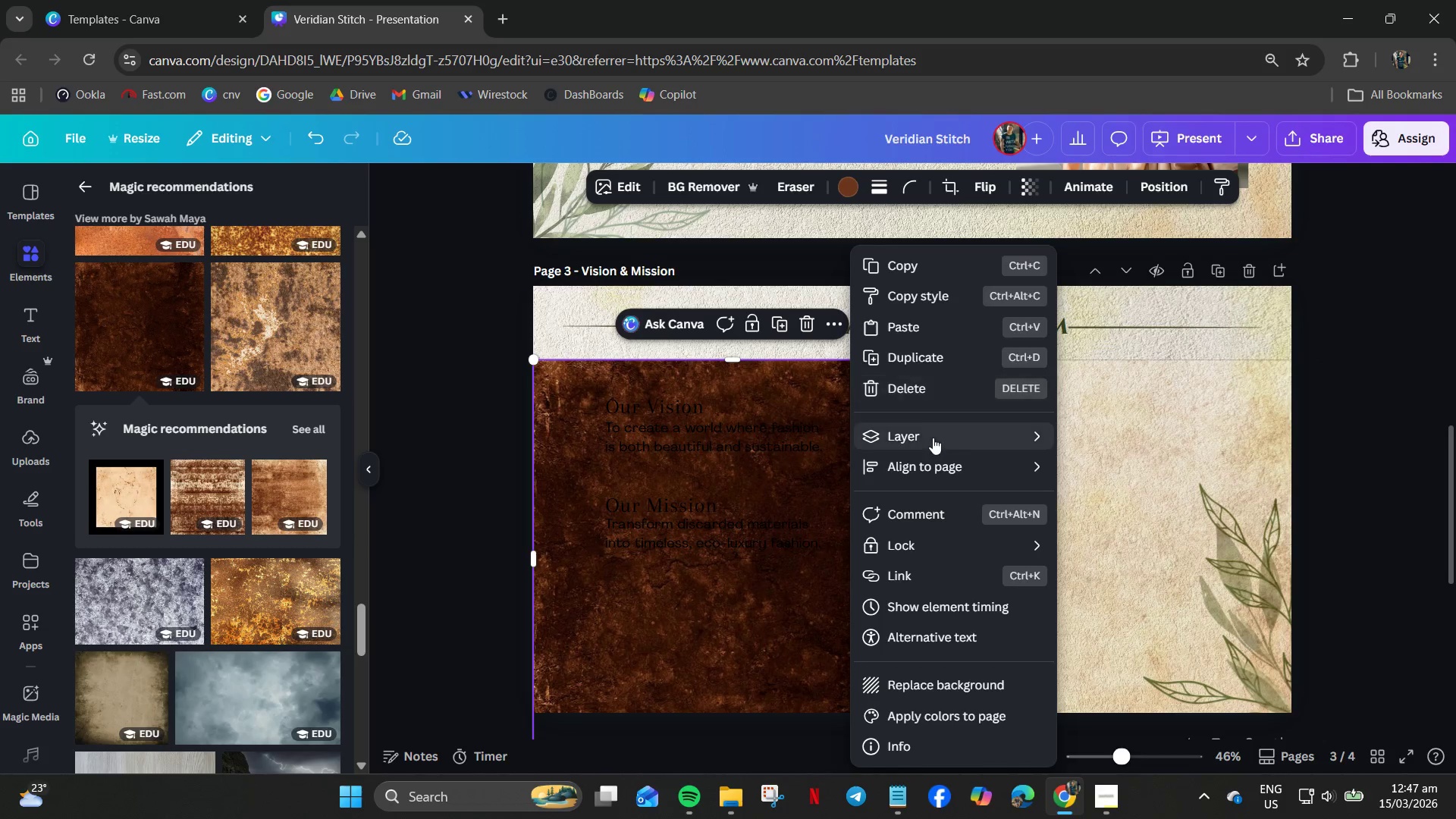 
left_click([933, 438])
 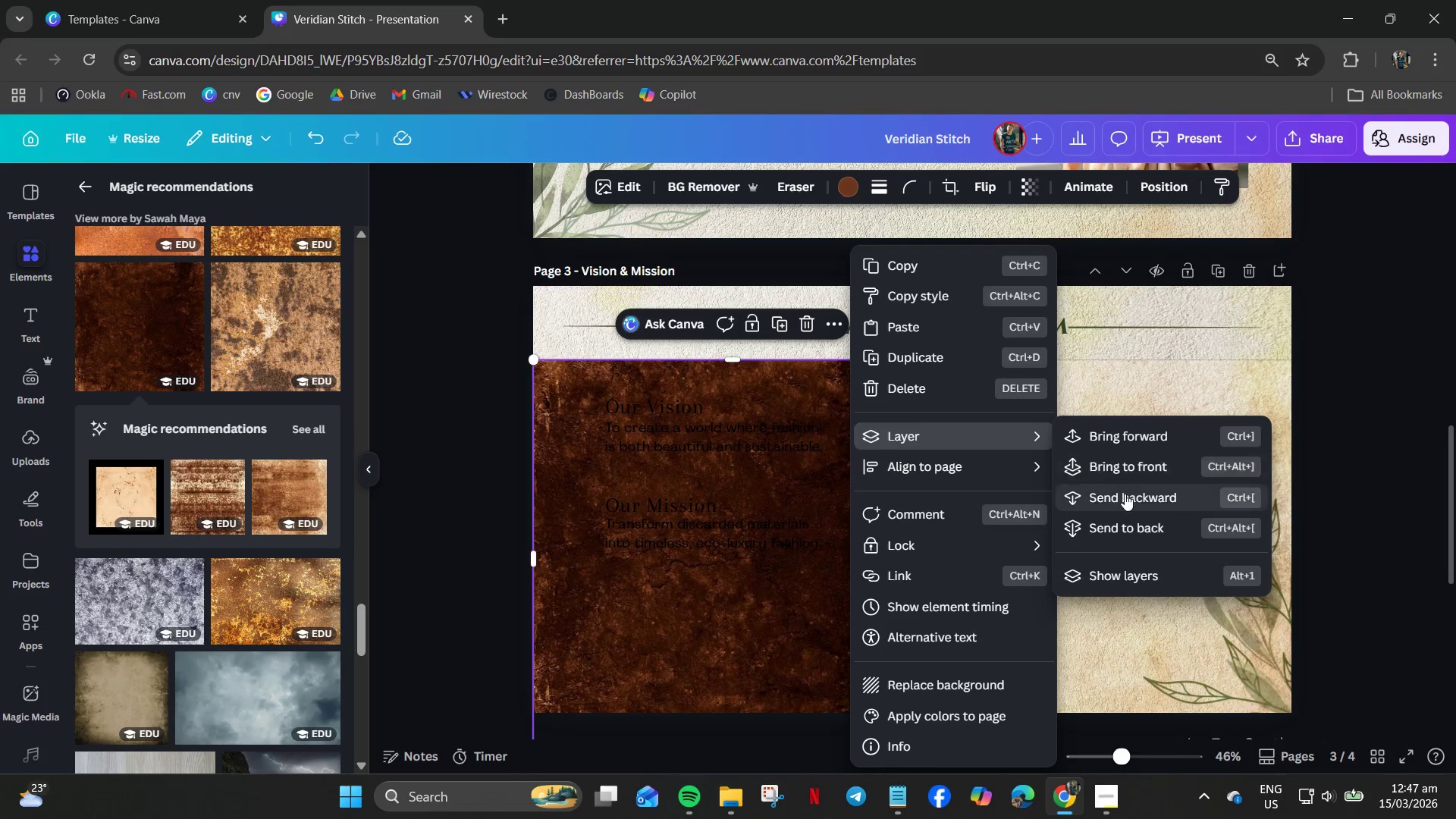 
left_click([1123, 497])
 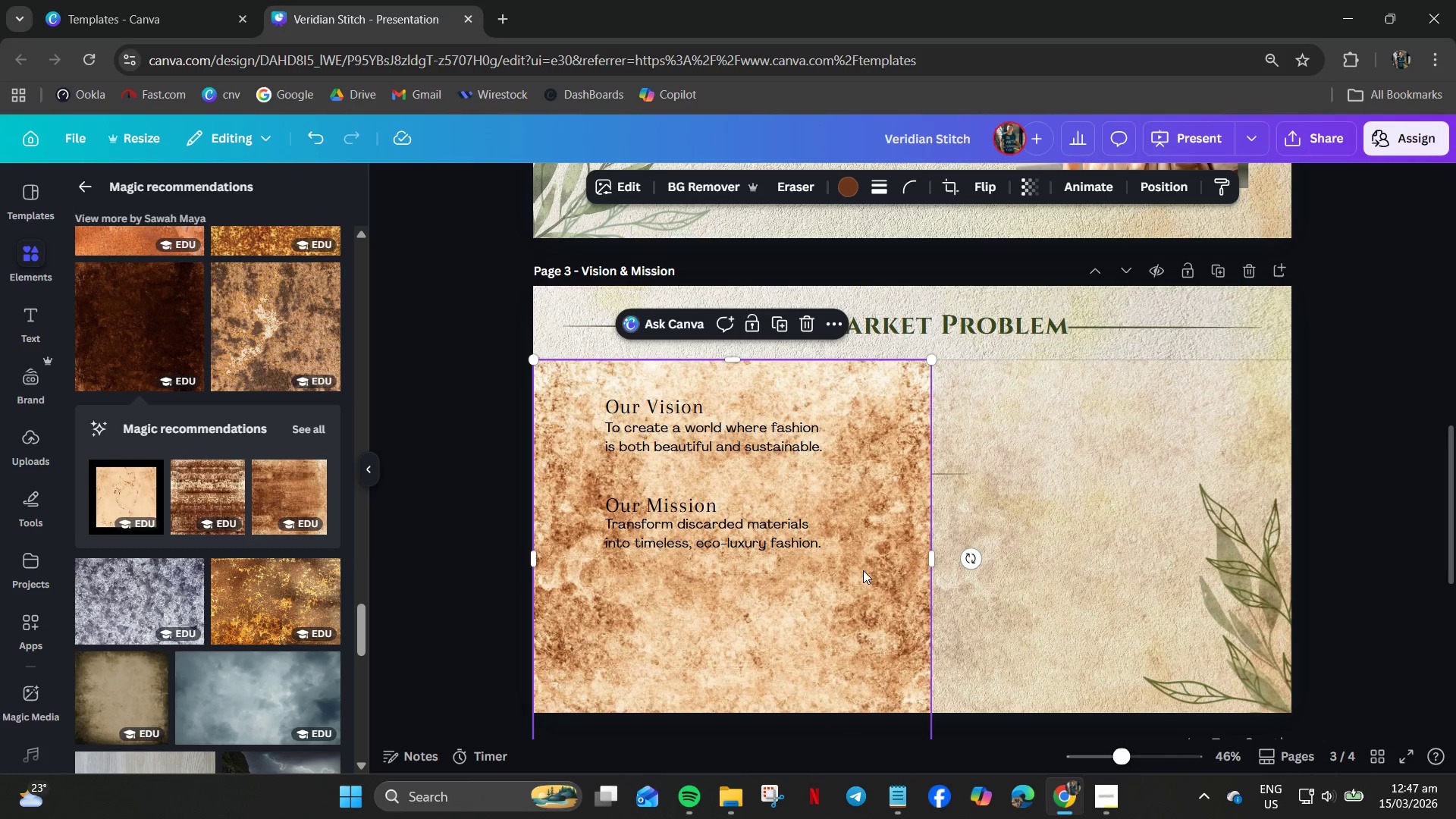 
left_click([878, 549])
 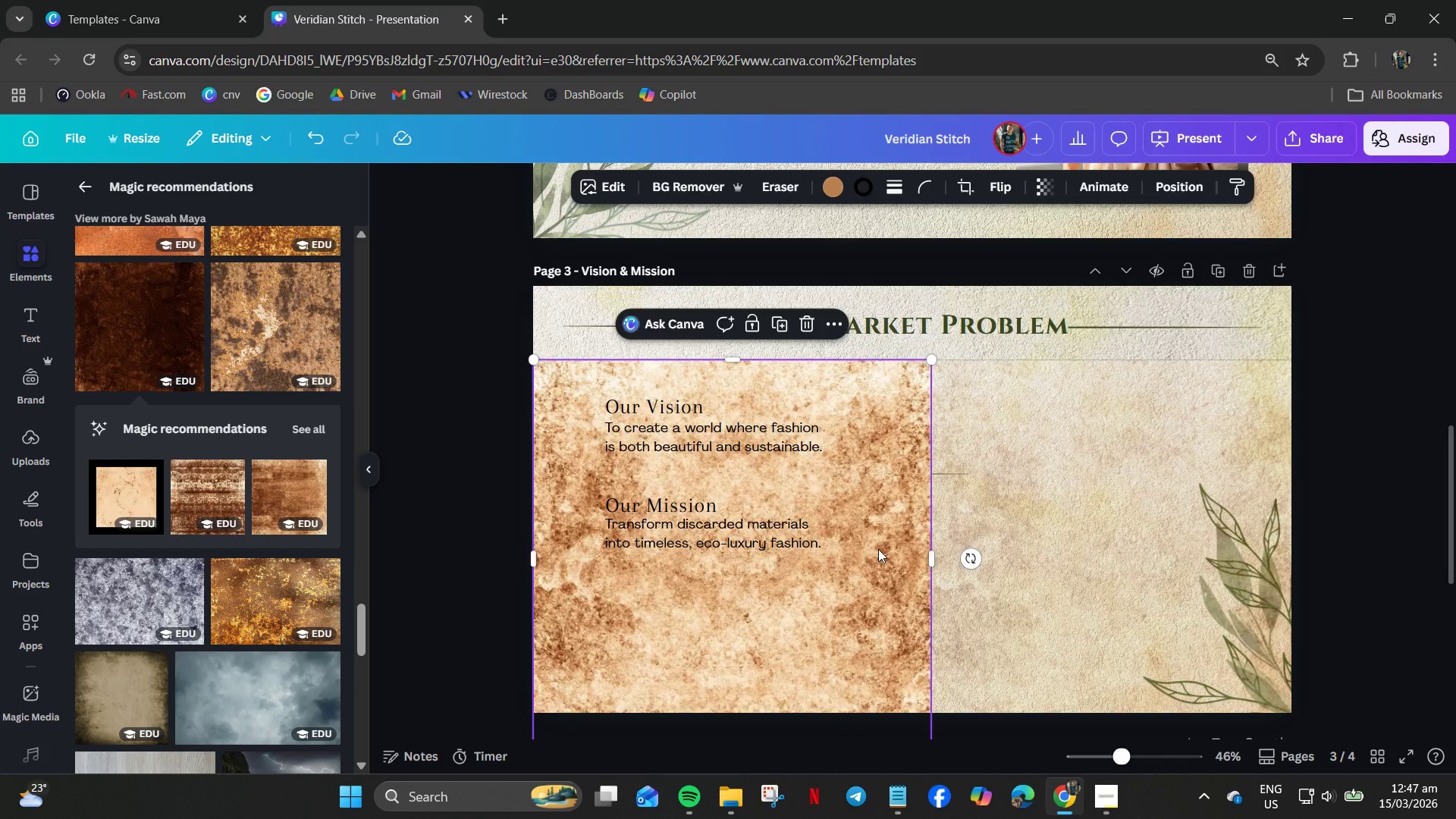 
key(Delete)
 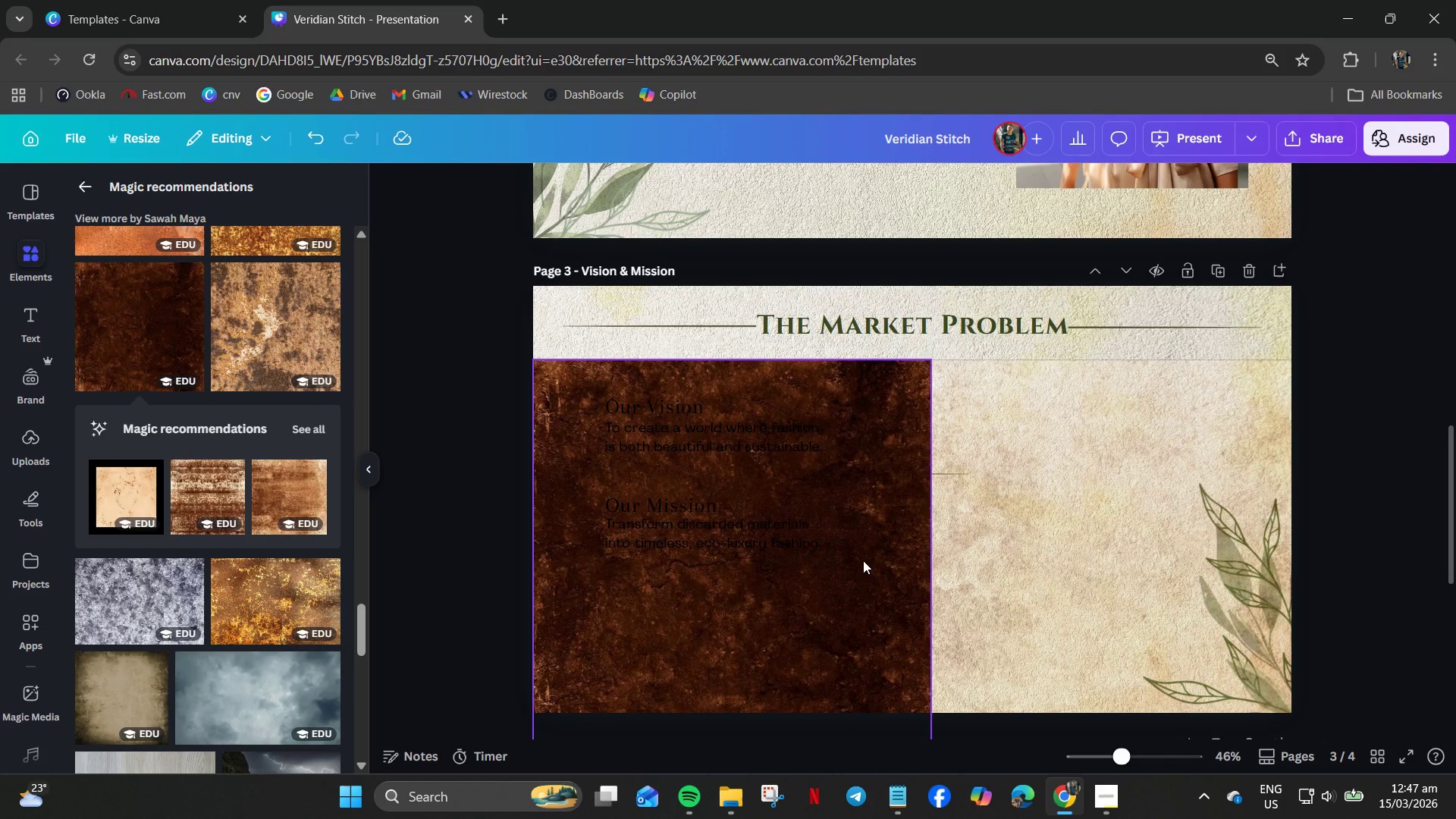 
left_click([864, 560])
 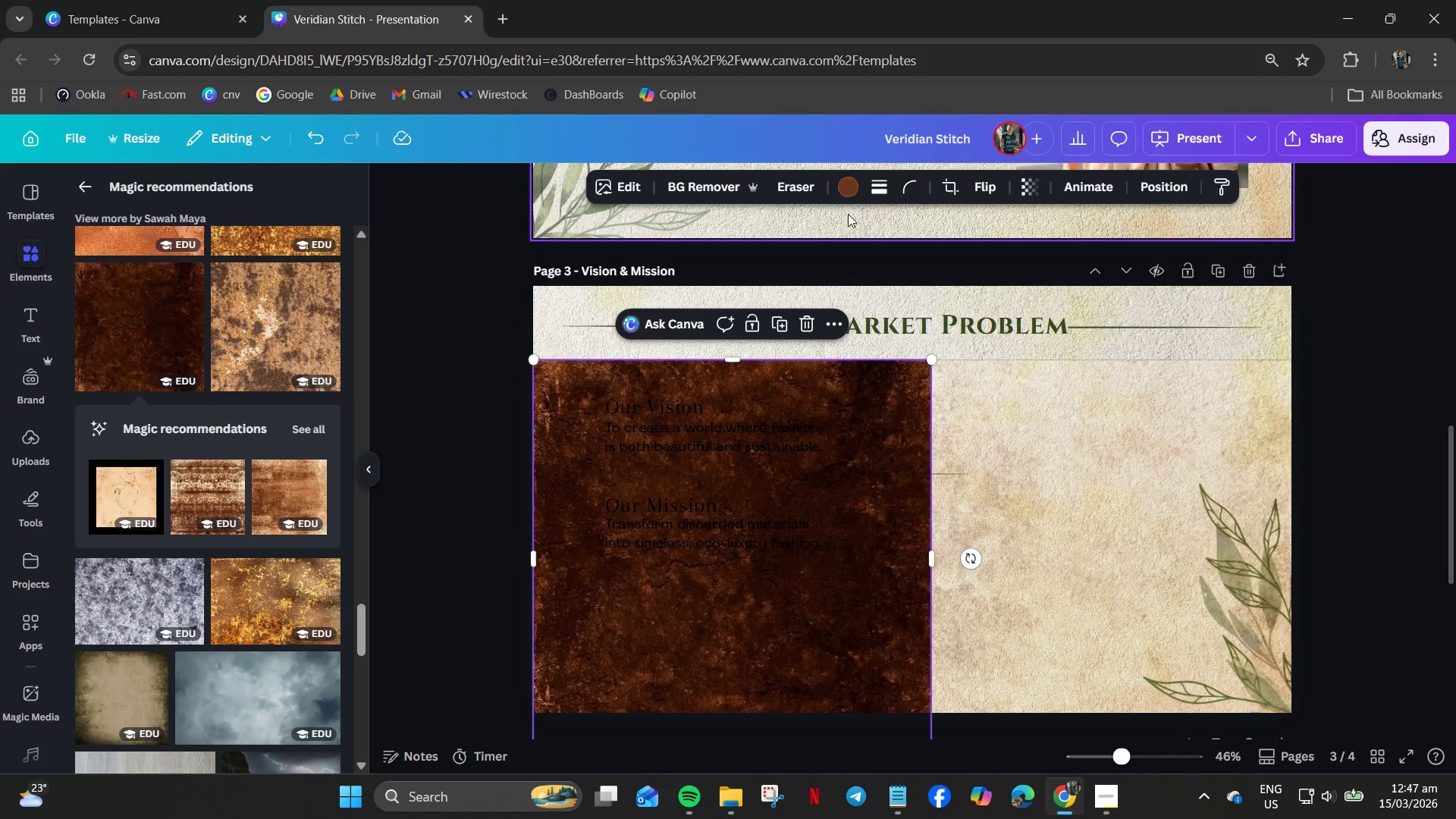 
left_click([871, 190])
 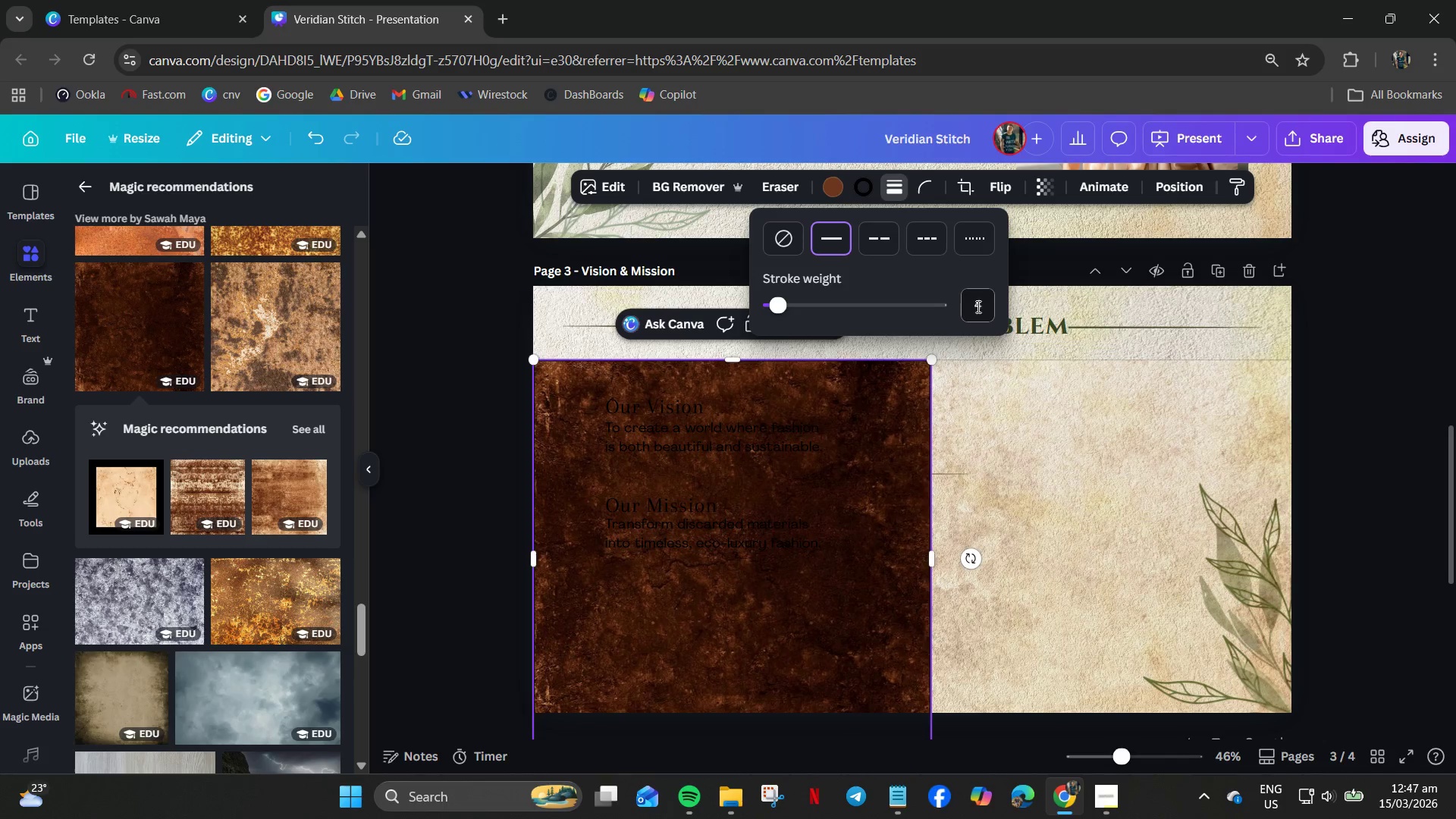 
key(Numpad1)
 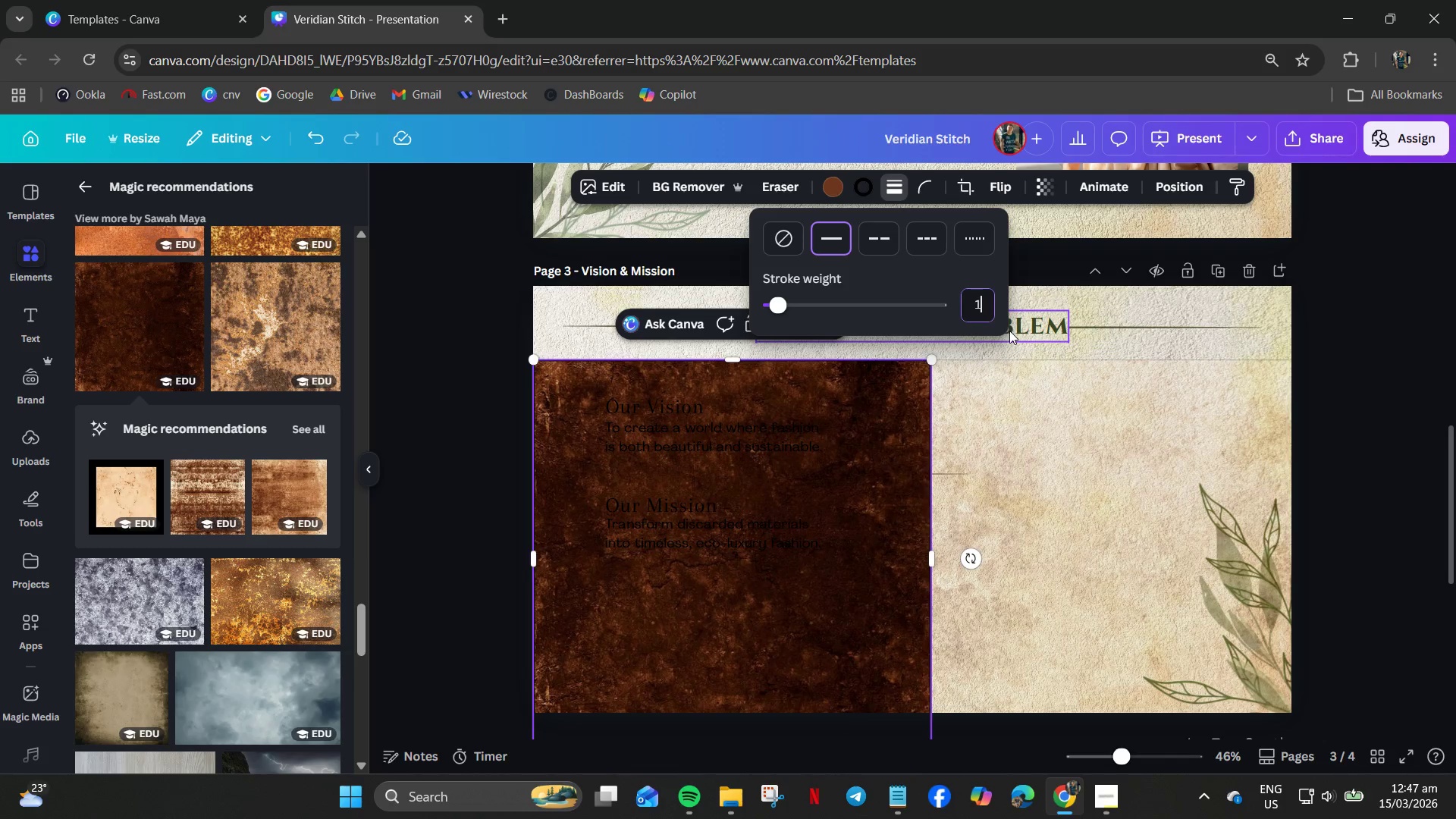 
key(NumpadEnter)
 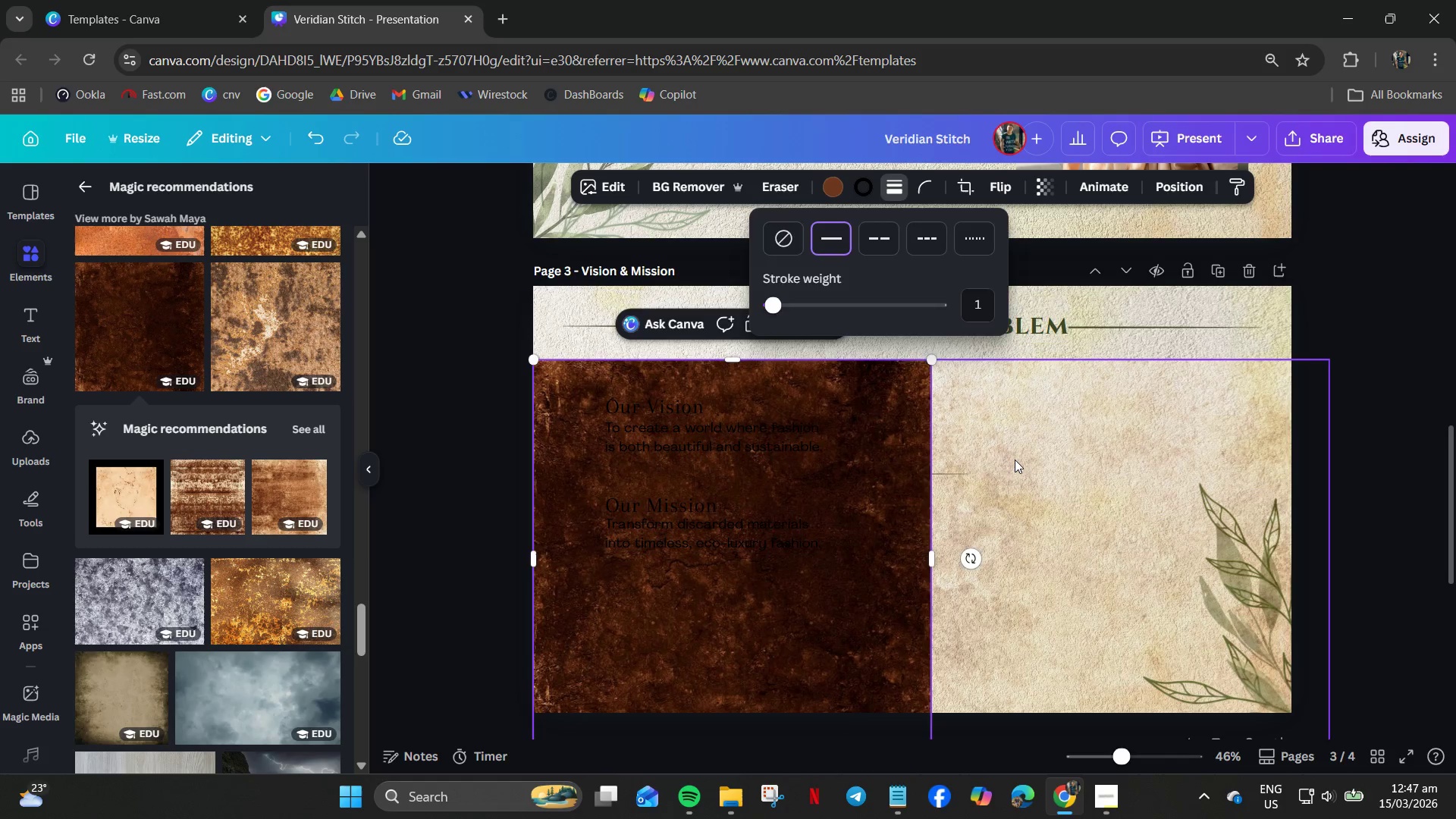 
left_click([1015, 460])
 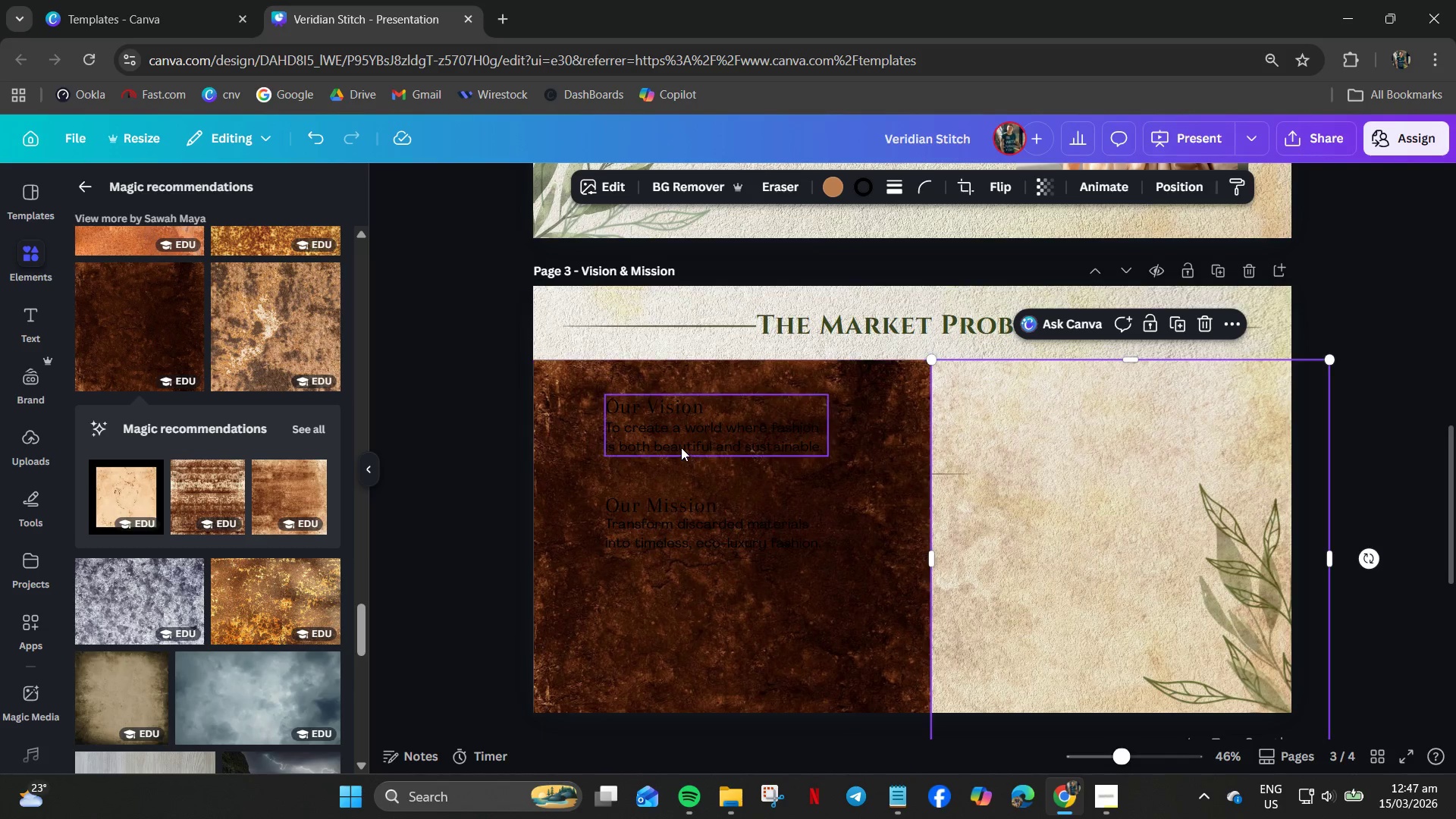 
left_click([661, 411])
 